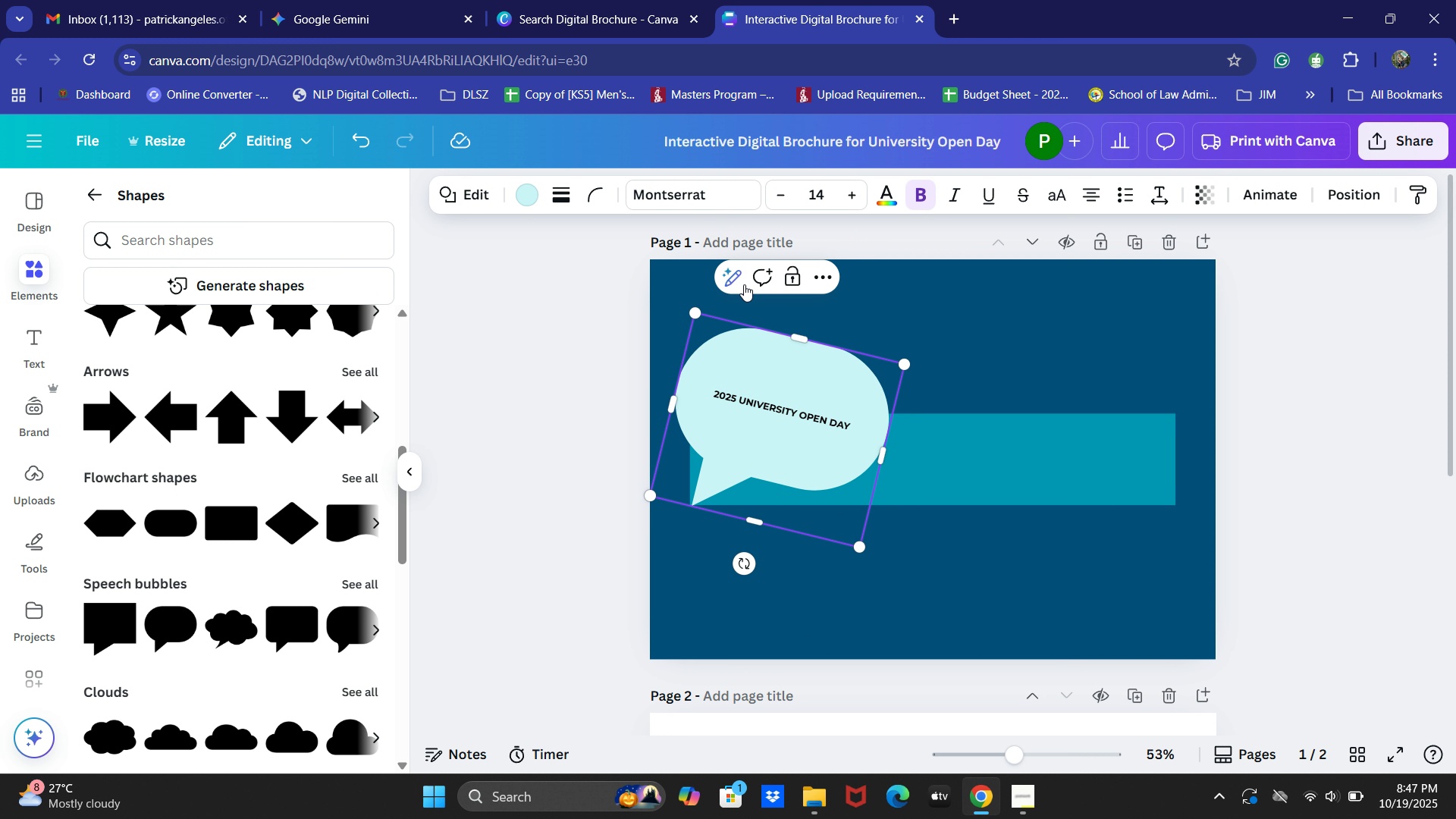 
left_click([744, 284])
 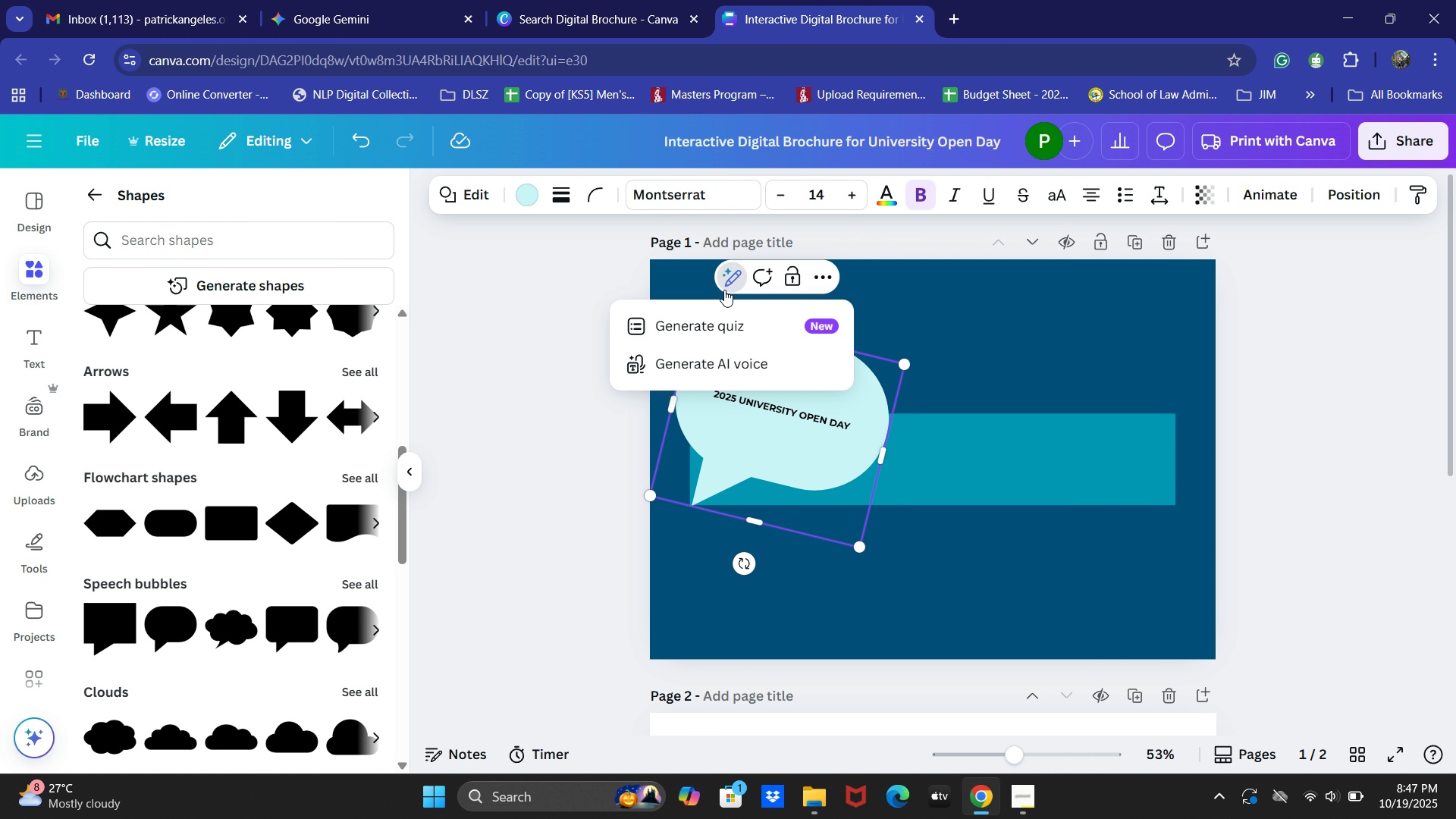 
left_click([479, 491])
 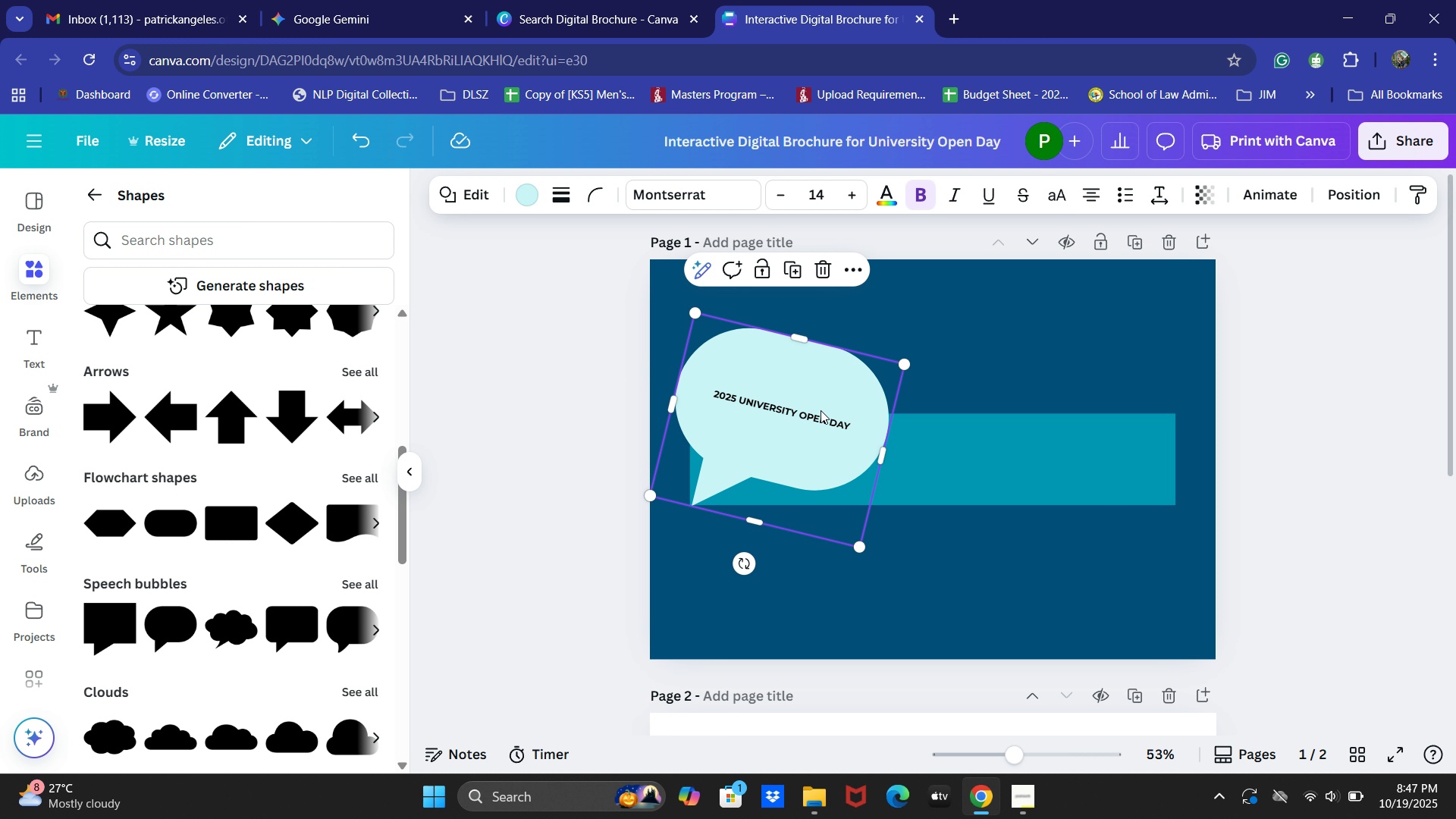 
left_click([821, 410])
 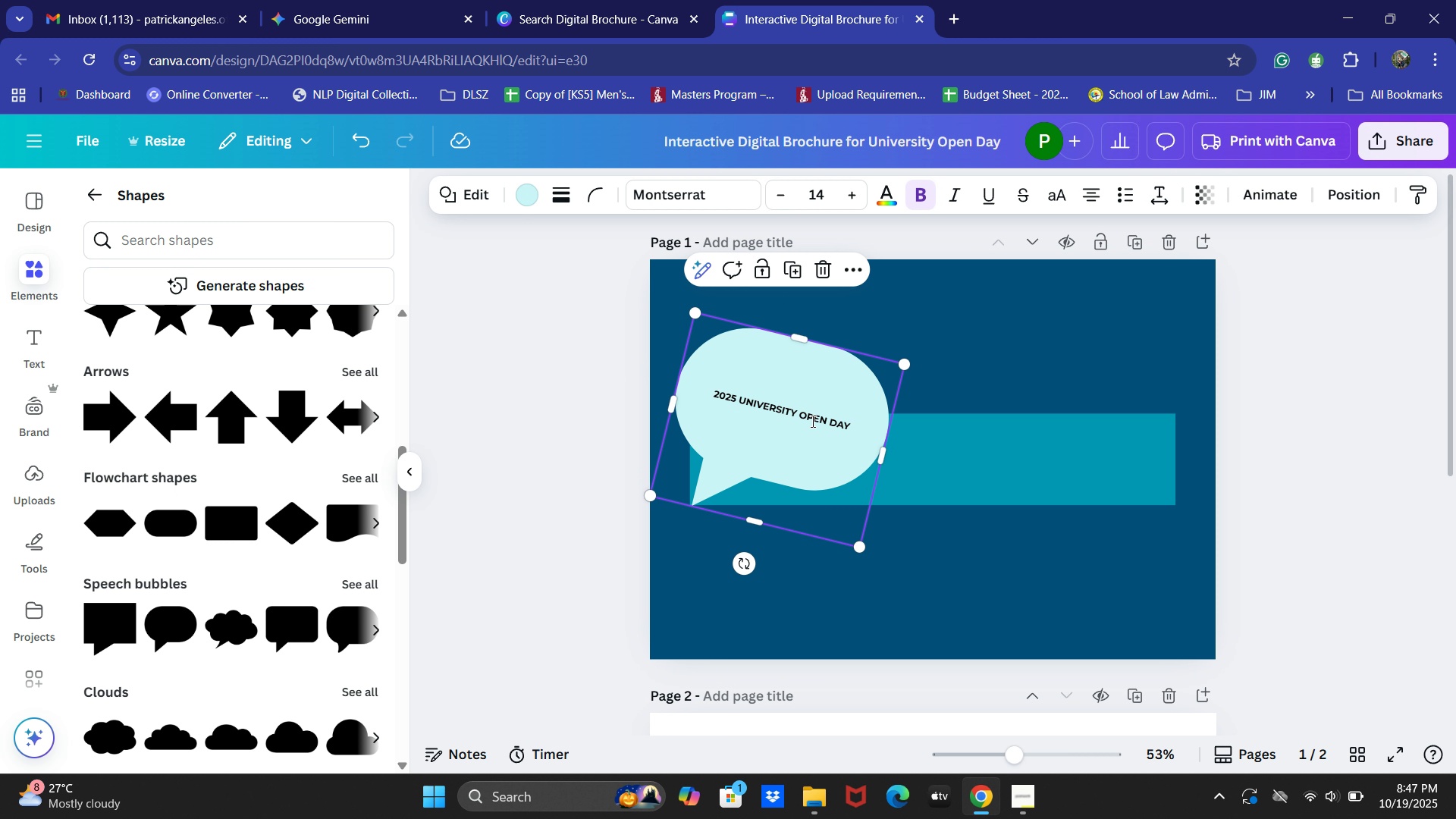 
double_click([811, 421])
 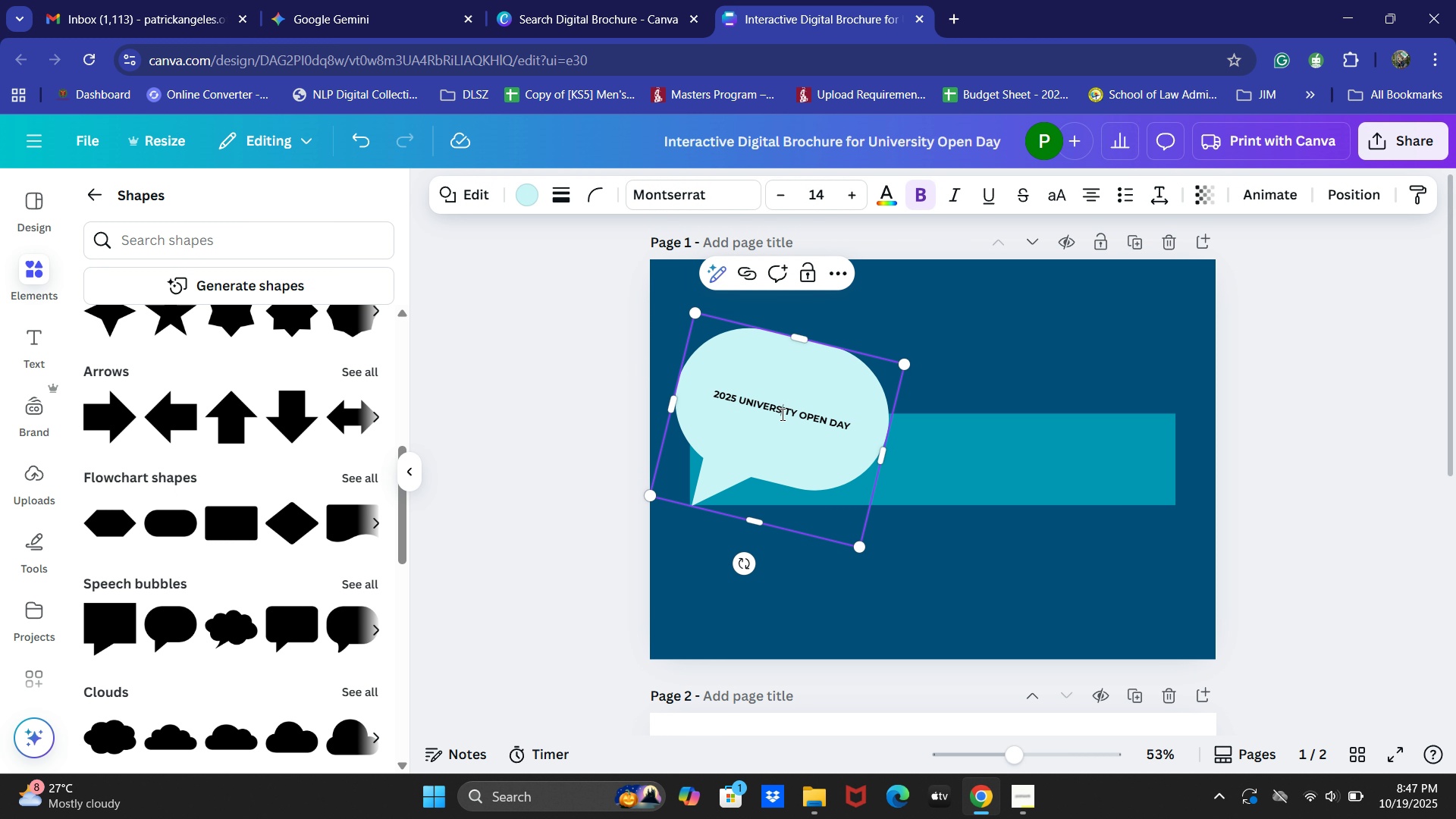 
left_click([781, 414])
 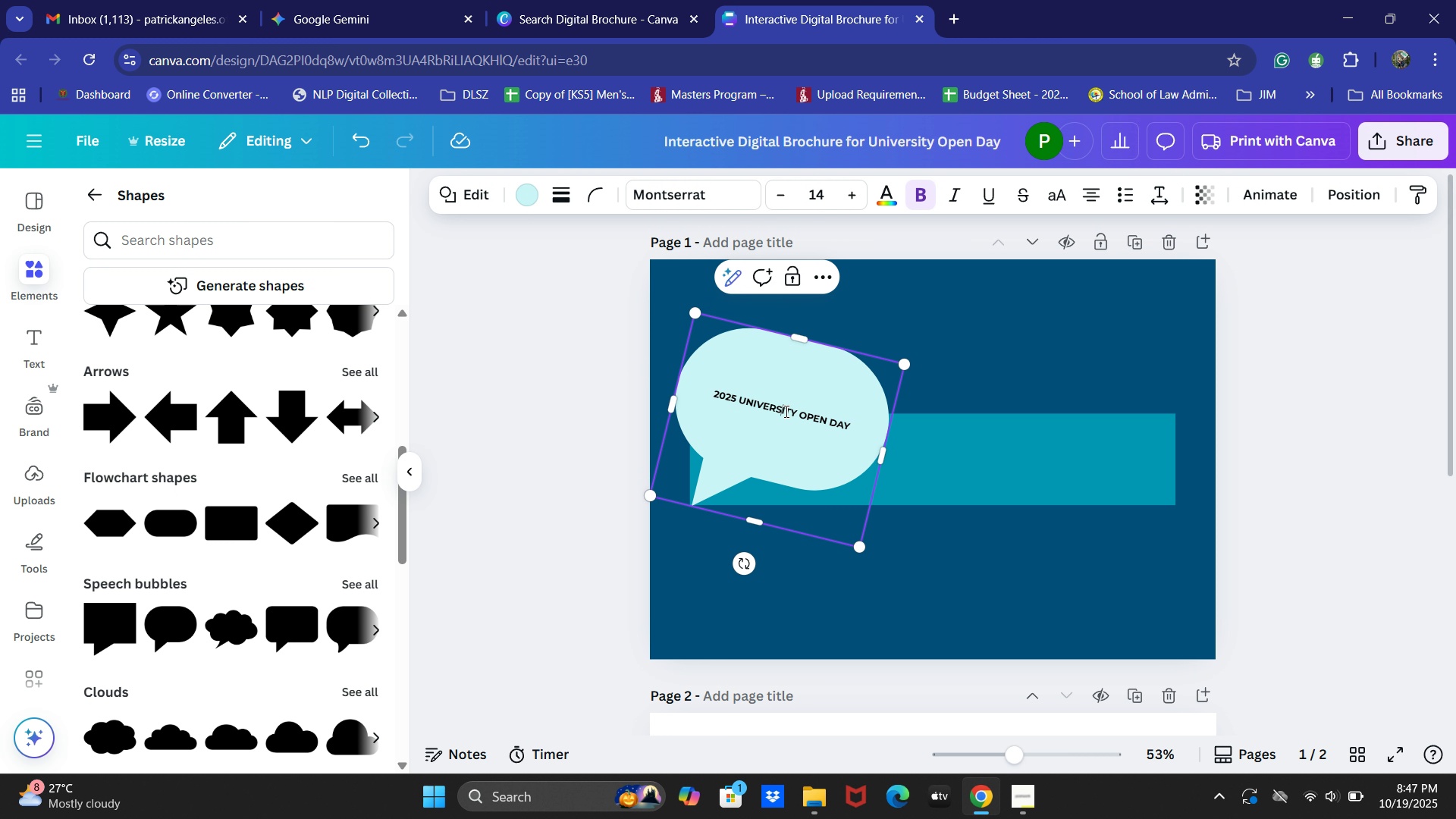 
hold_key(key=ControlLeft, duration=0.32)
 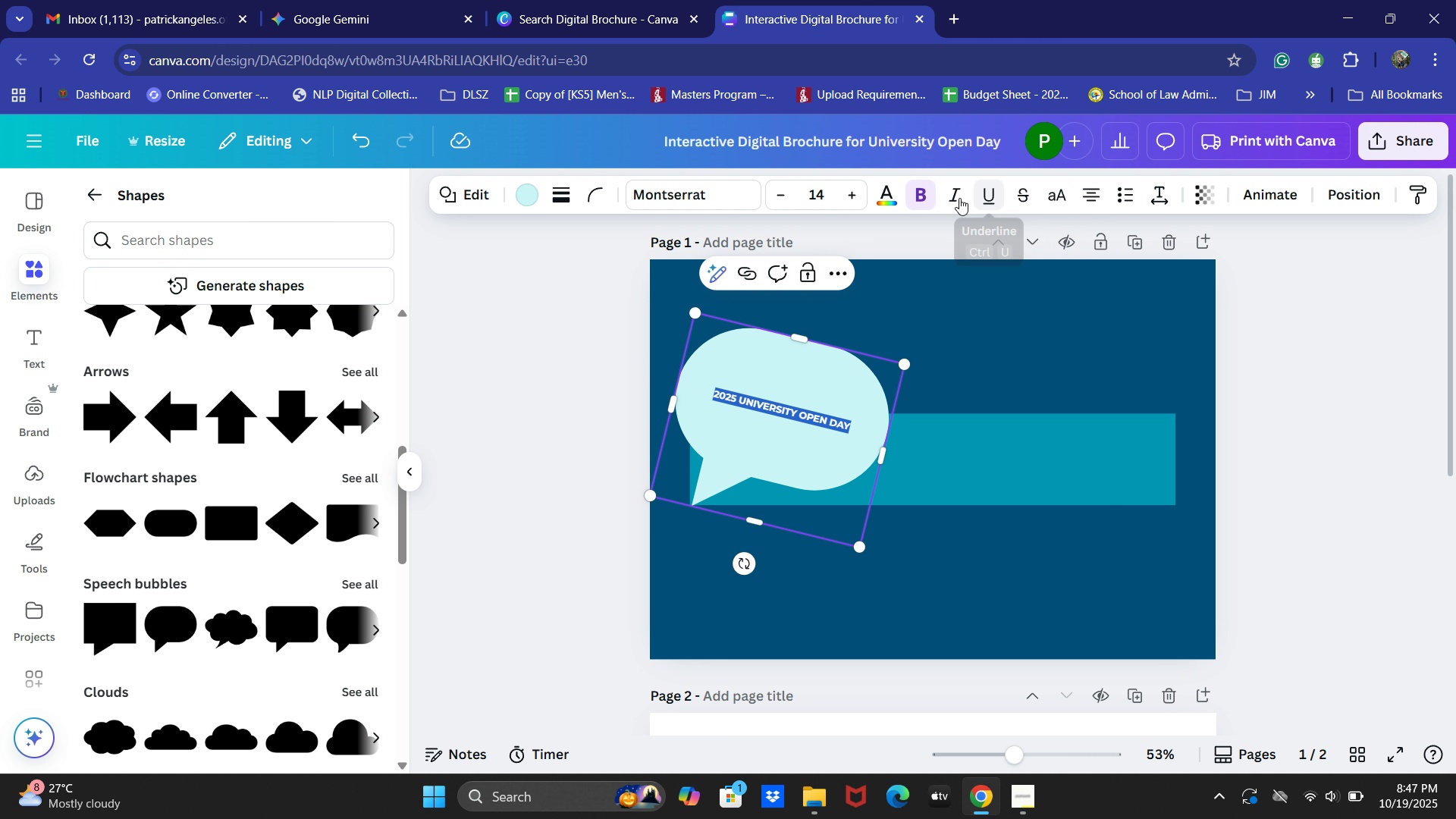 
double_click([861, 192])
 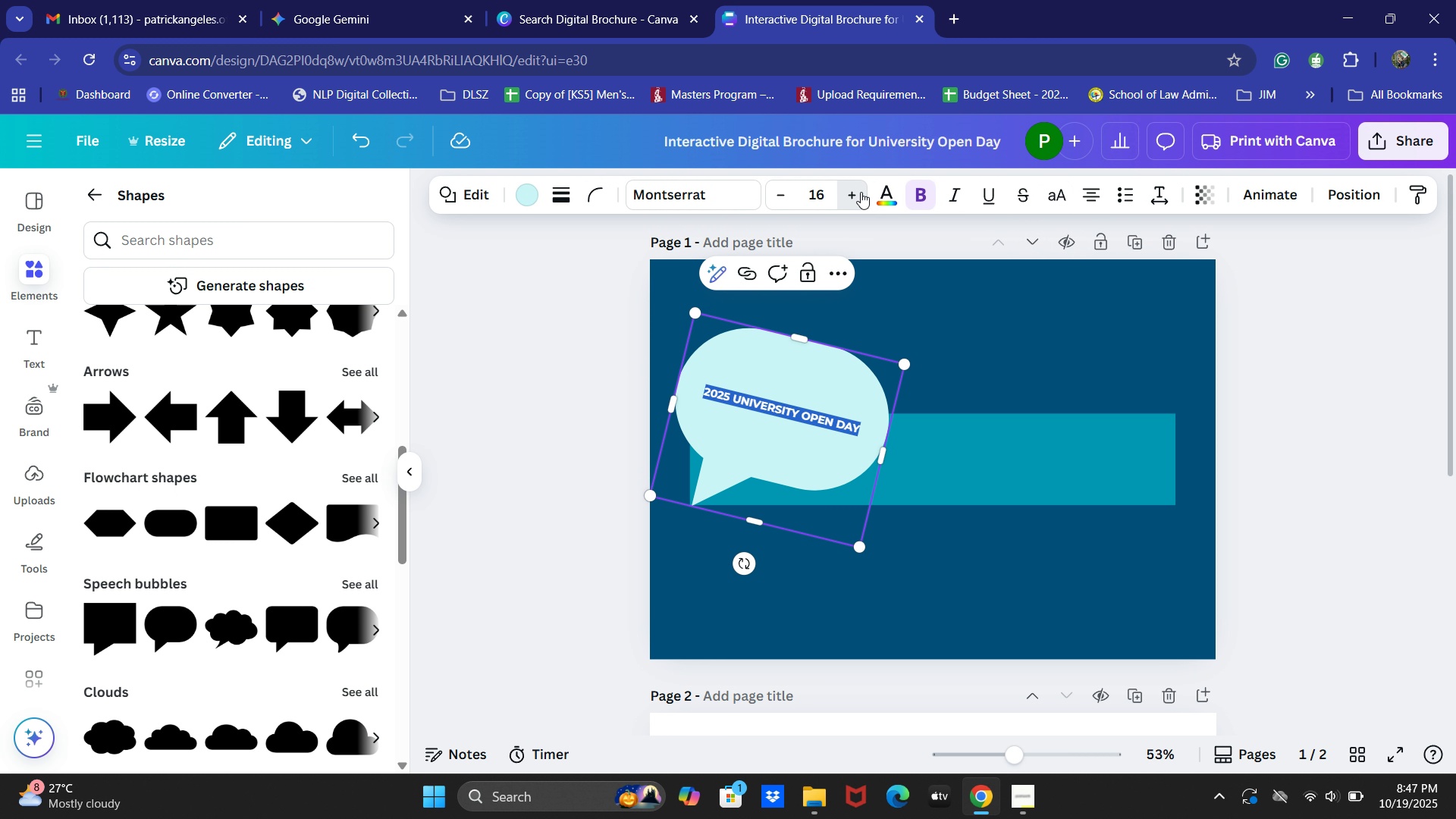 
triple_click([861, 192])
 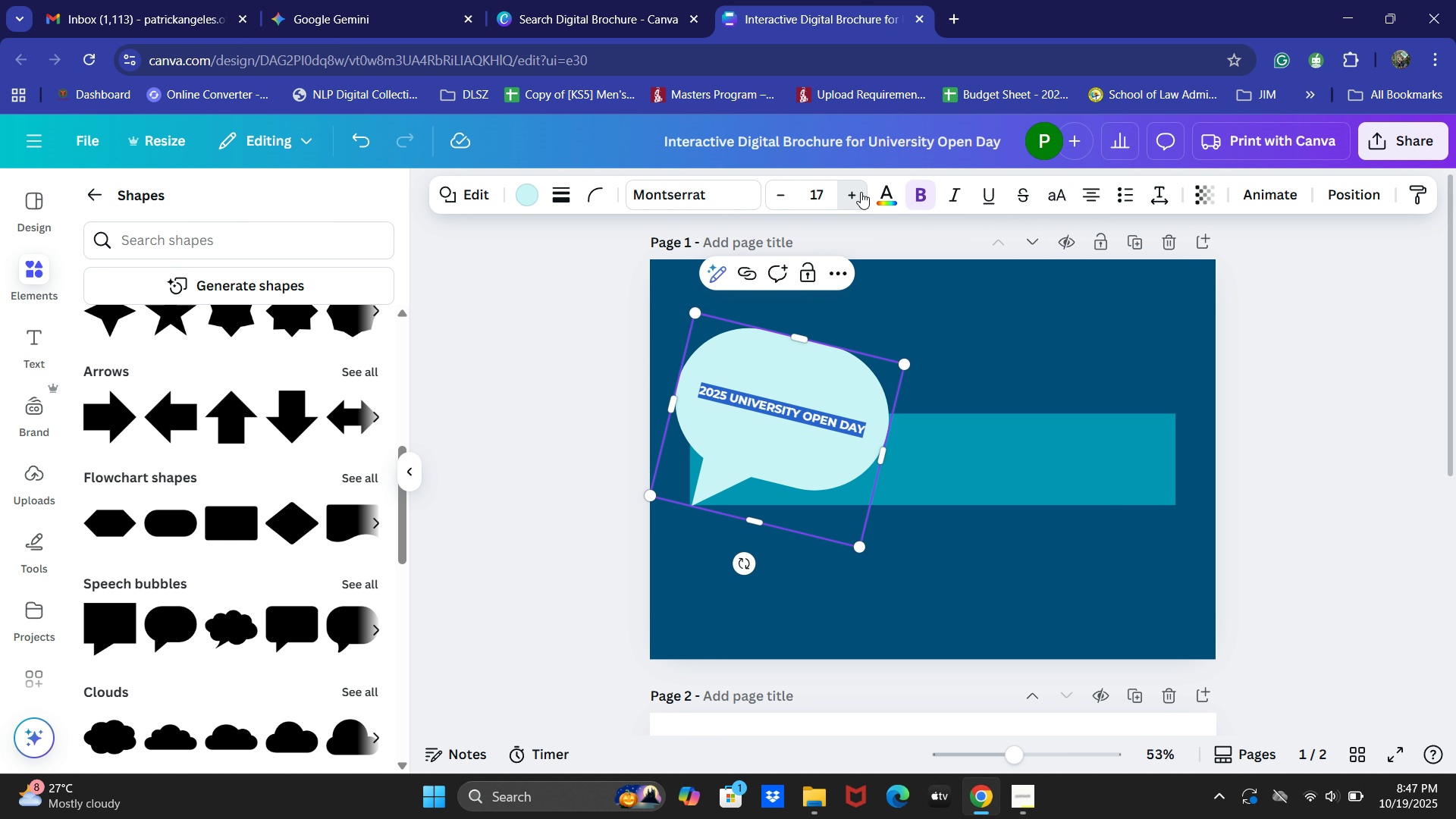 
triple_click([861, 192])
 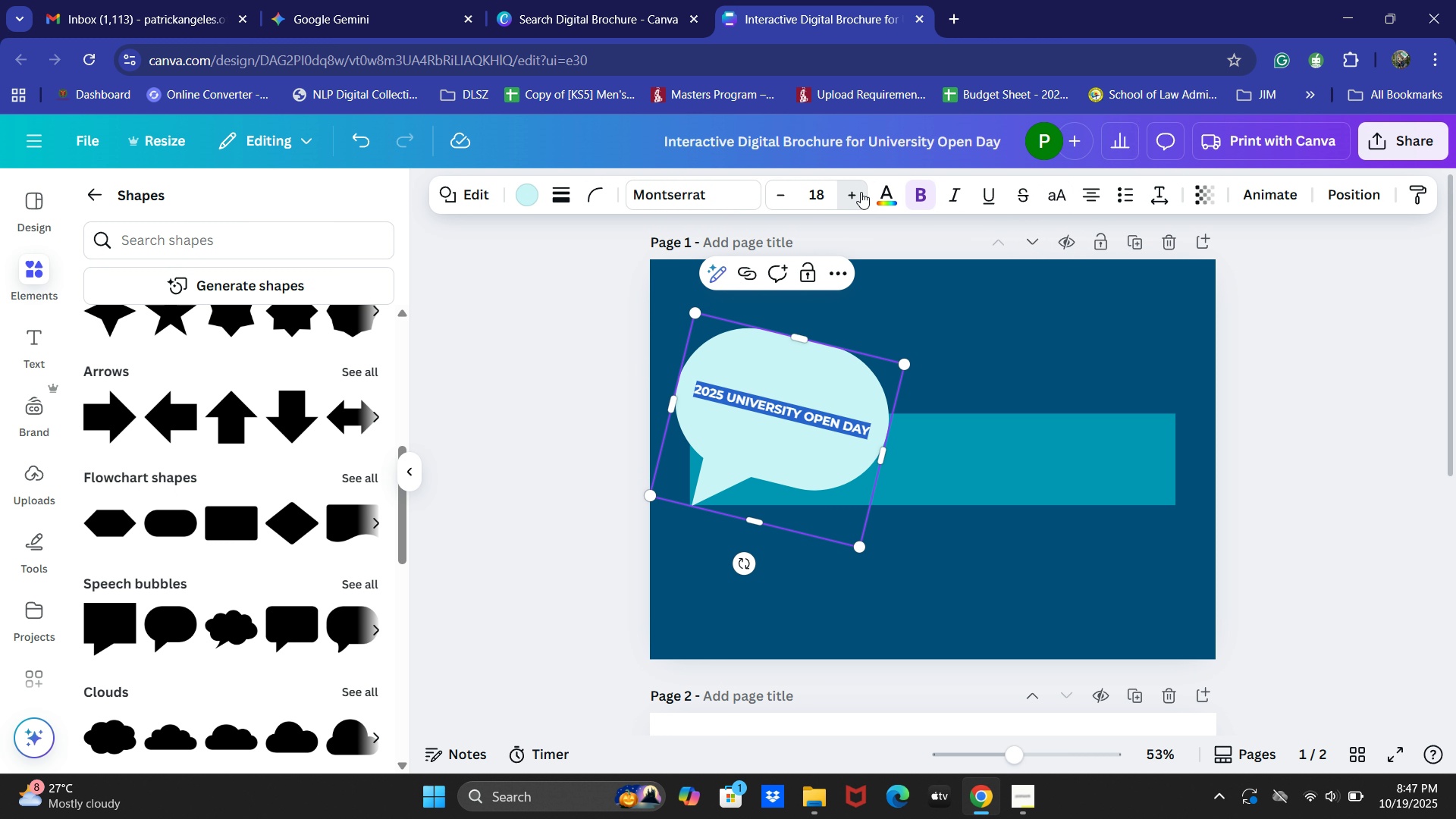 
triple_click([861, 192])
 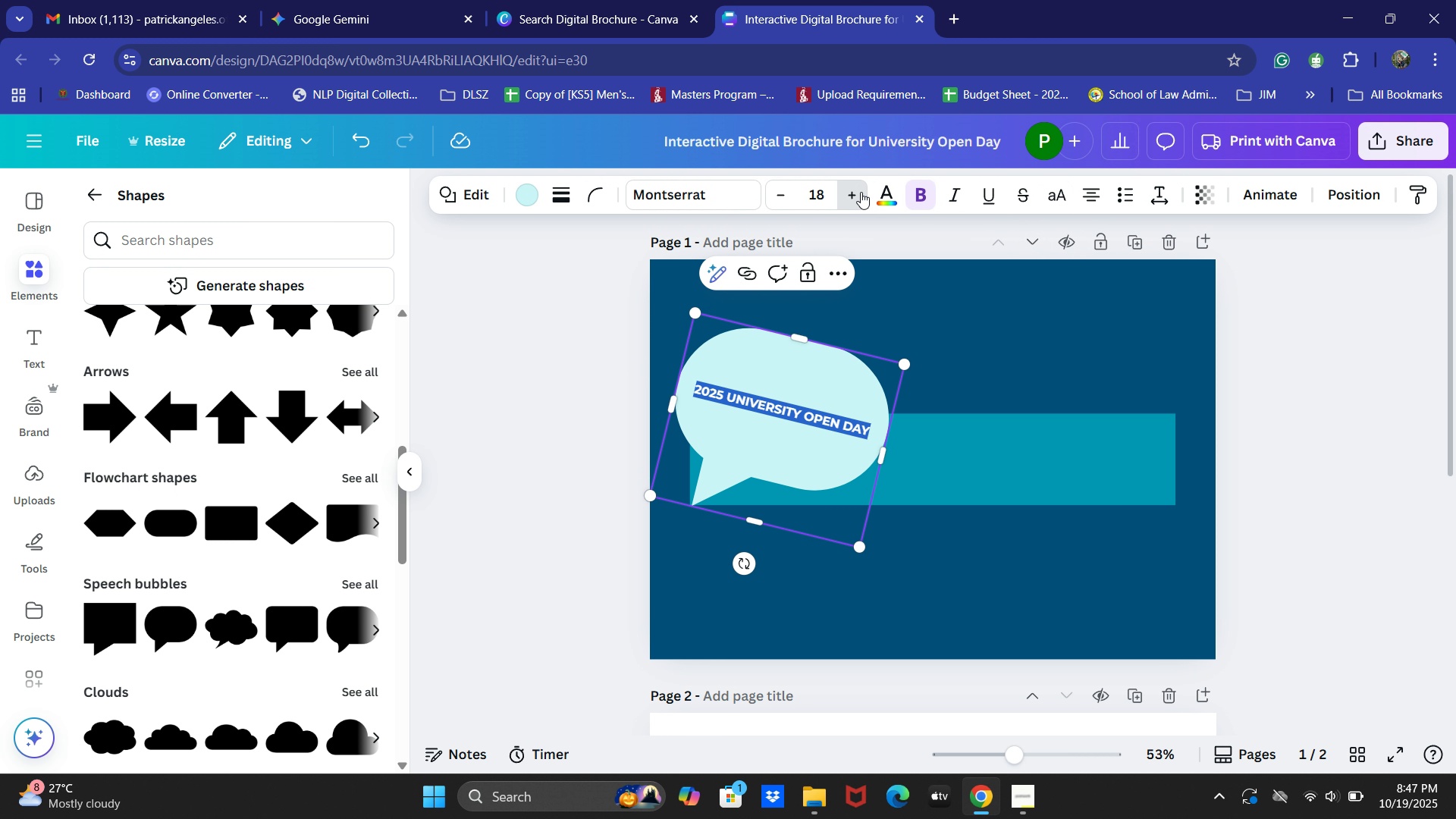 
triple_click([861, 192])
 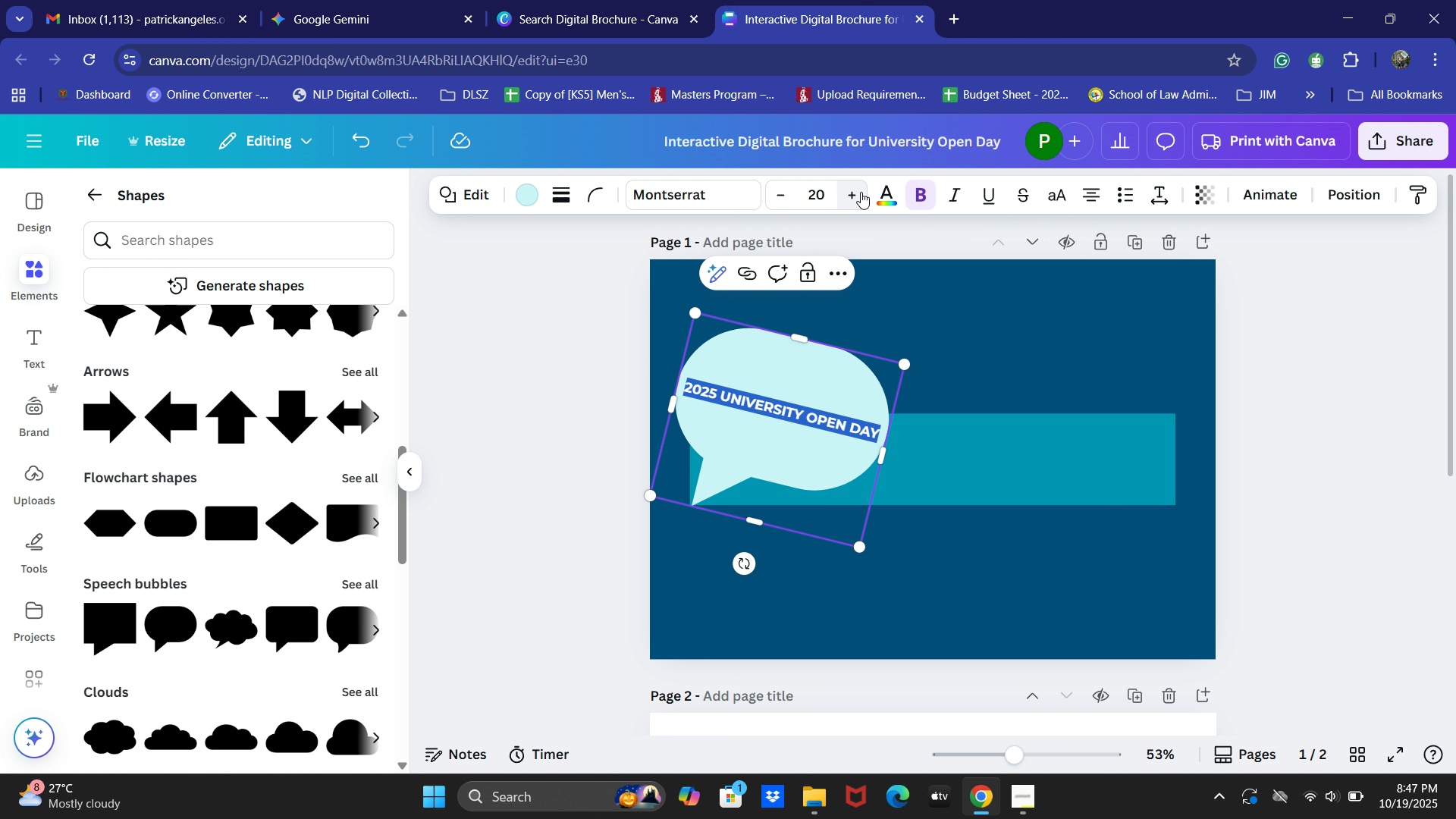 
triple_click([861, 192])
 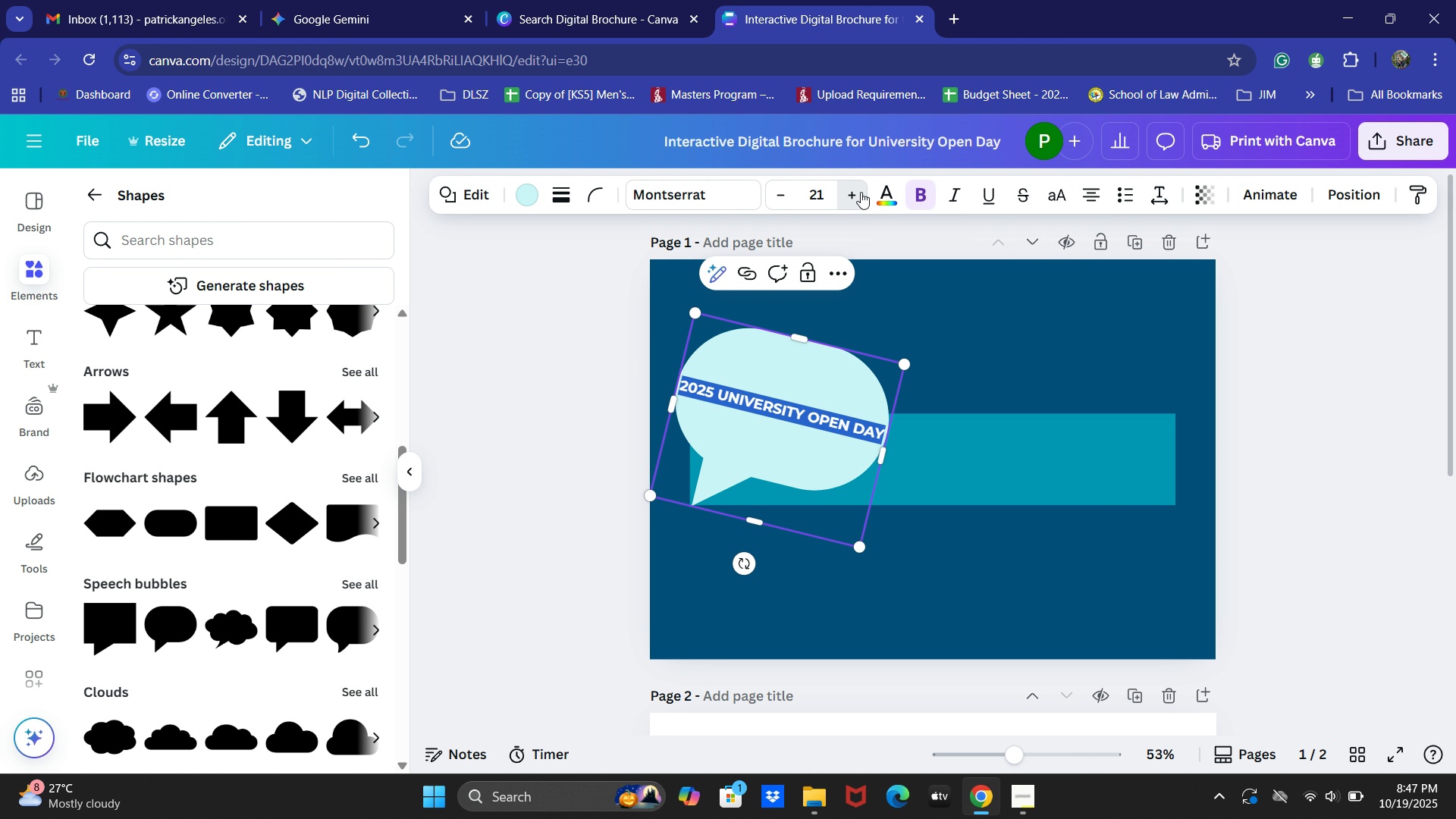 
triple_click([861, 192])
 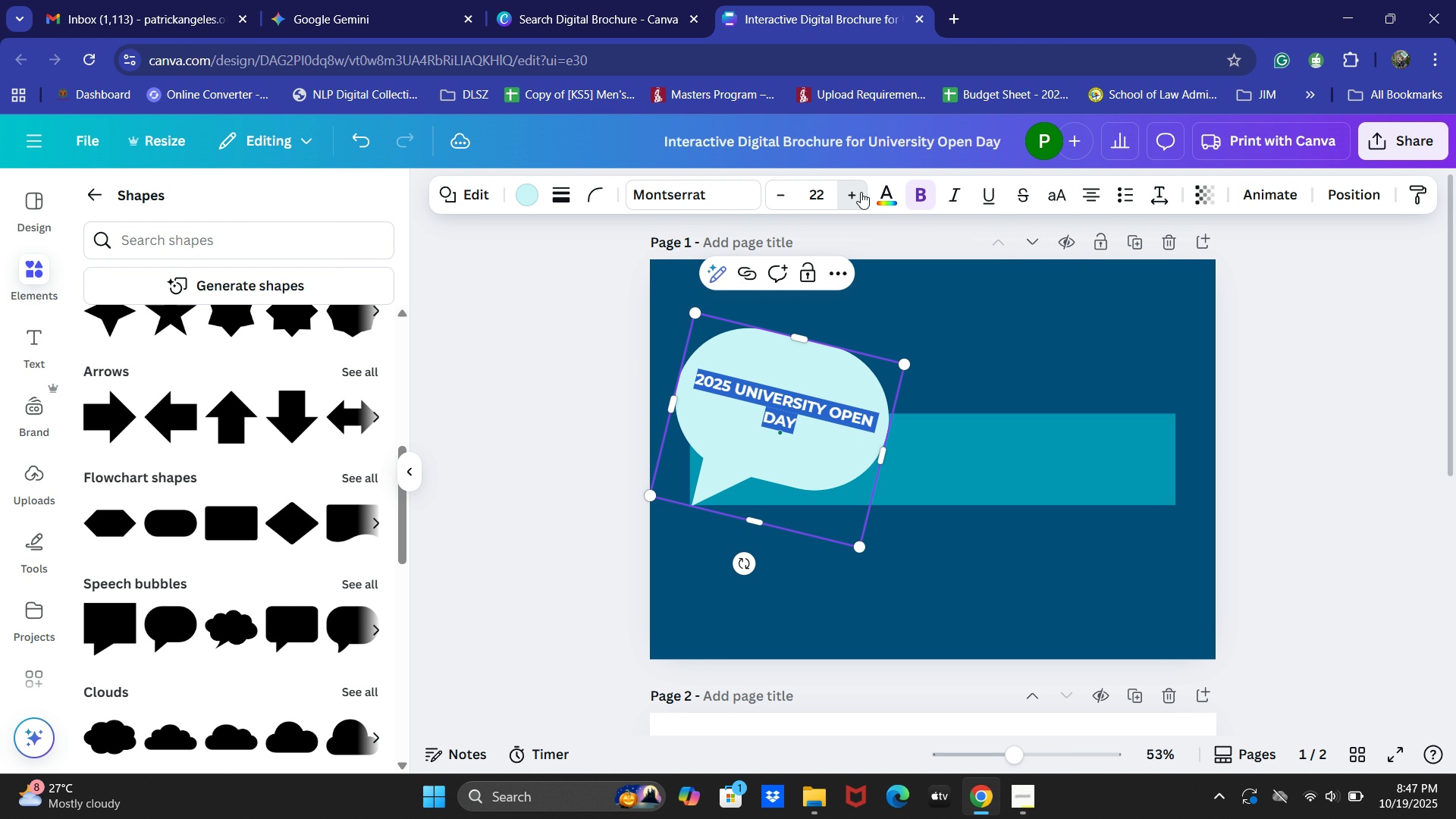 
triple_click([861, 192])
 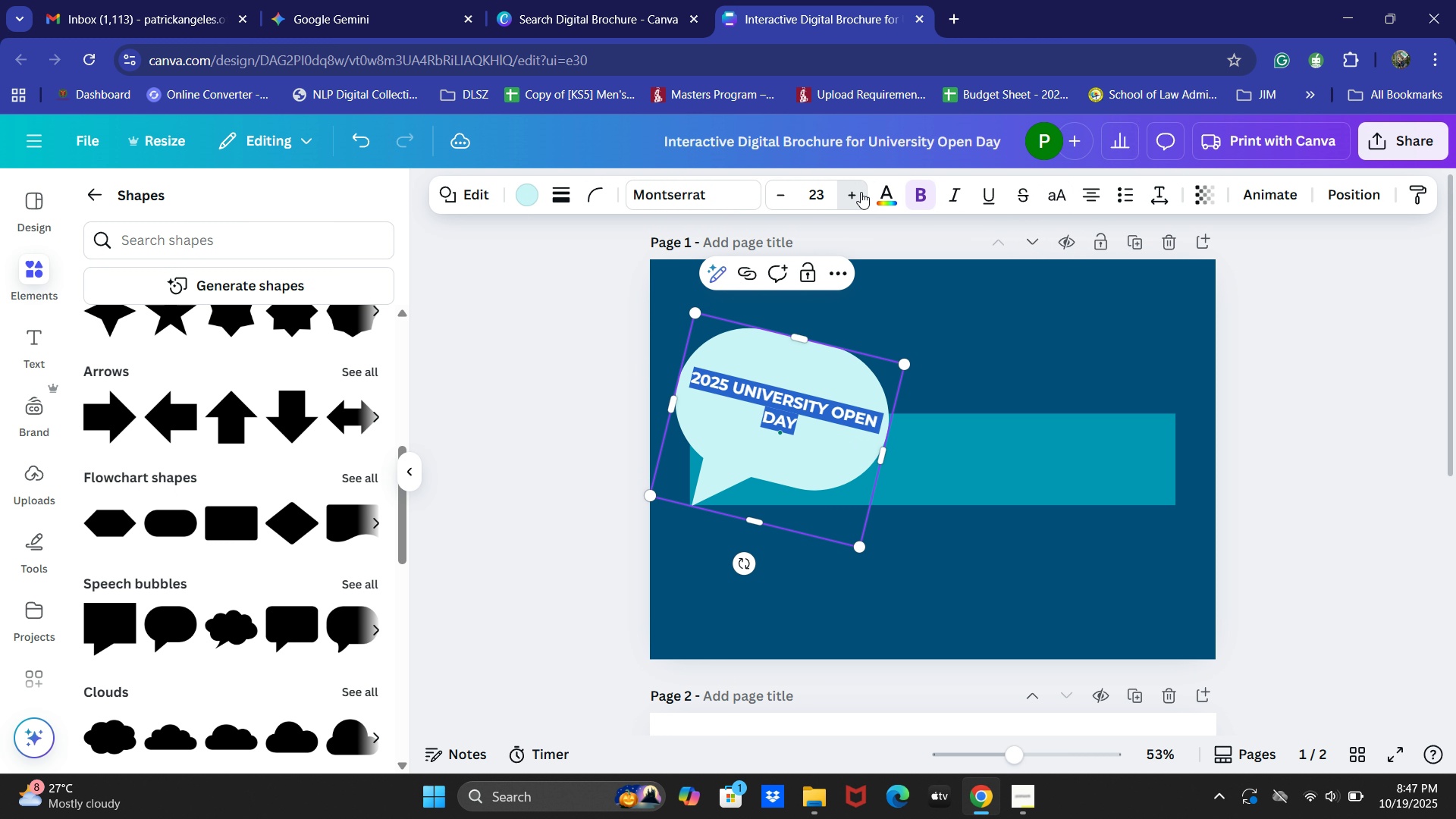 
triple_click([861, 192])
 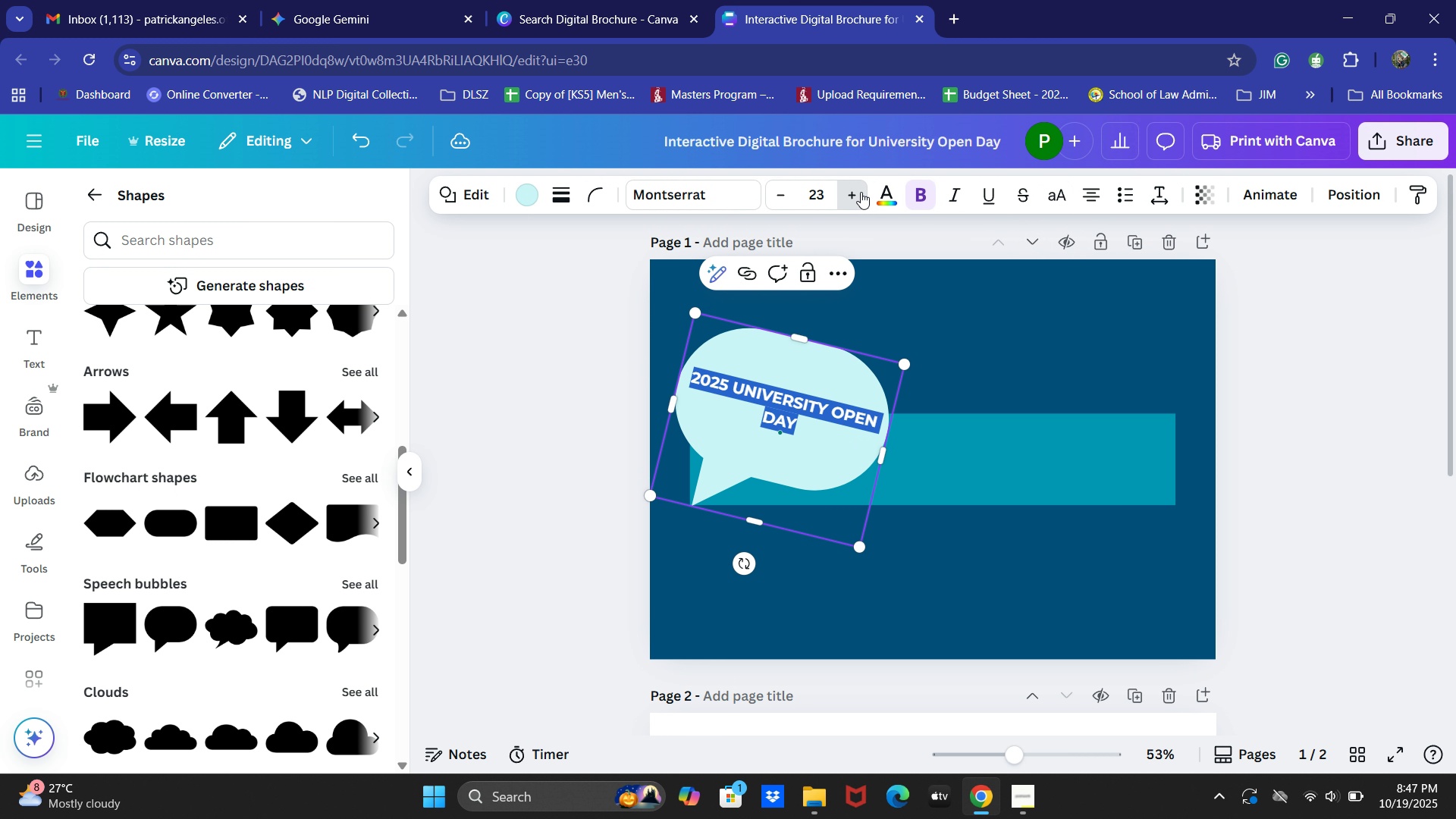 
triple_click([861, 192])
 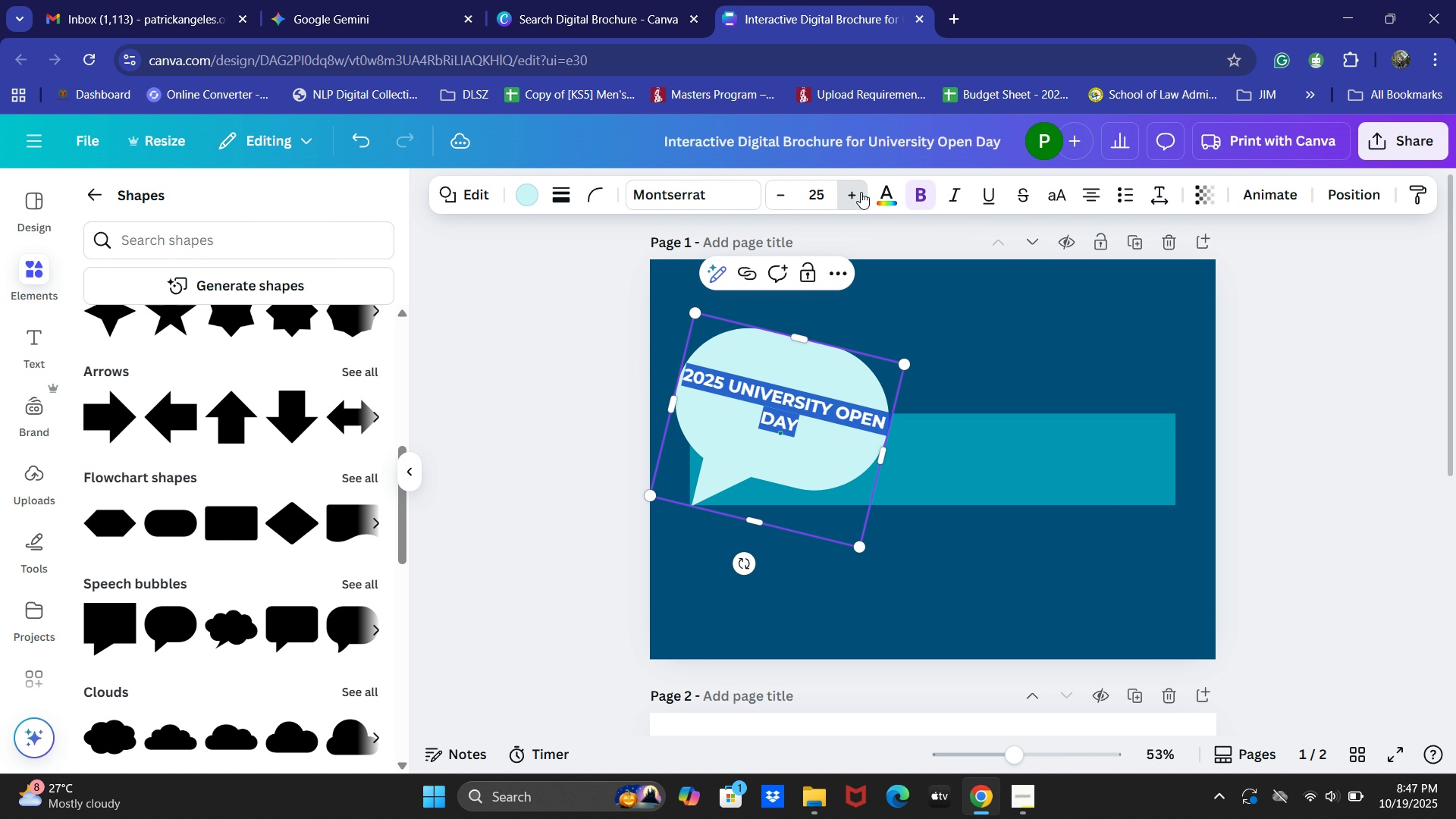 
triple_click([861, 192])
 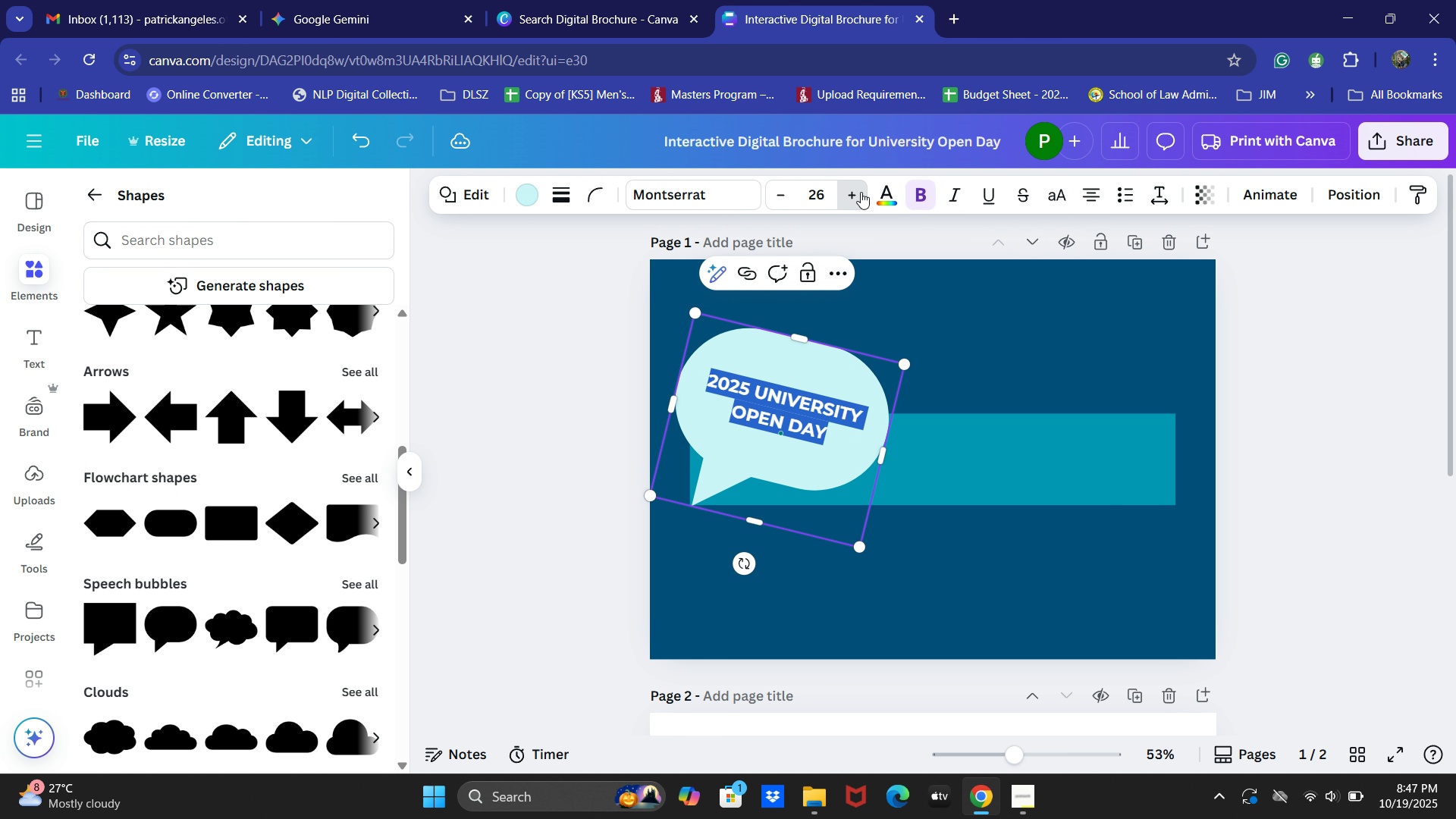 
triple_click([861, 192])
 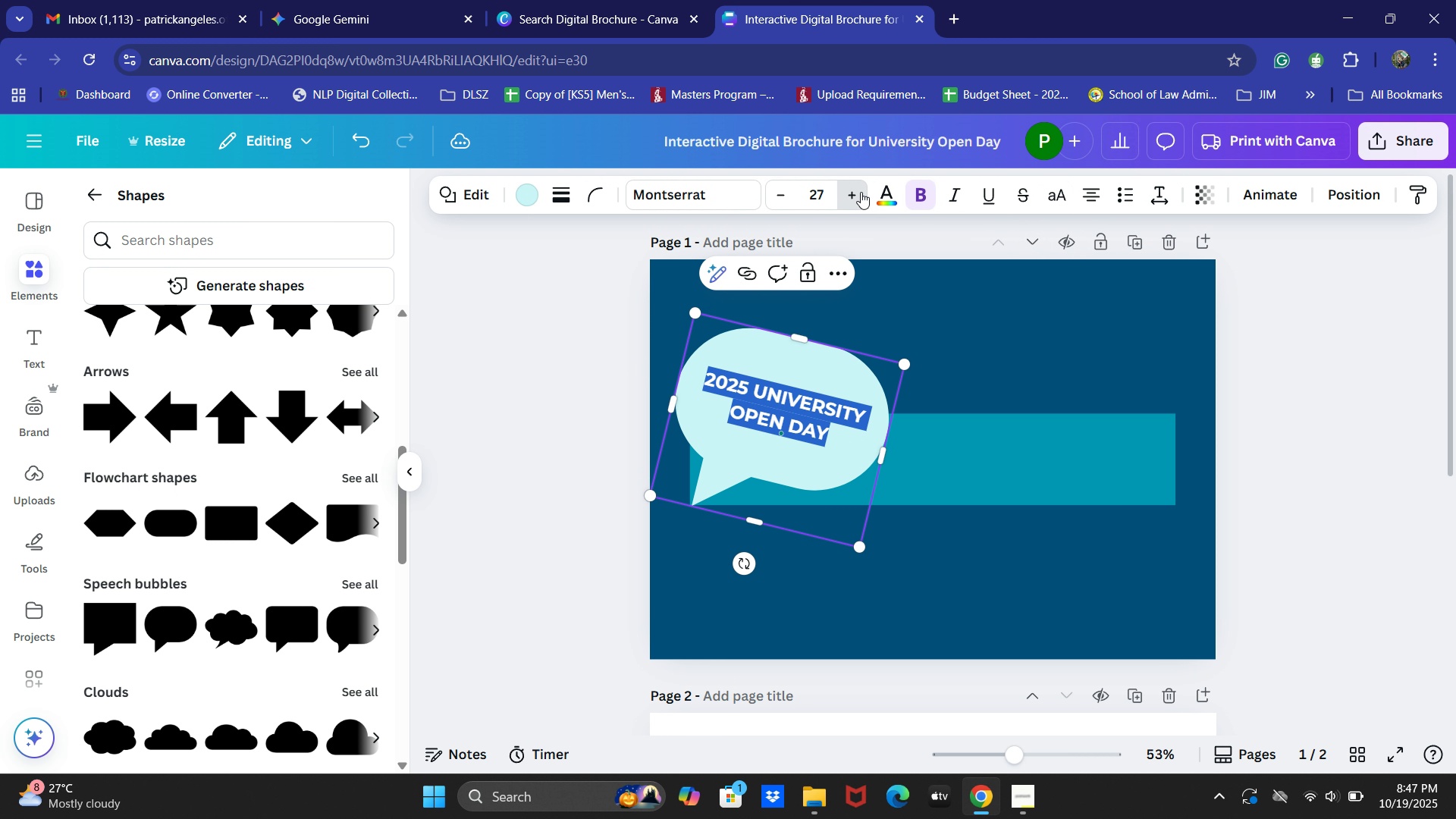 
triple_click([861, 192])
 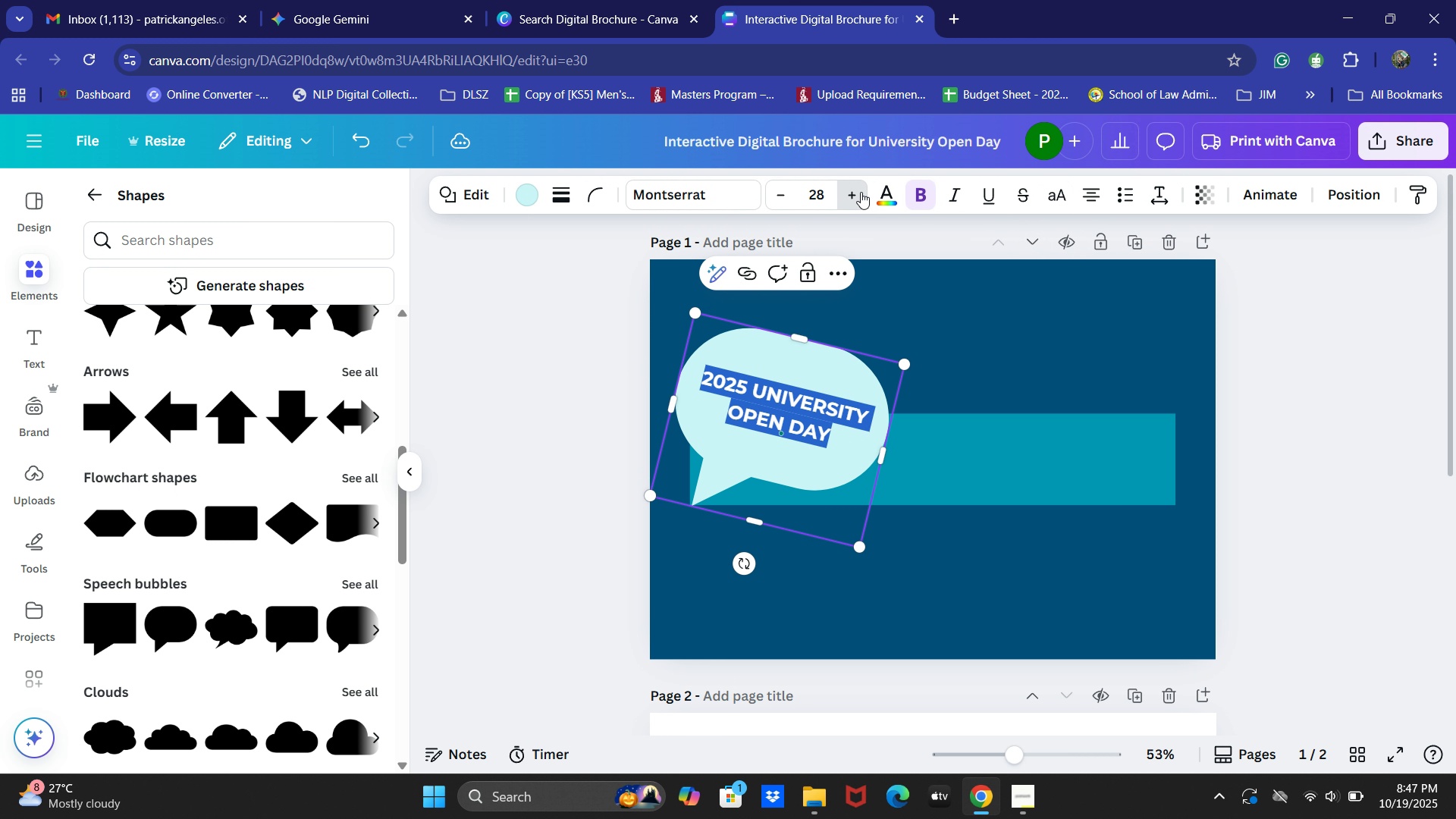 
triple_click([861, 192])
 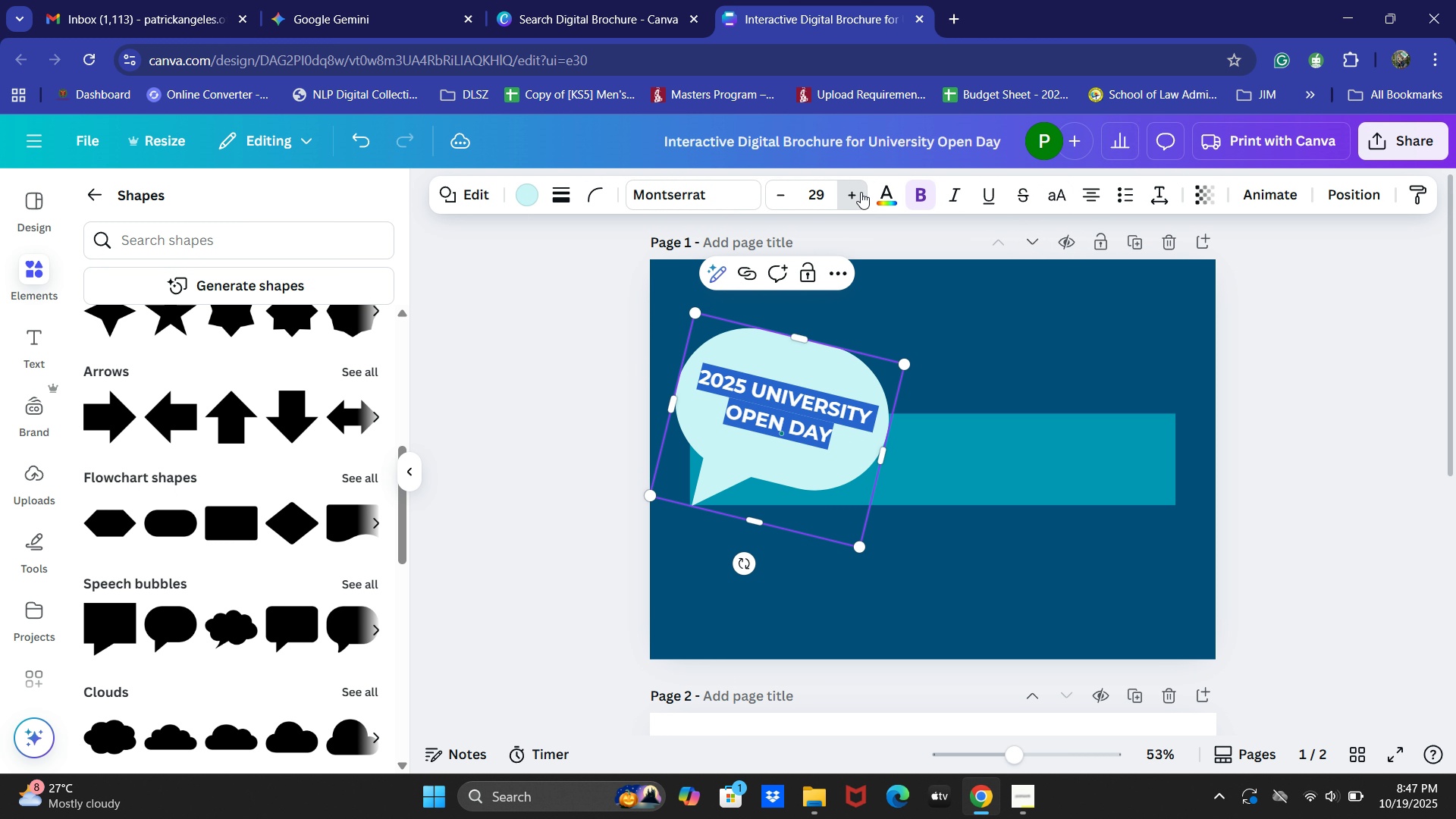 
triple_click([861, 192])
 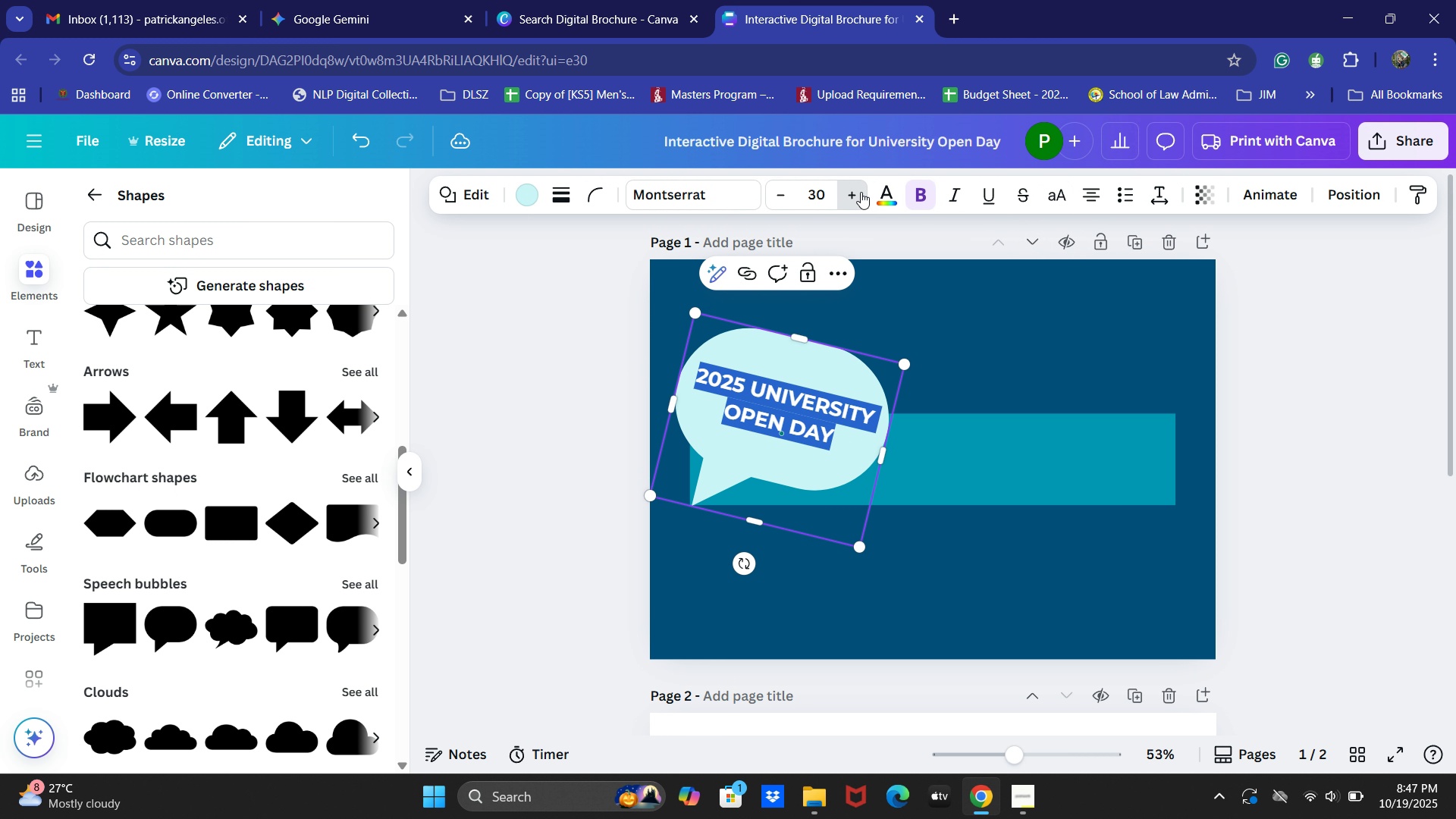 
triple_click([861, 192])
 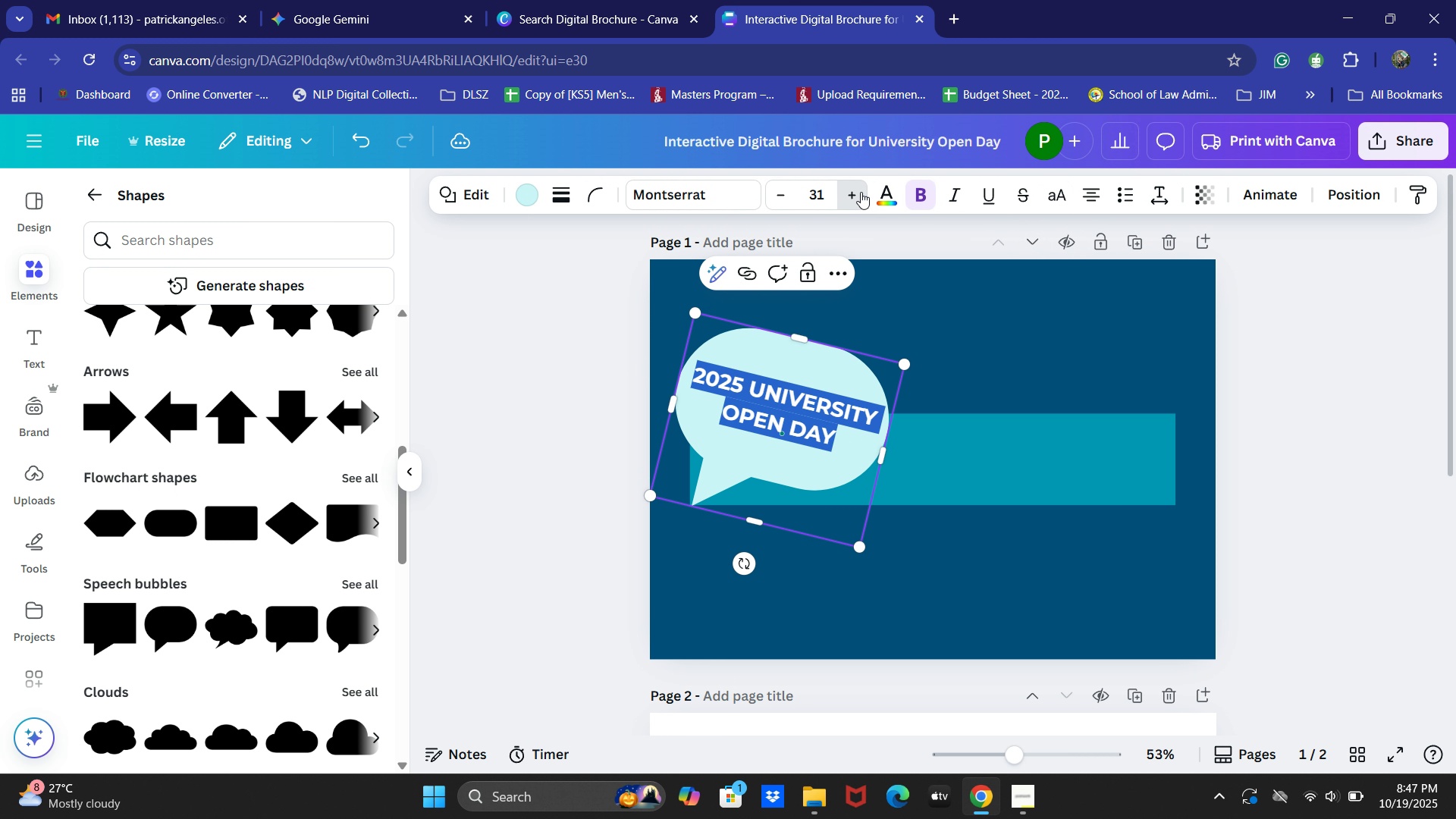 
triple_click([861, 192])
 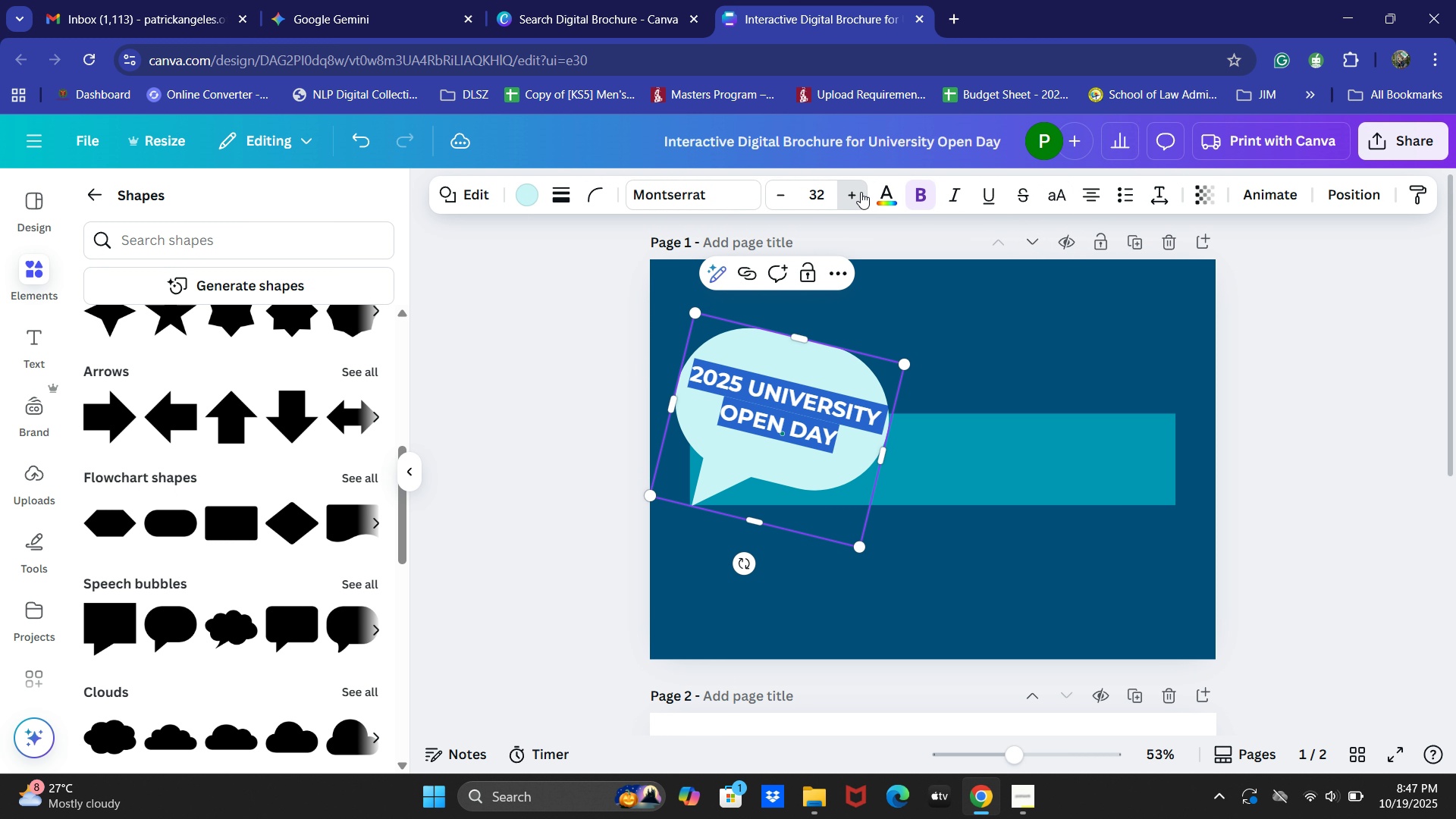 
triple_click([861, 192])
 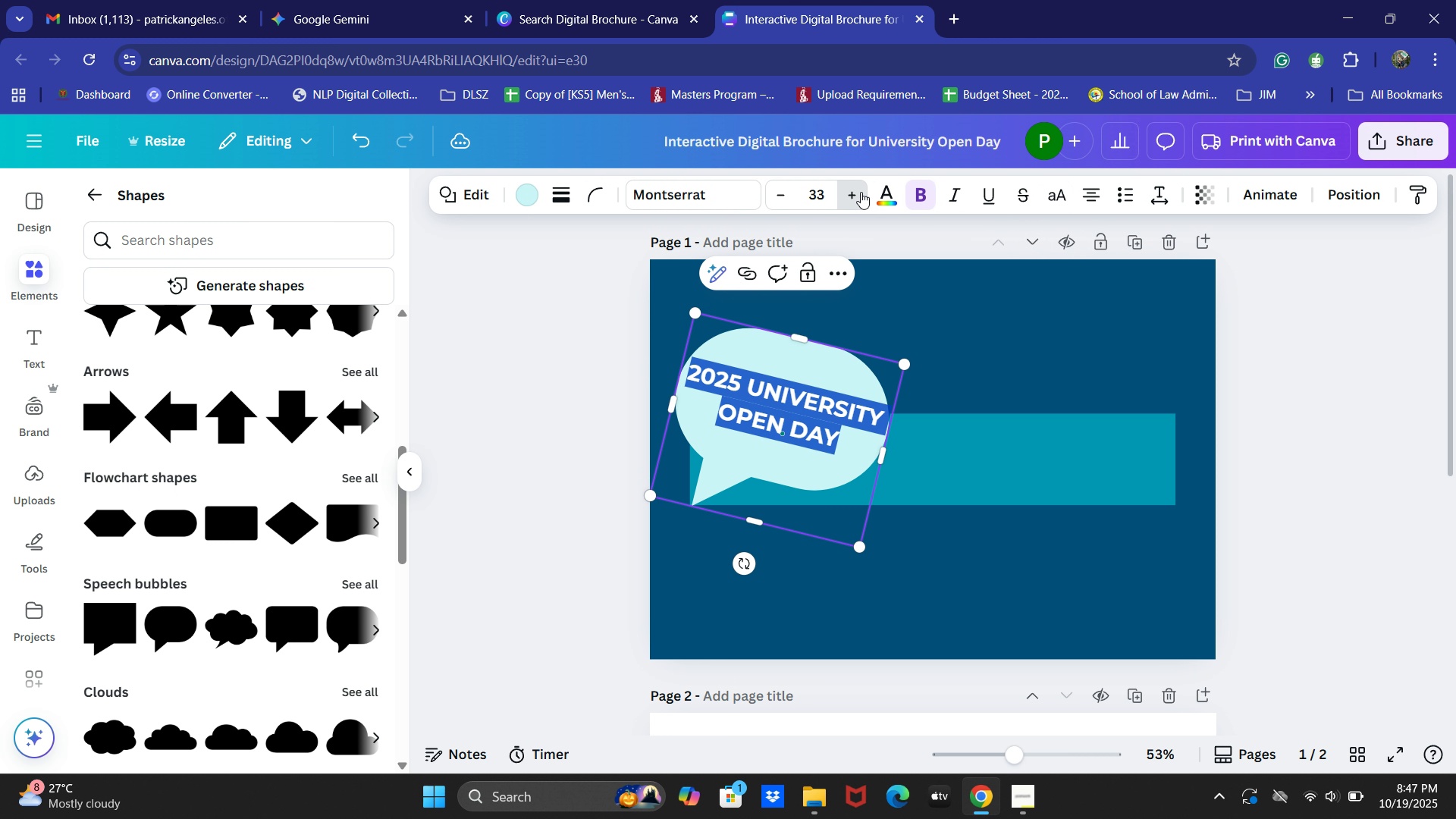 
triple_click([861, 192])
 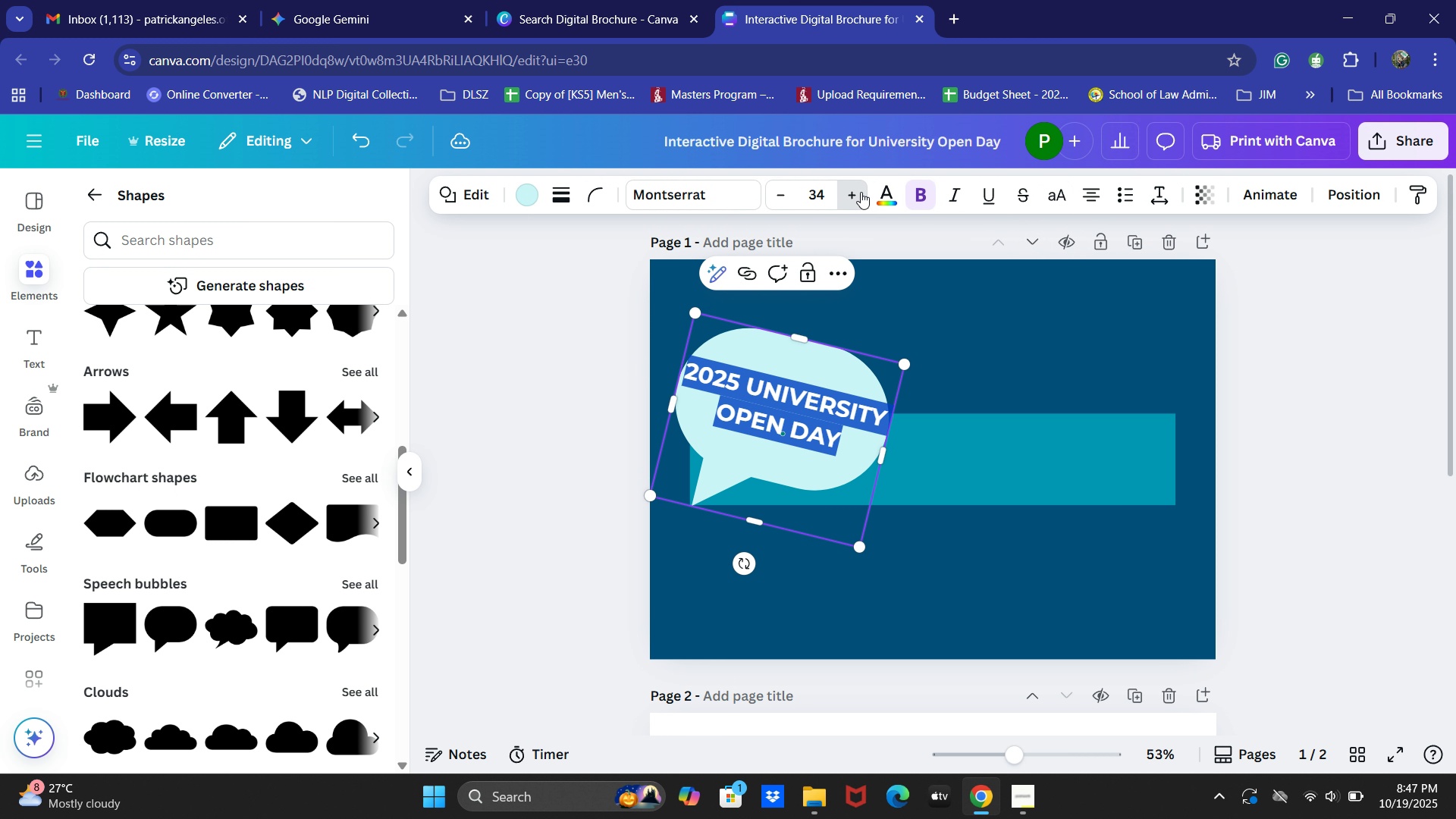 
triple_click([861, 192])
 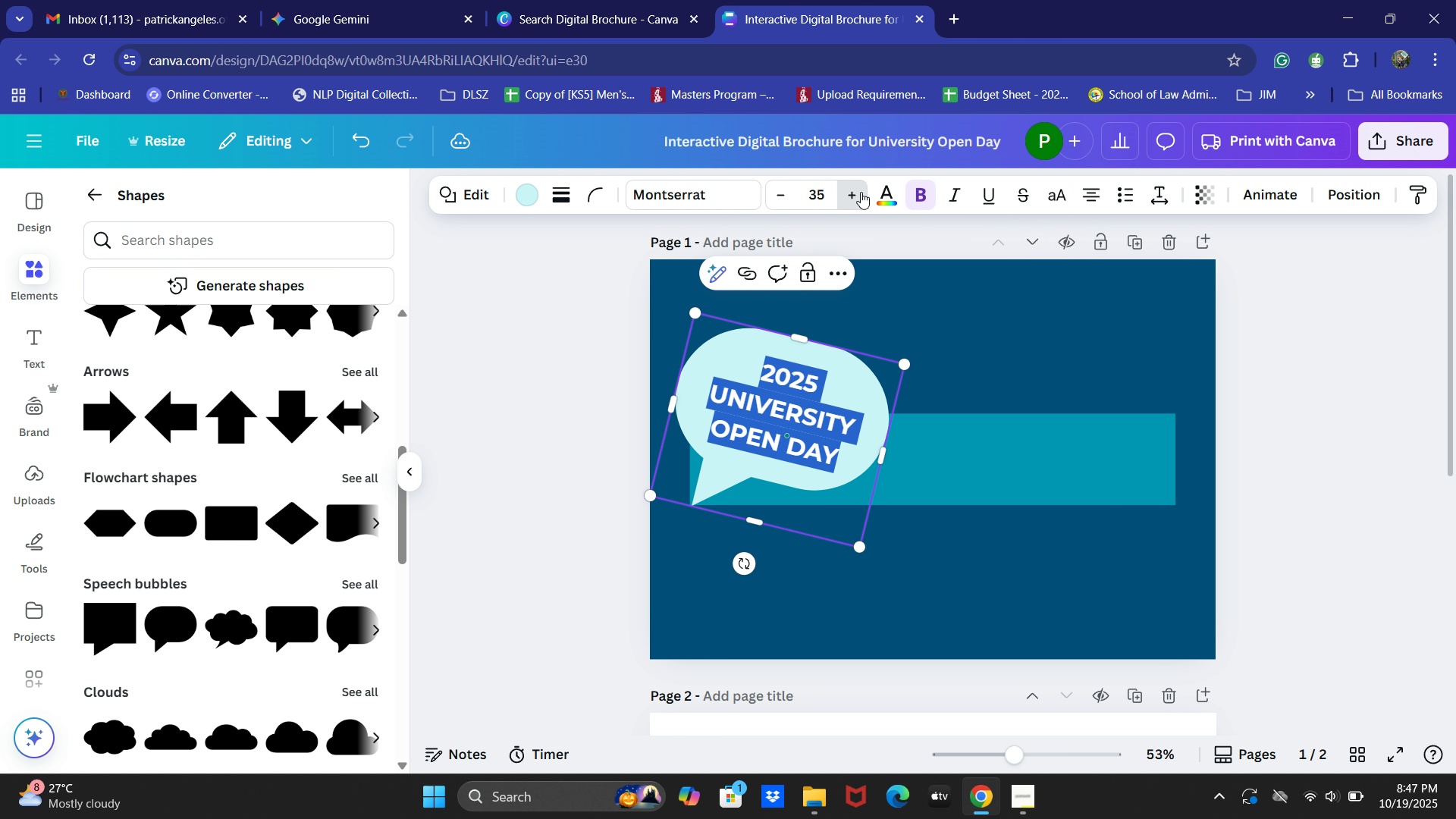 
triple_click([861, 192])
 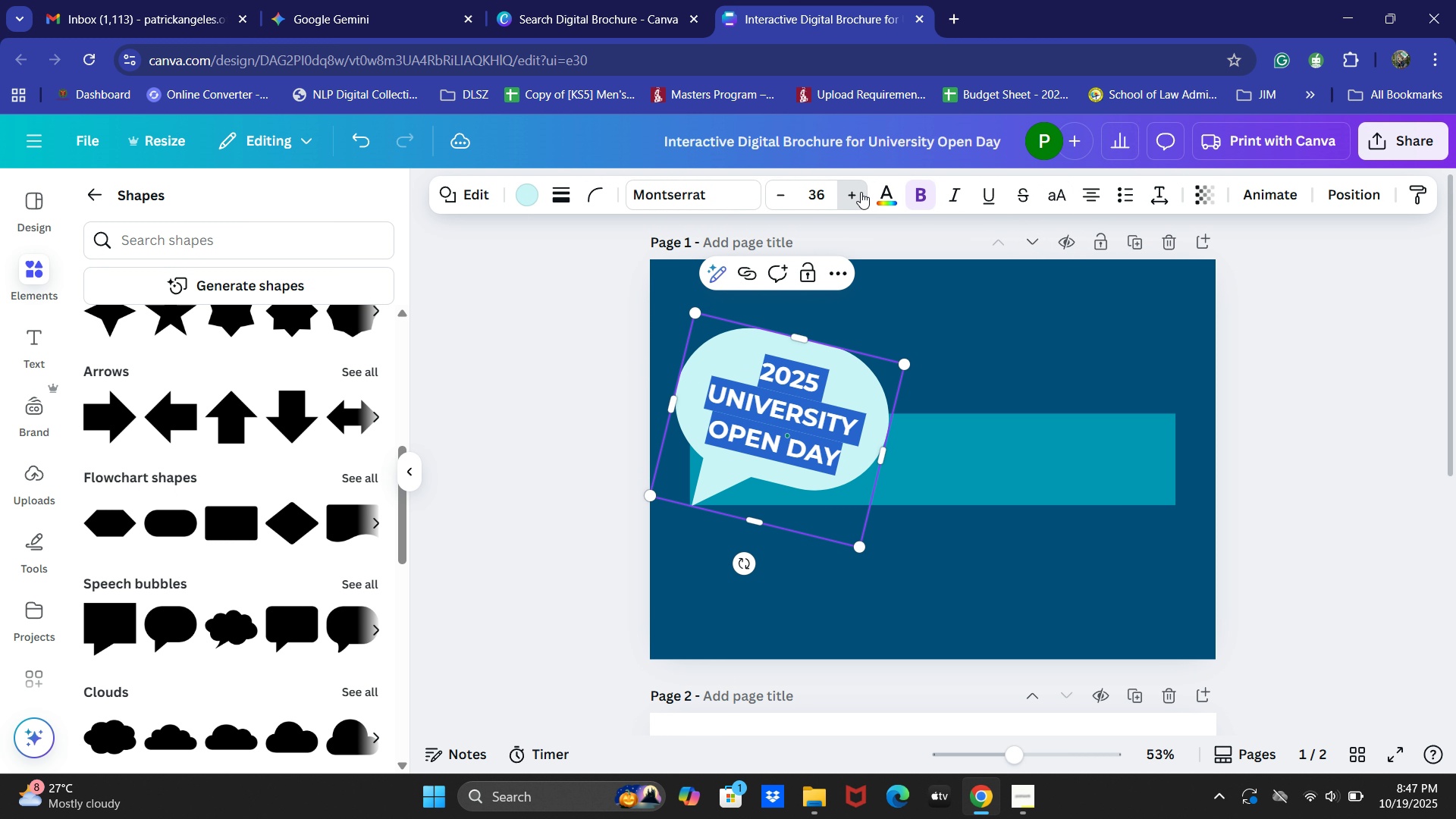 
triple_click([861, 192])
 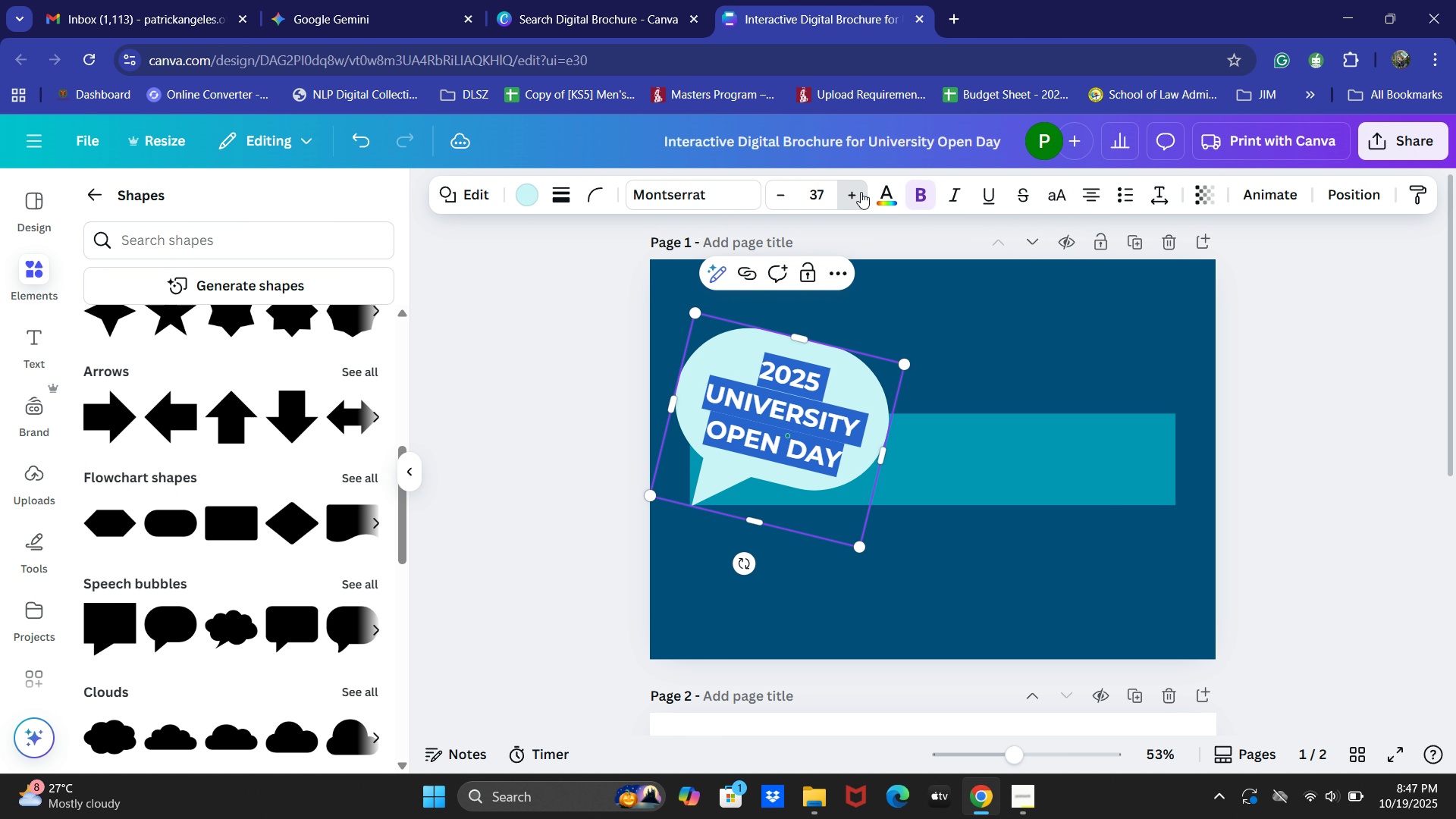 
triple_click([861, 192])
 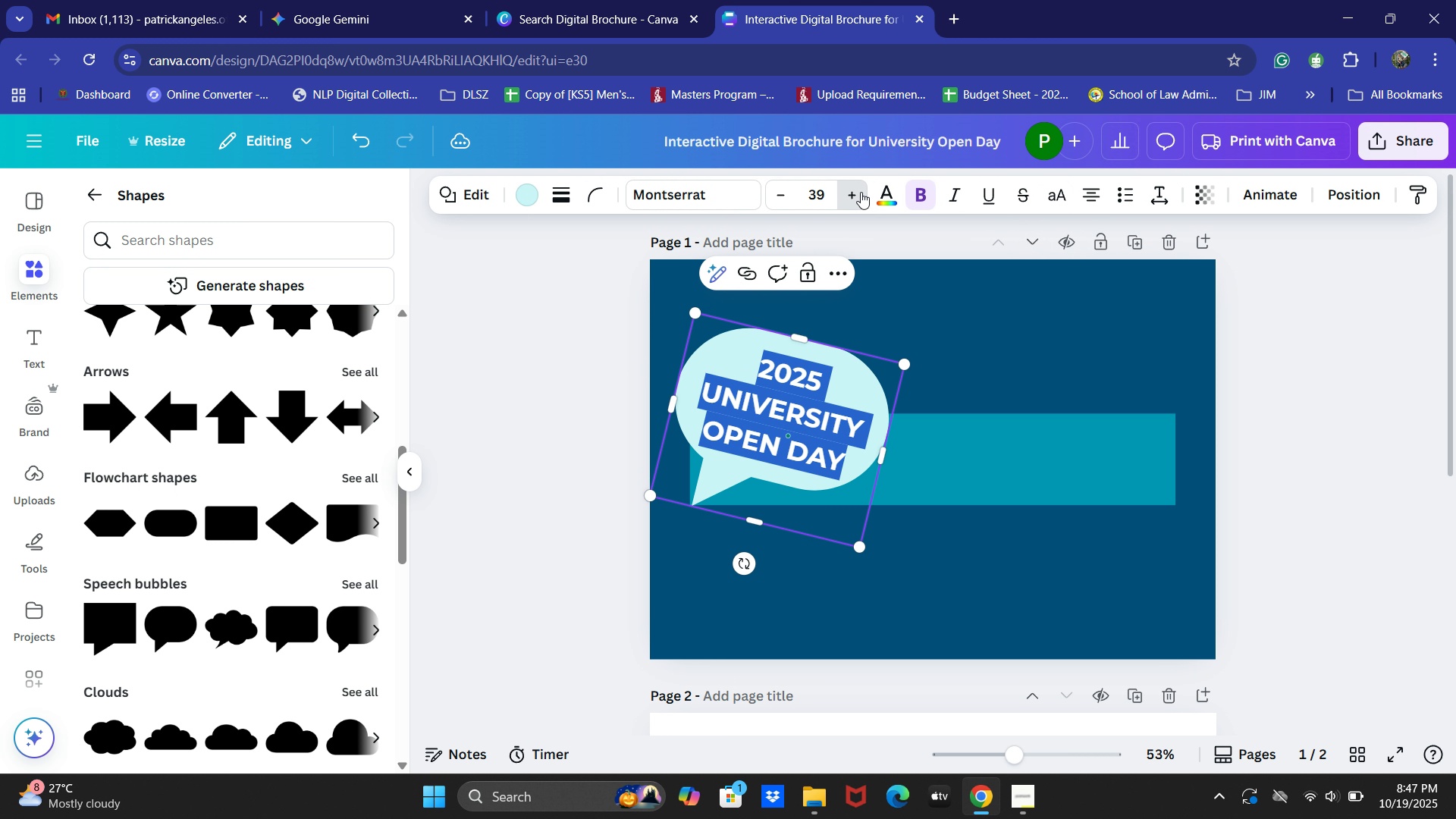 
triple_click([861, 192])
 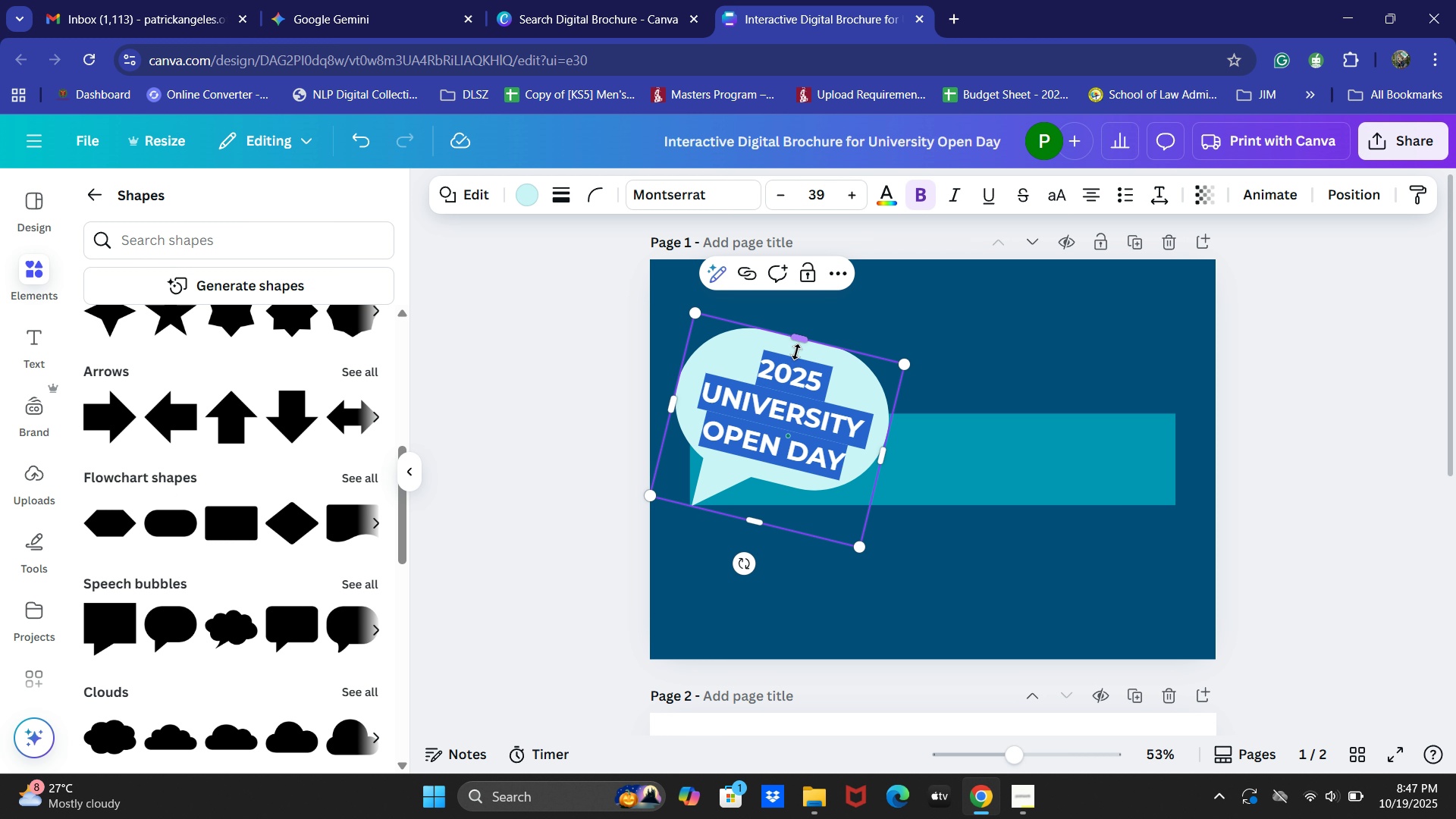 
left_click([610, 419])
 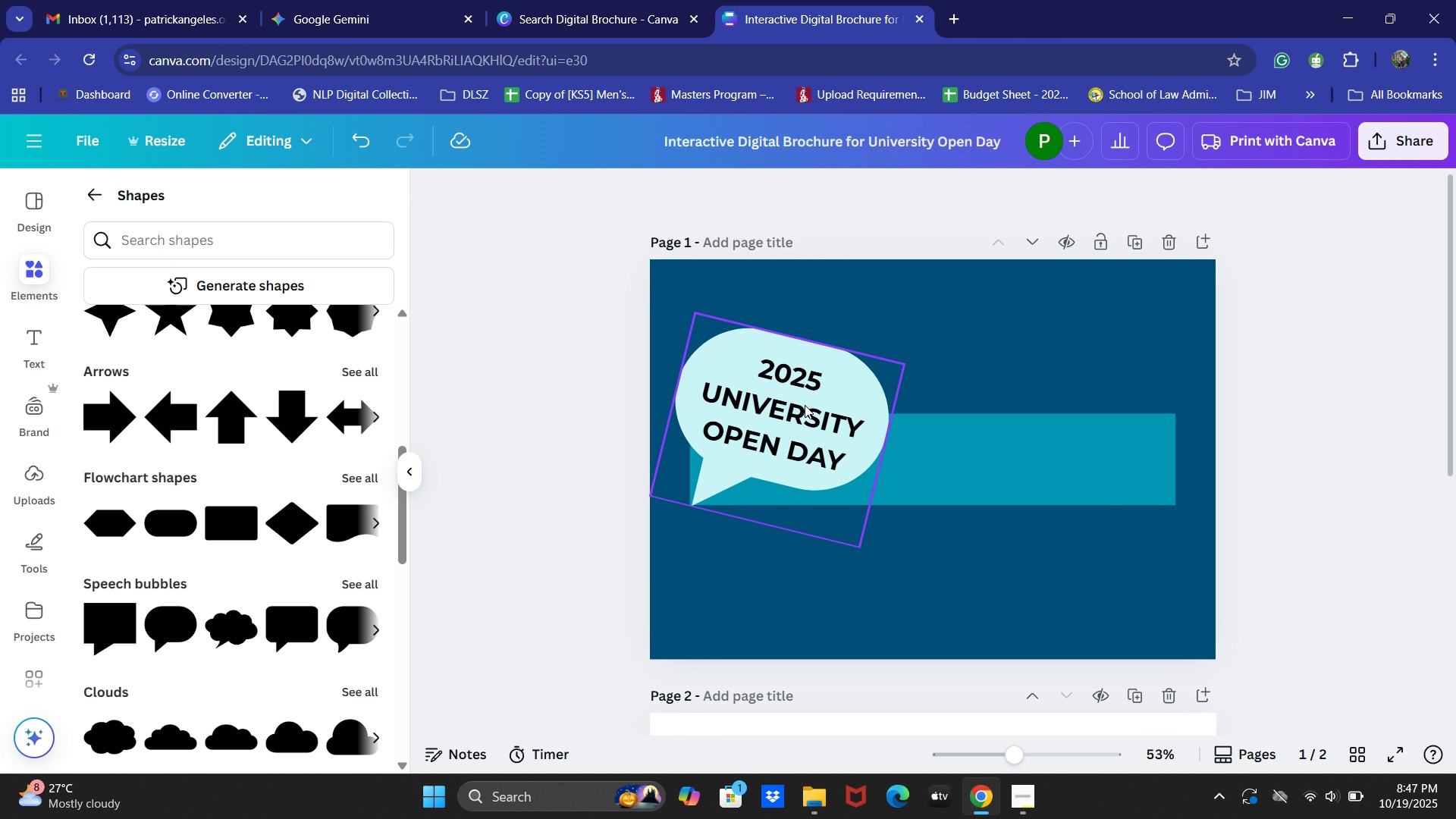 
left_click([805, 403])
 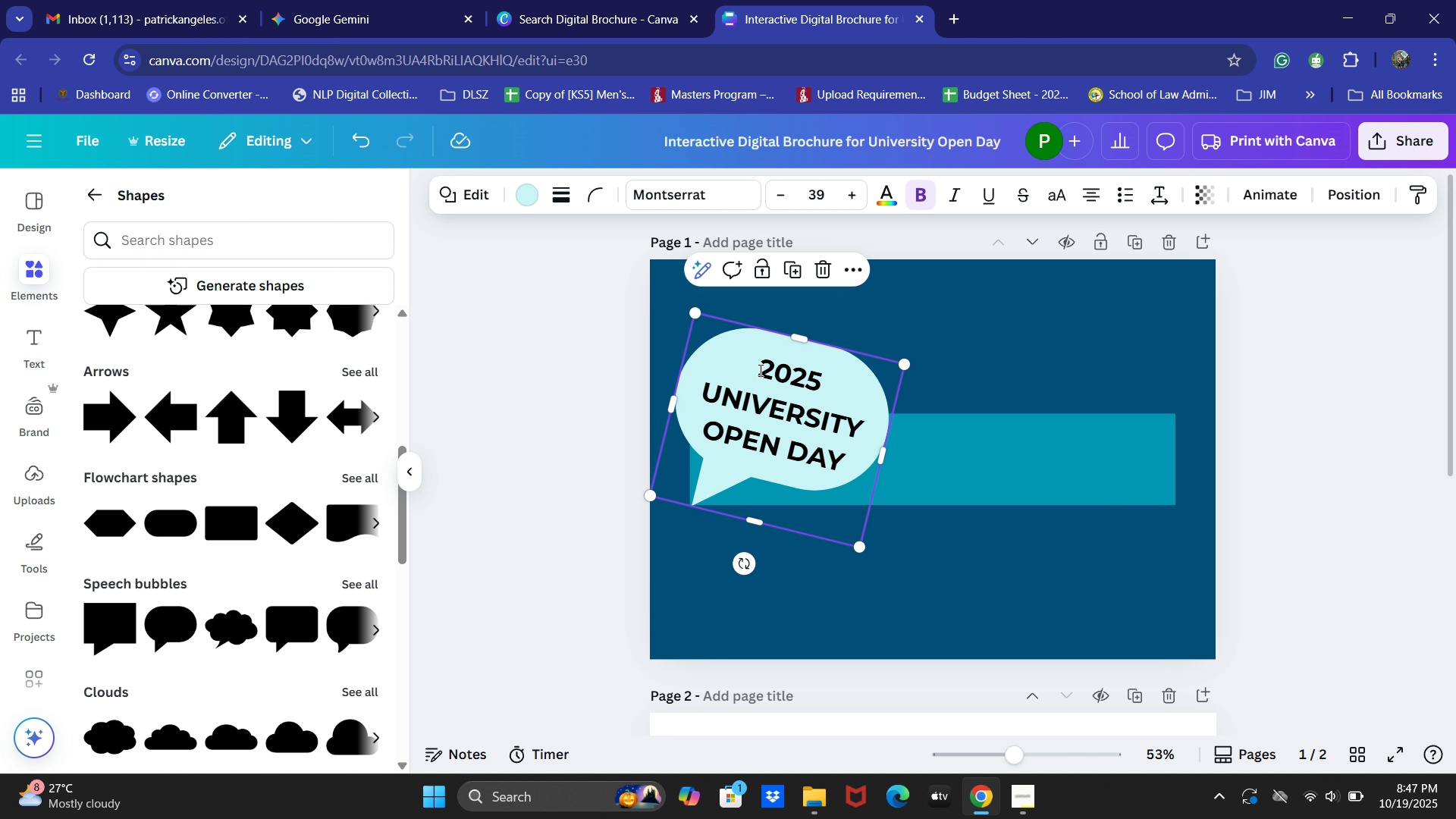 
double_click([759, 370])
 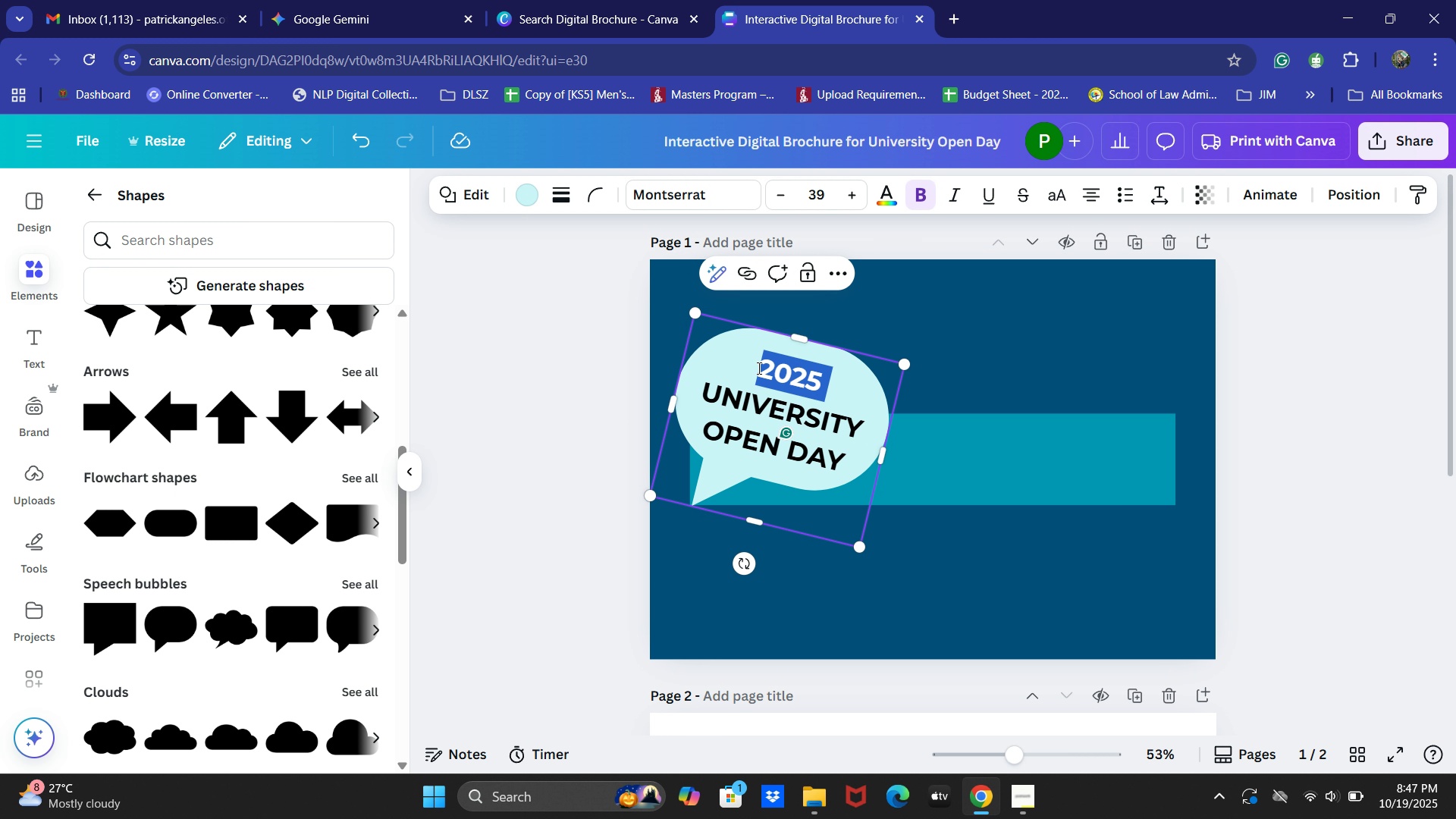 
left_click([758, 368])
 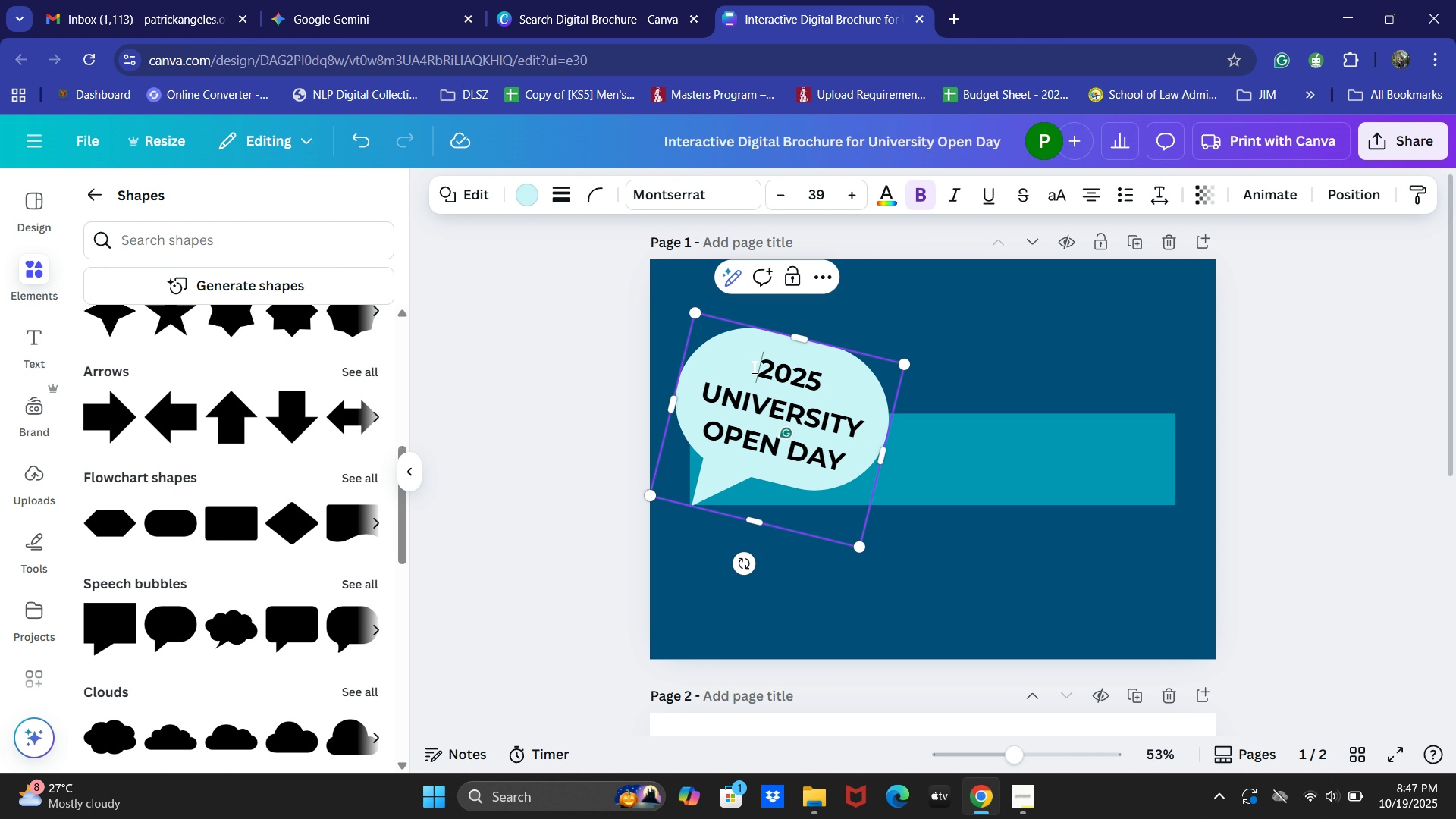 
left_click_drag(start_coordinate=[749, 366], to_coordinate=[846, 479])
 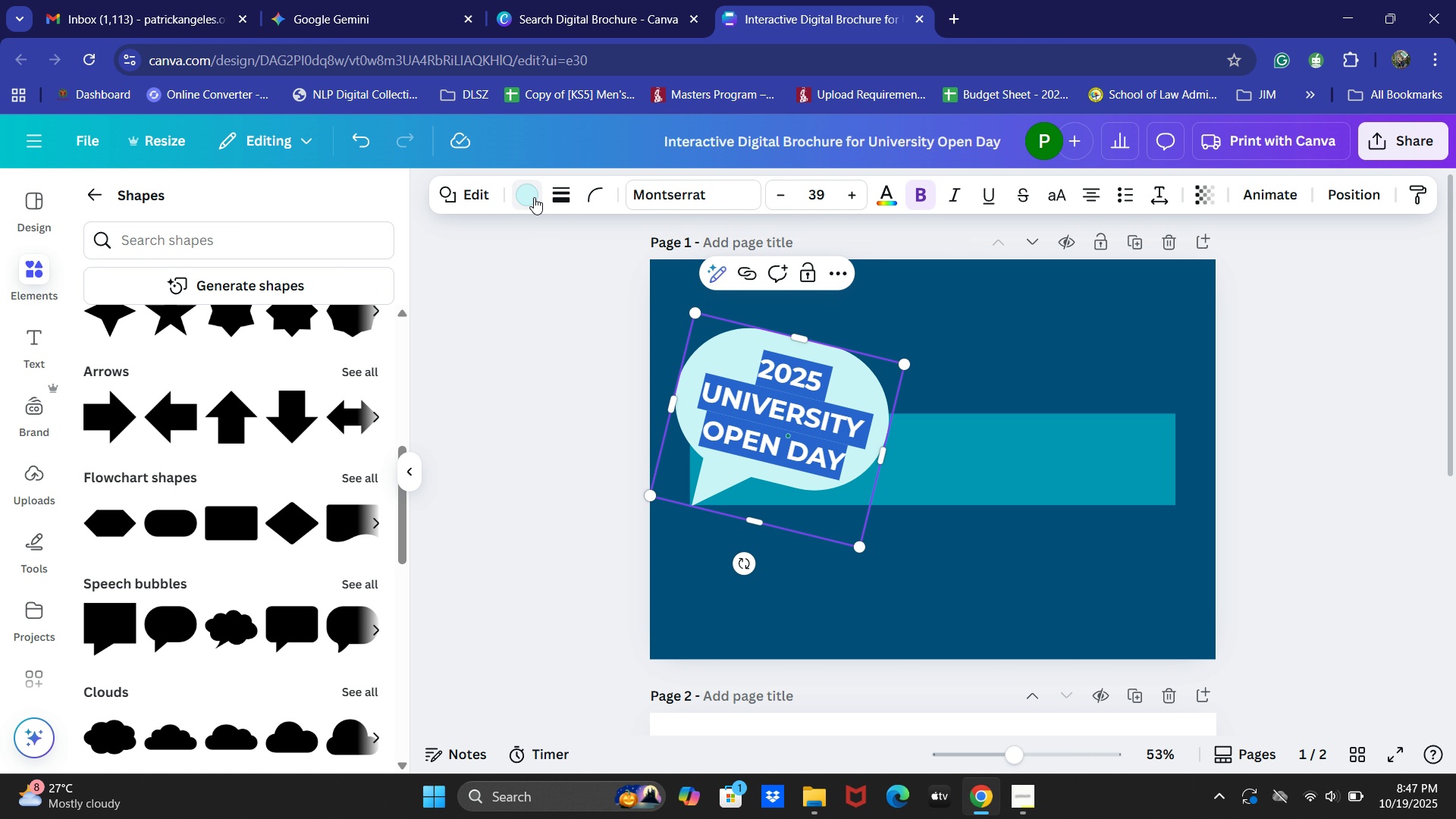 
double_click([532, 196])
 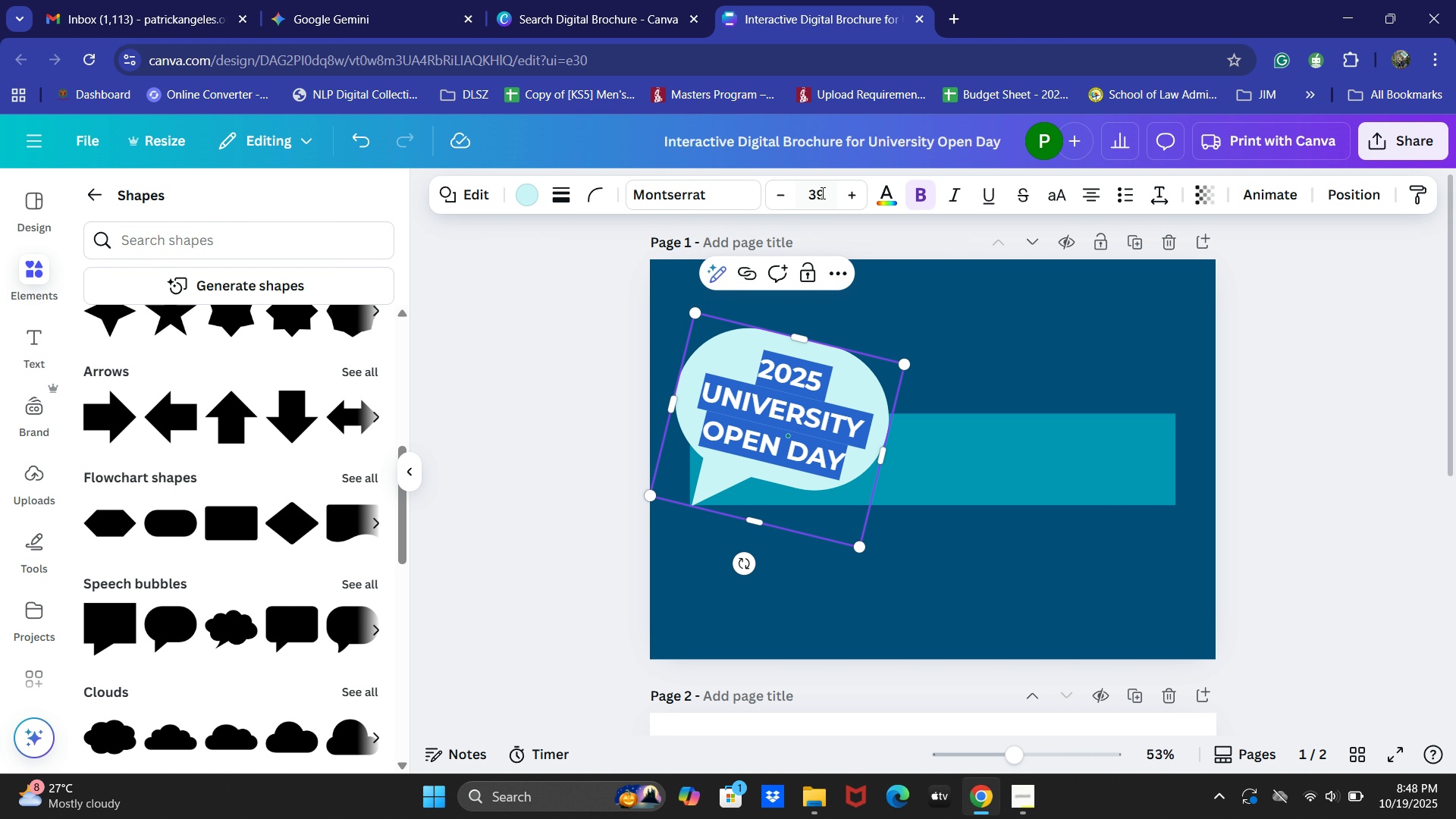 
left_click([896, 195])
 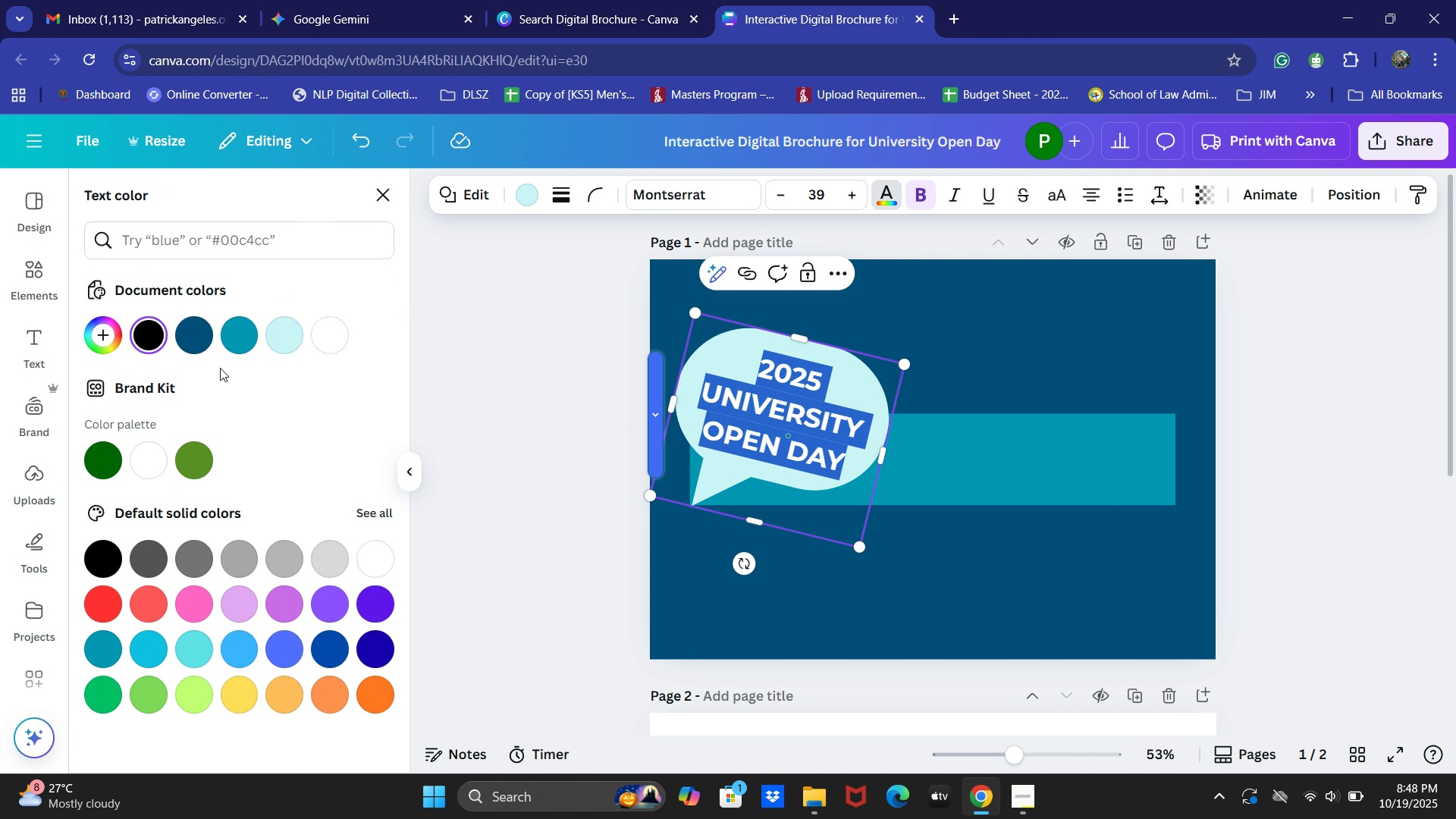 
left_click([230, 340])
 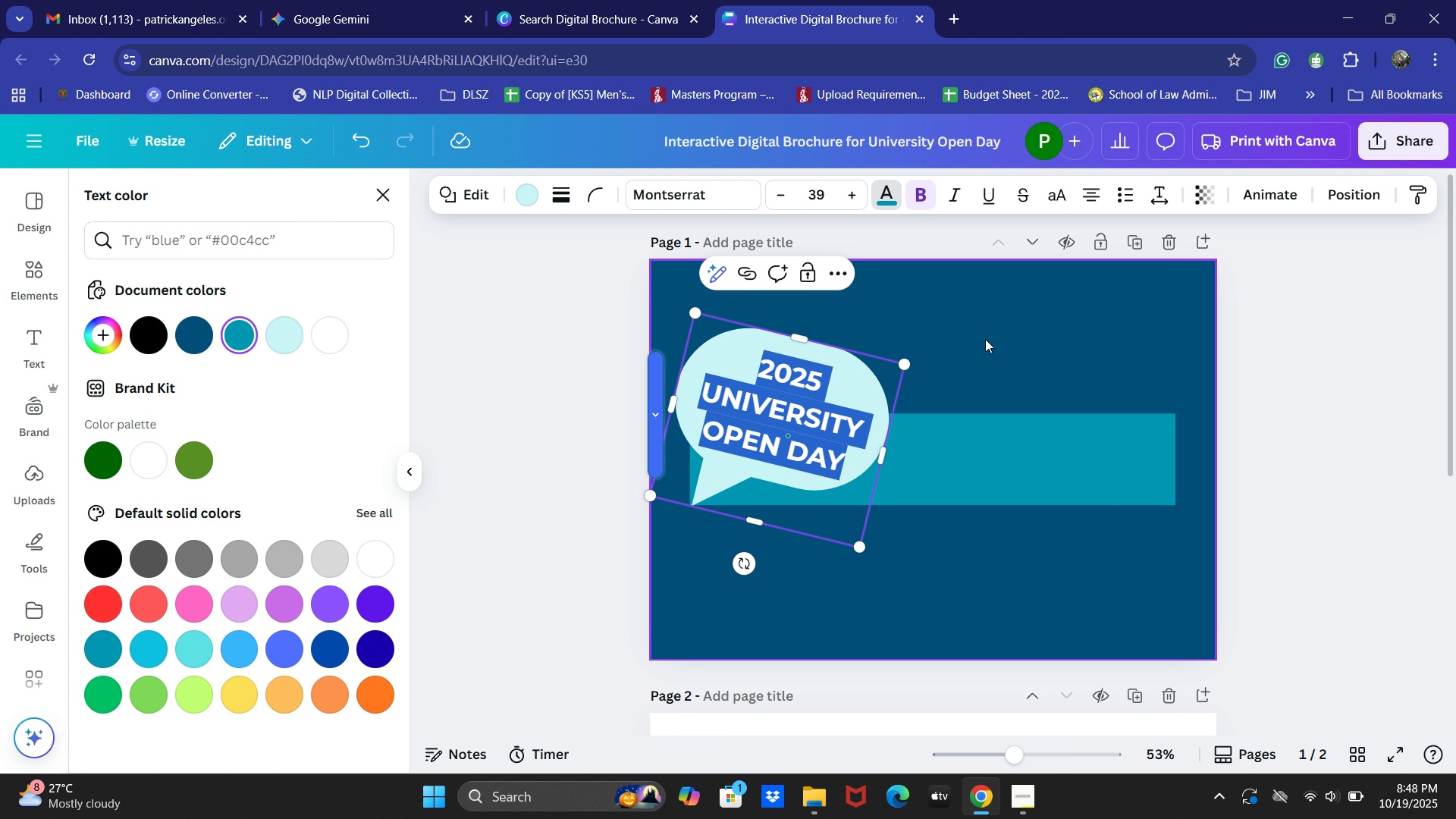 
left_click([1022, 313])
 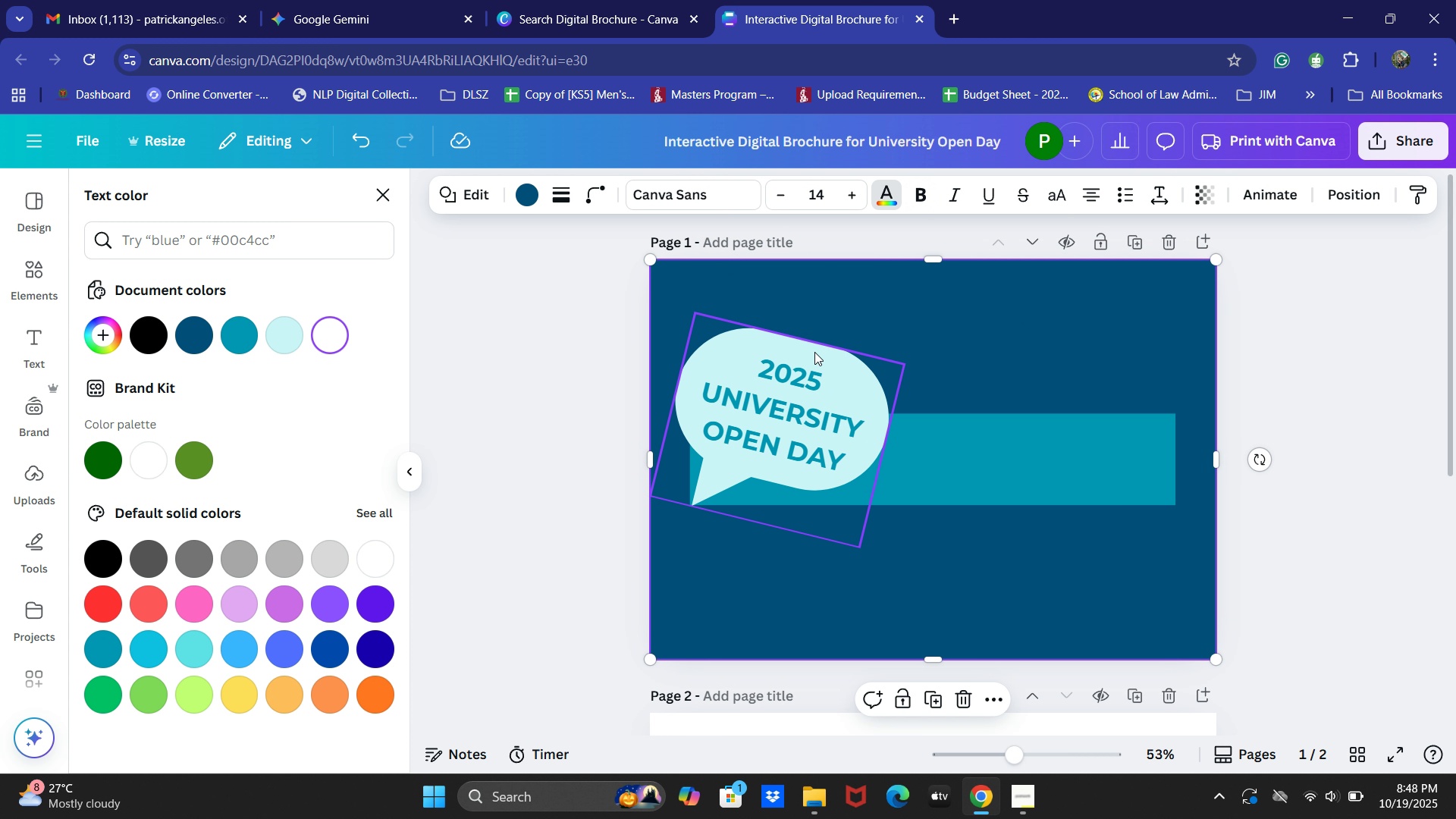 
wait(6.86)
 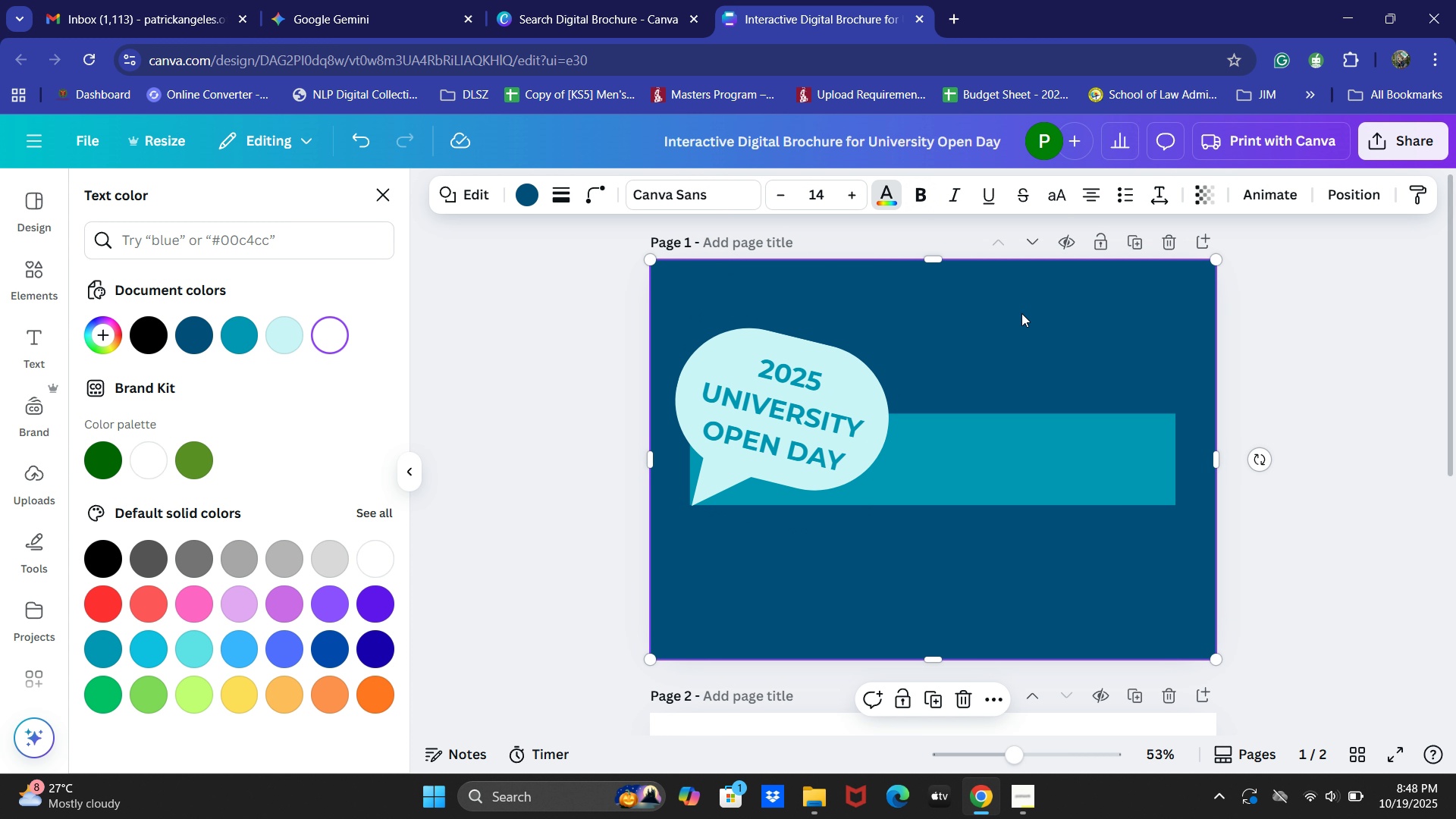 
left_click([6, 357])
 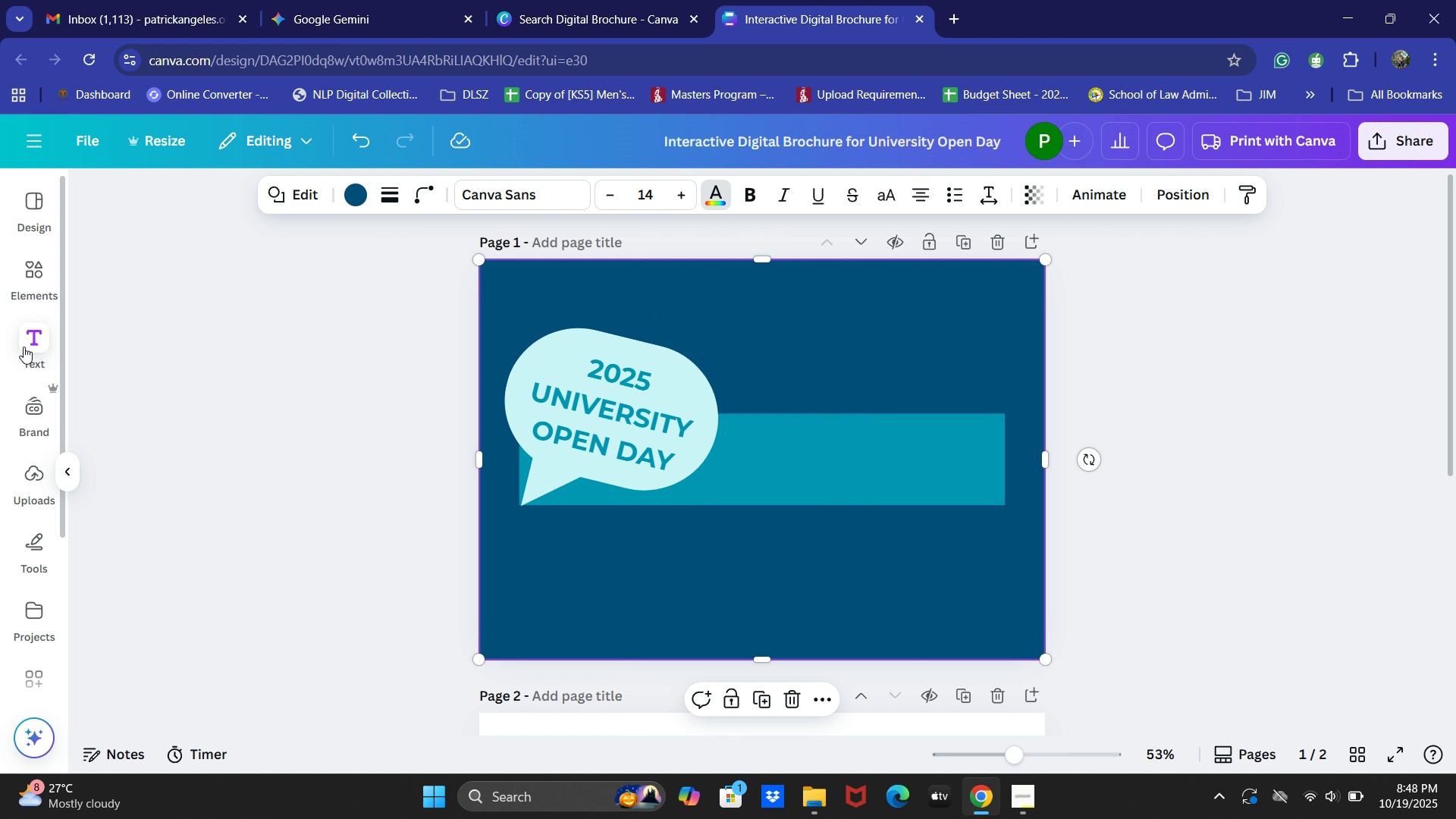 
left_click([24, 347])
 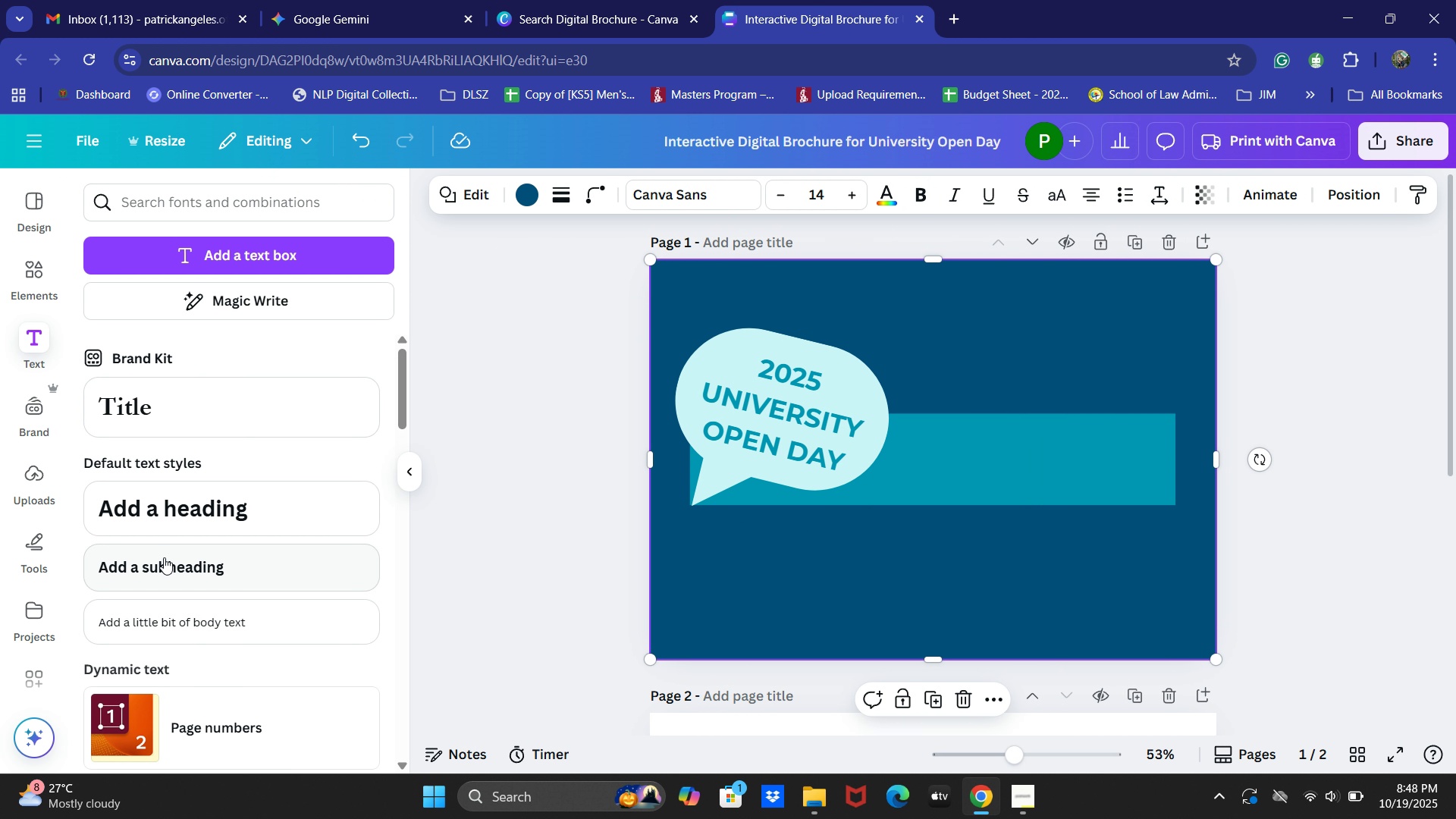 
left_click([161, 566])
 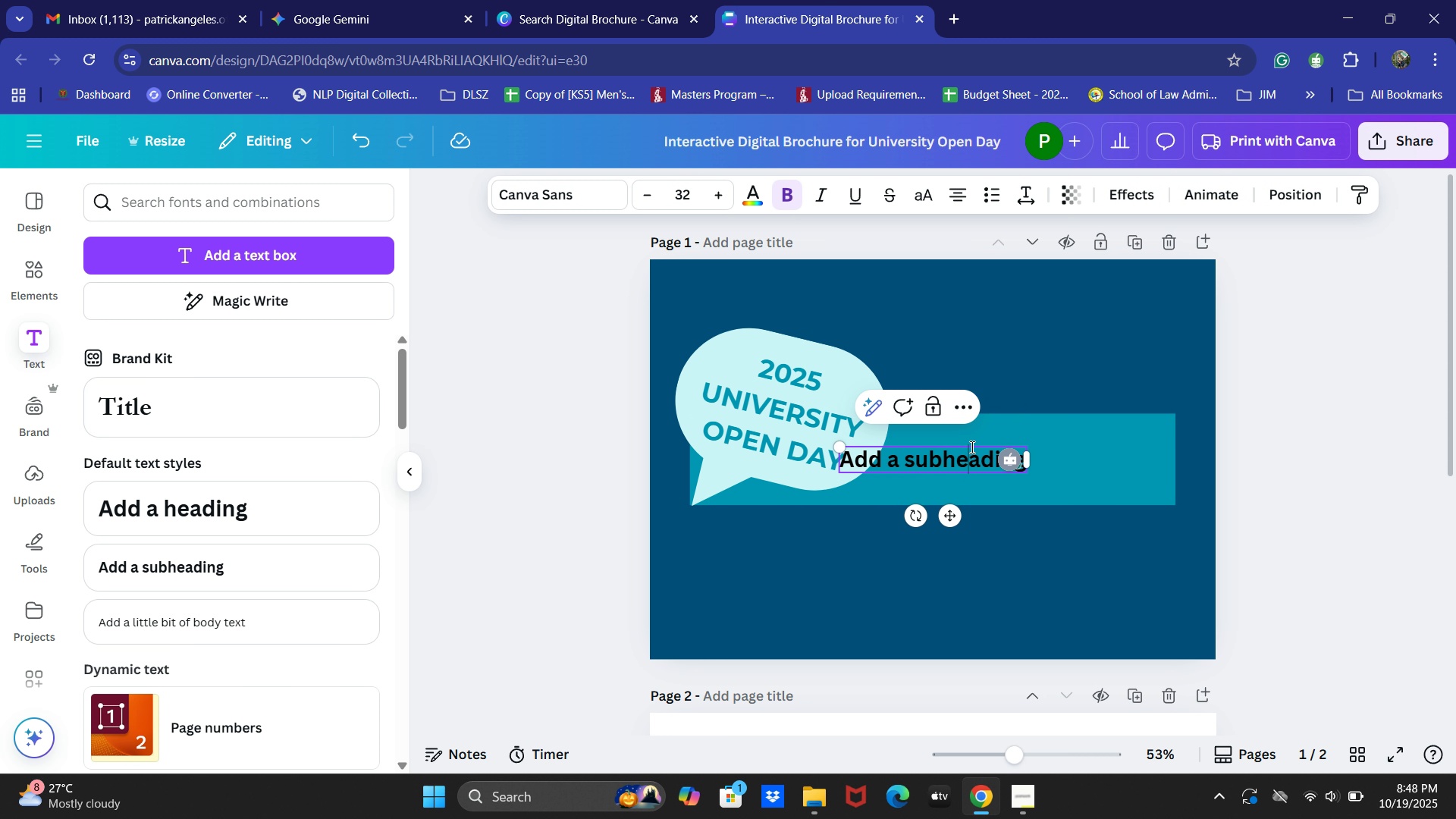 
double_click([924, 565])
 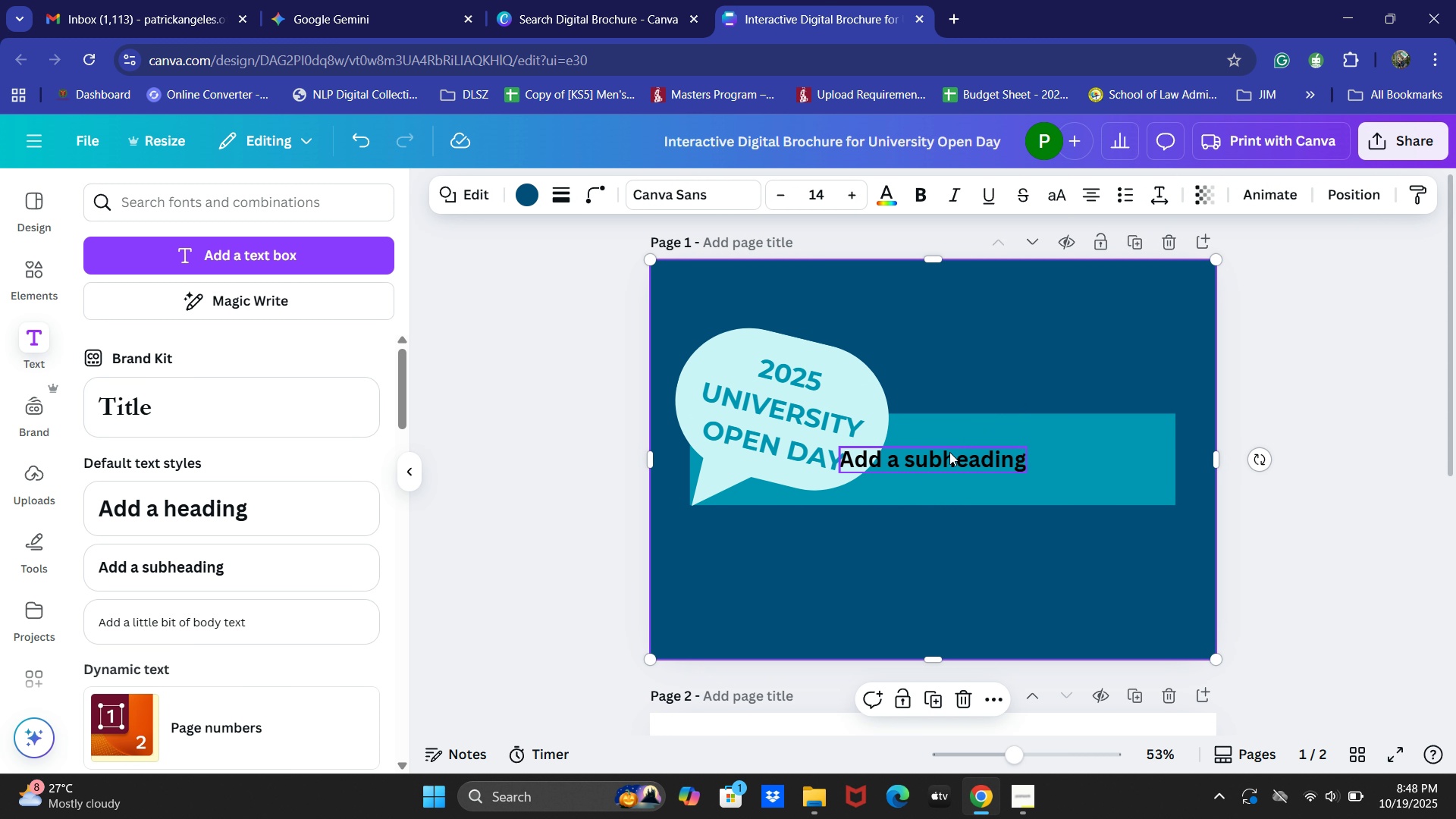 
left_click_drag(start_coordinate=[949, 452], to_coordinate=[1081, 435])
 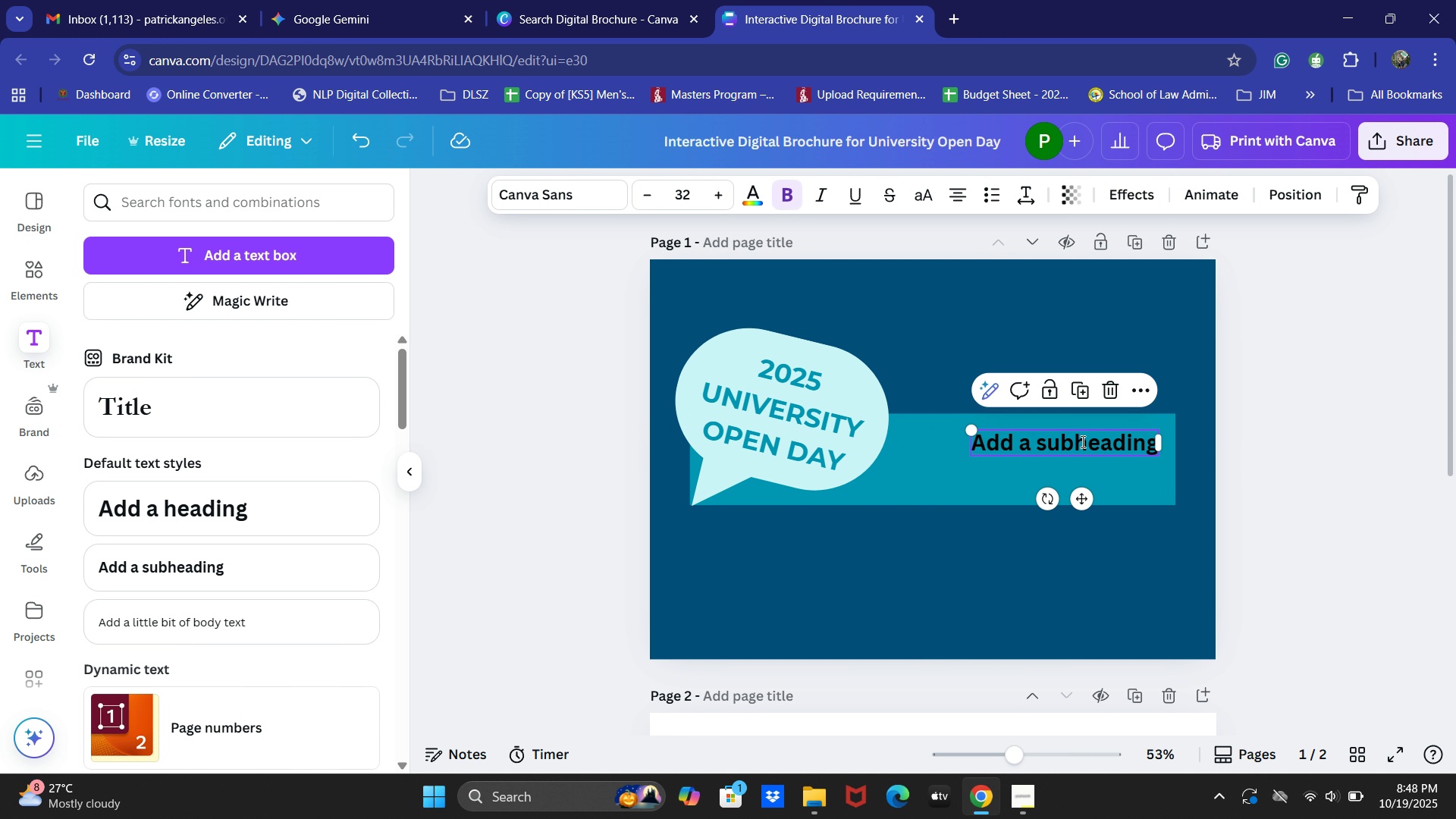 
double_click([1081, 441])
 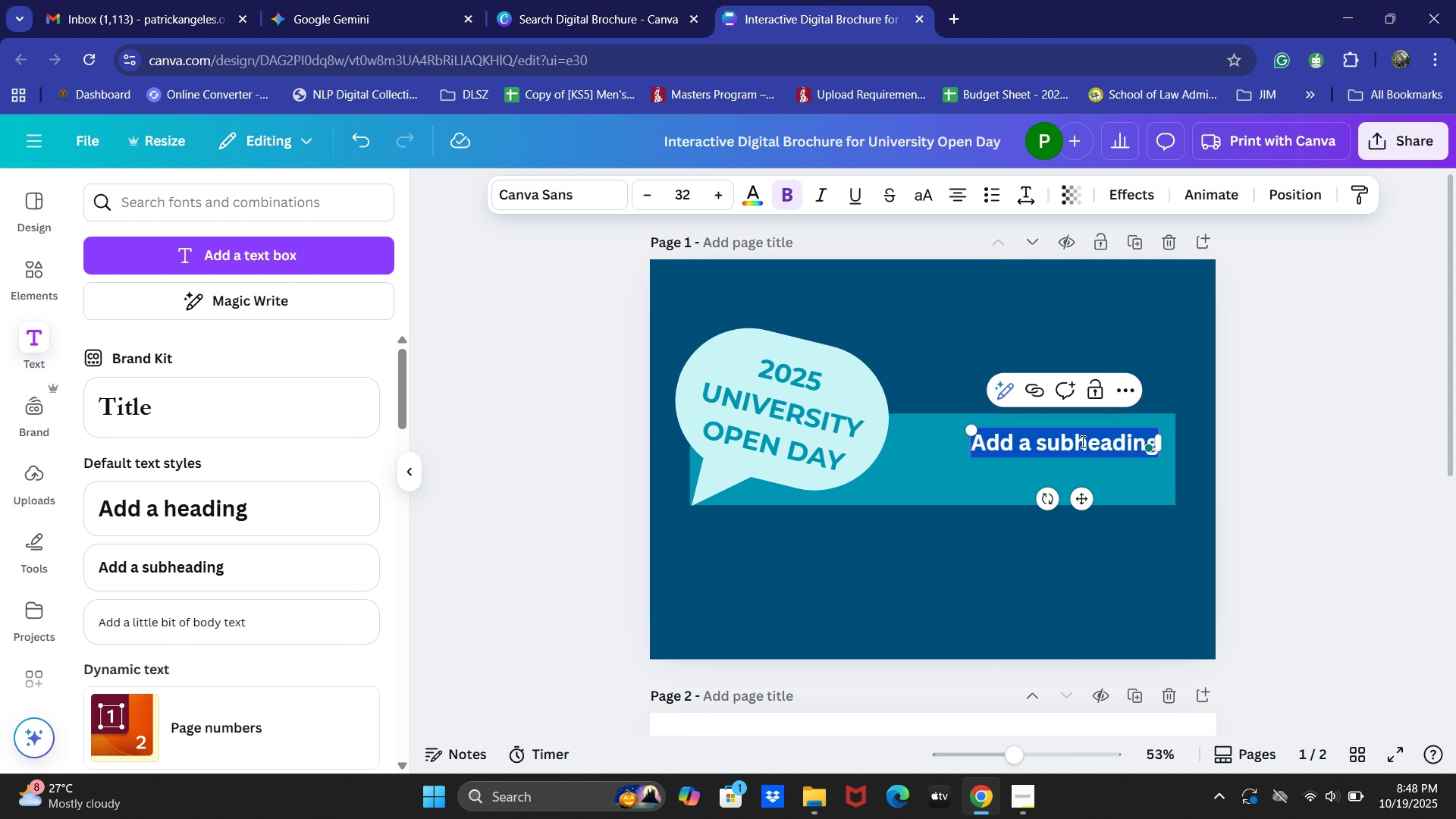 
key(Control+A)
 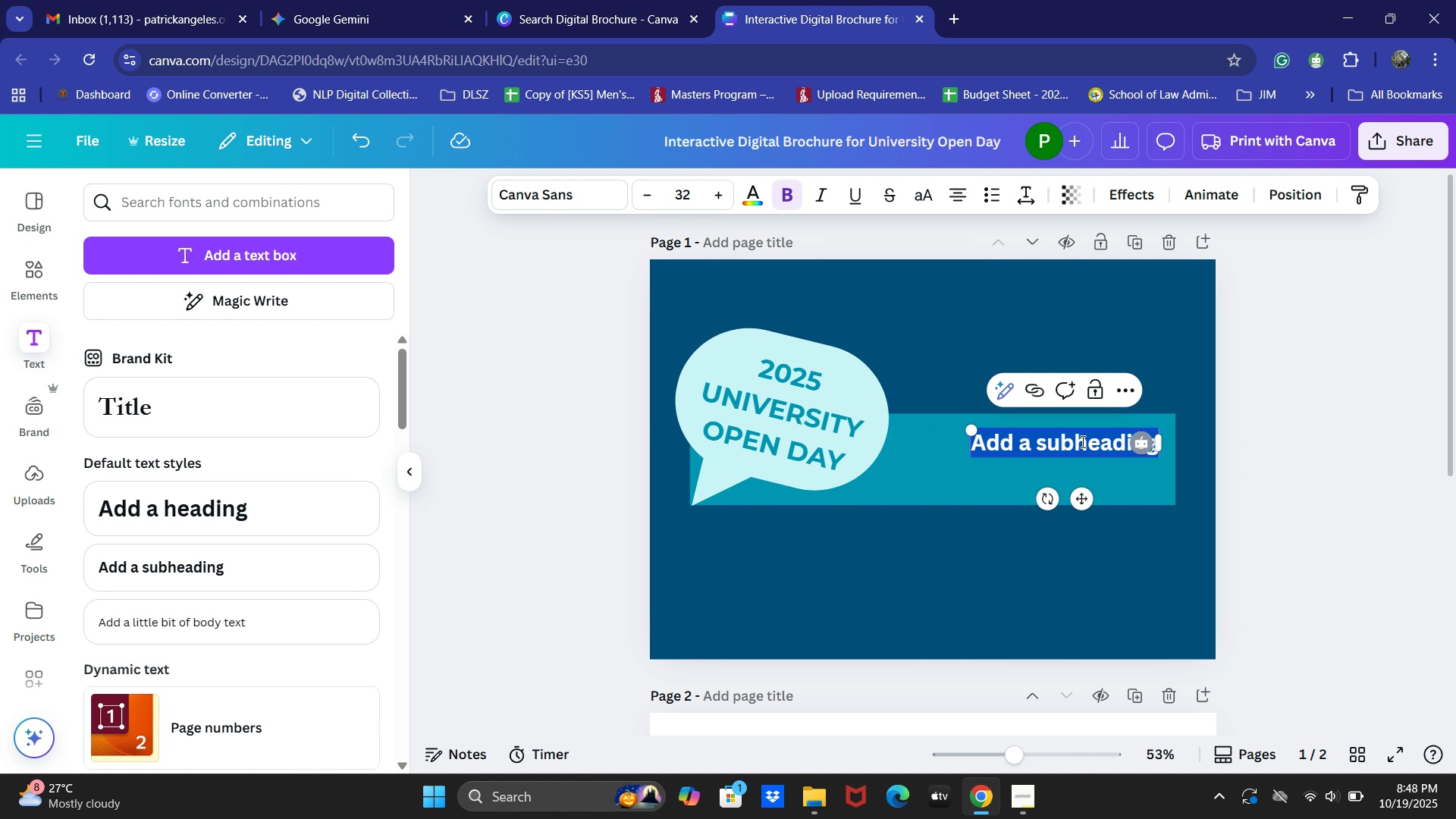 
type(The Best )
key(Backspace)
key(Backspace)
key(Backspace)
key(Backspace)
key(Backspace)
type(best school in the town)
key(Backspace)
key(Backspace)
key(Backspace)
key(Backspace)
key(Backspace)
 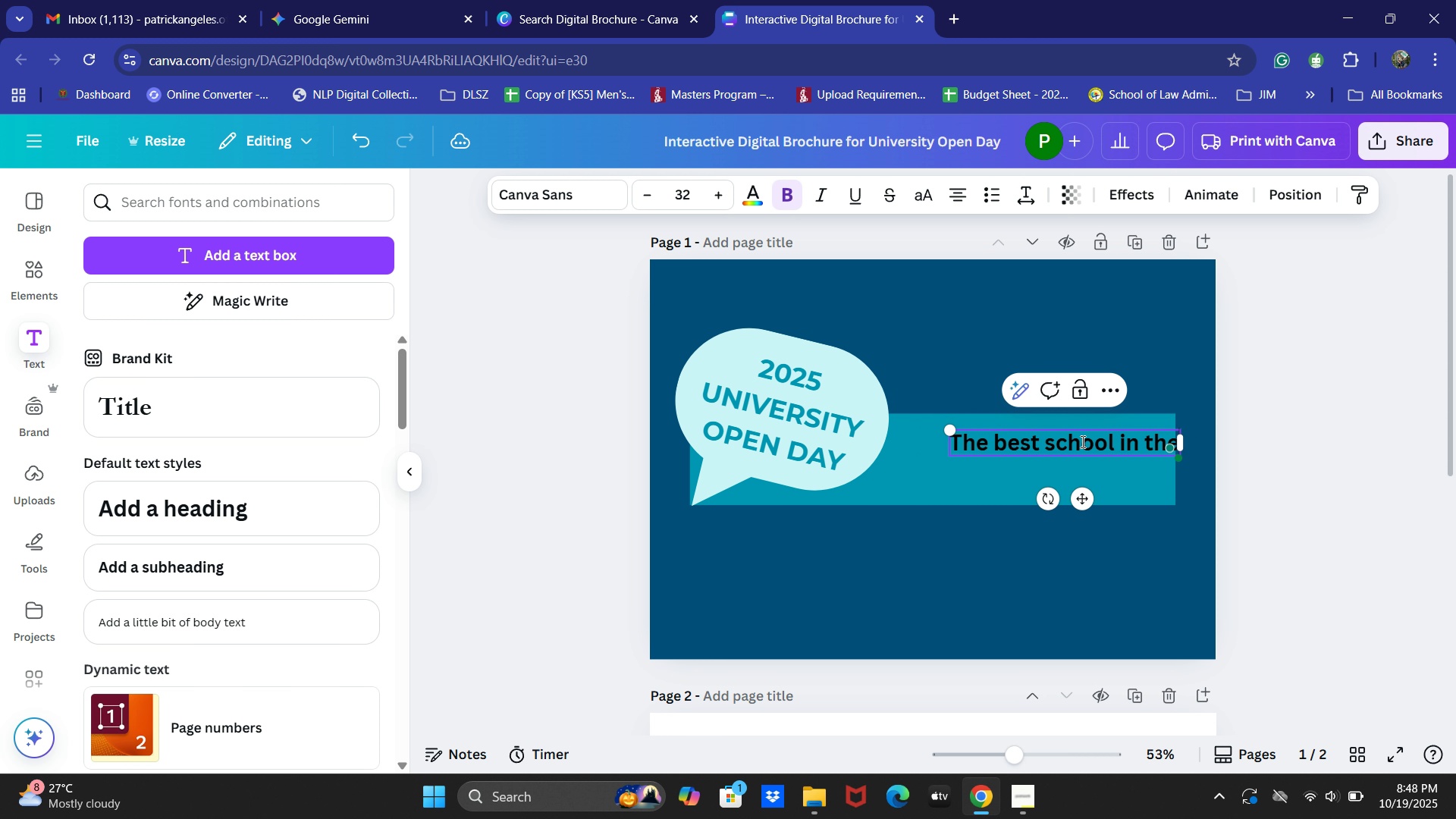 
key(Enter)
 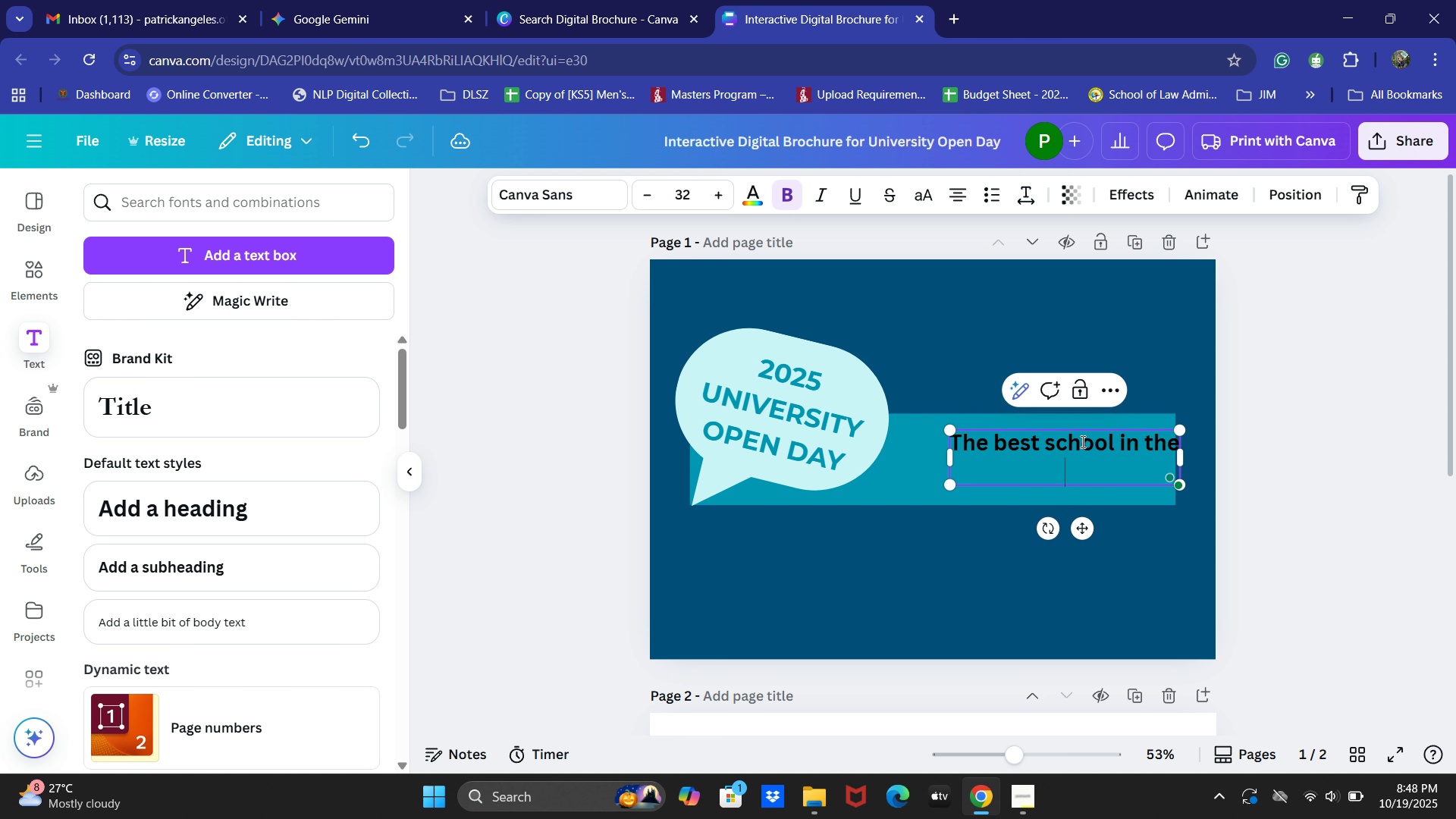 
type(towe)
key(Backspace)
type(n with rofe)
key(Backspace)
key(Backspace)
key(Backspace)
key(Backspace)
key(Backspace)
key(Backspace)
key(Backspace)
key(Backspace)
key(Backspace)
key(Backspace)
key(Backspace)
 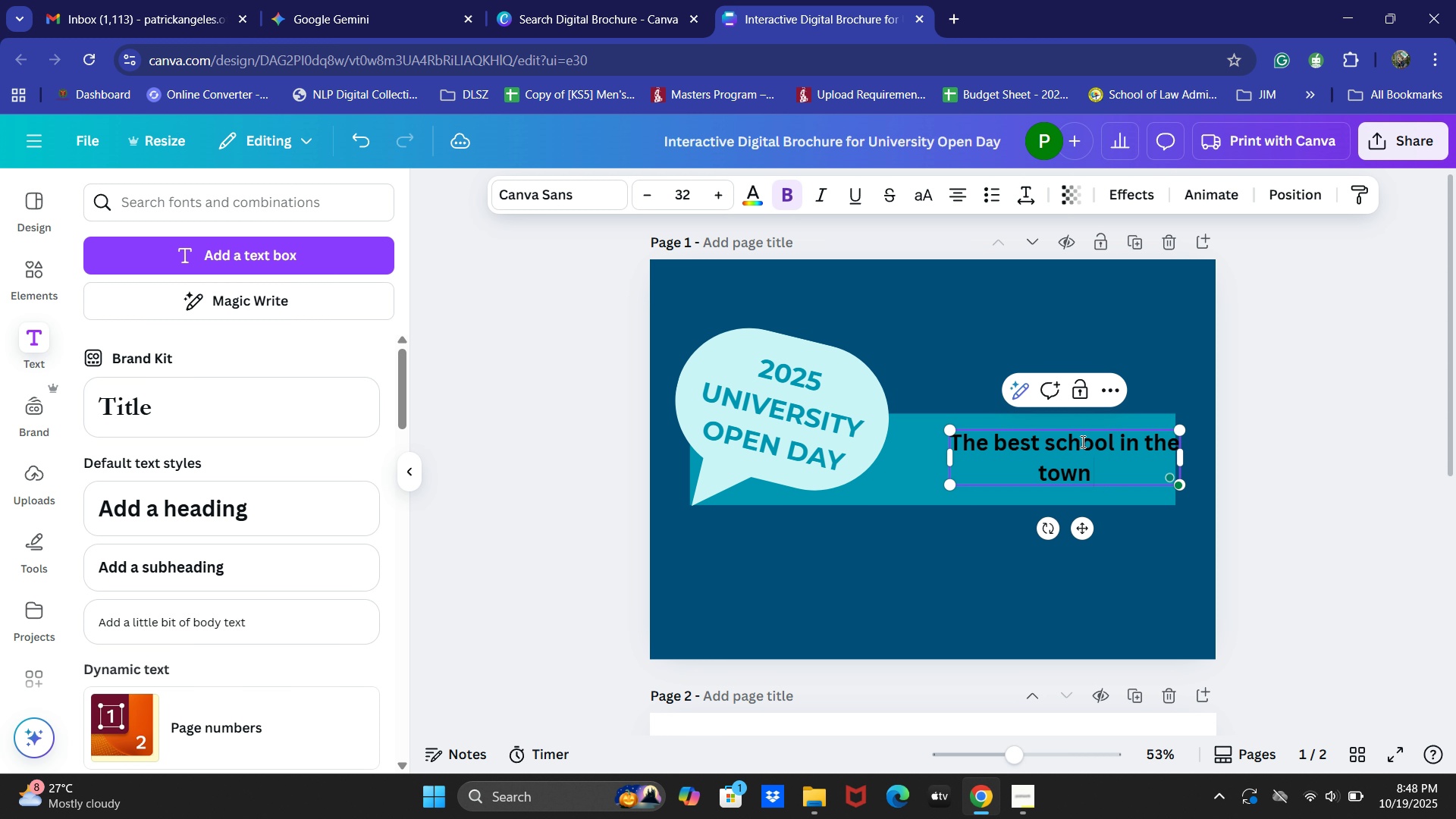 
hold_key(key=P, duration=22.75)
 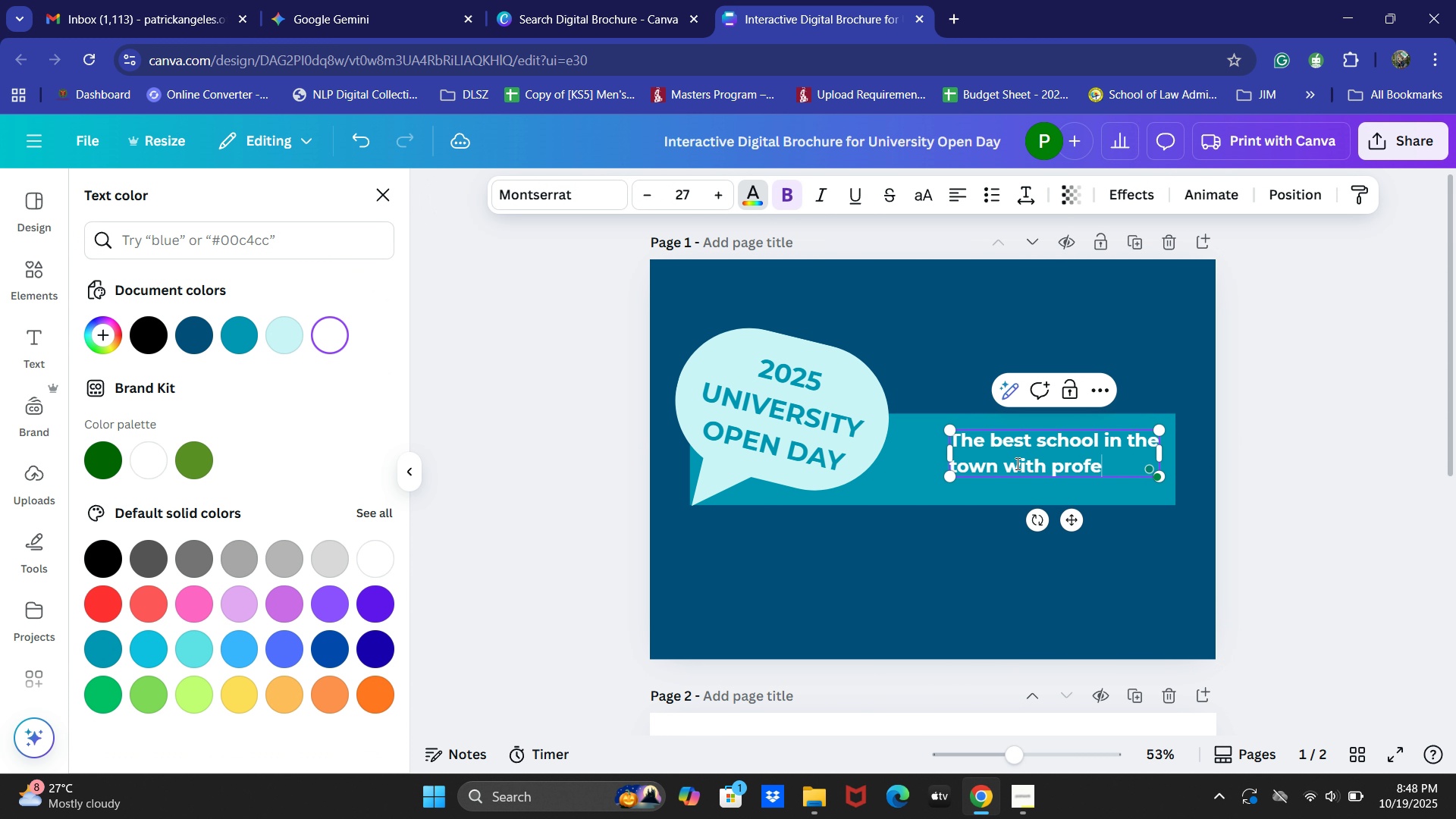 
key(Control+ControlLeft)
 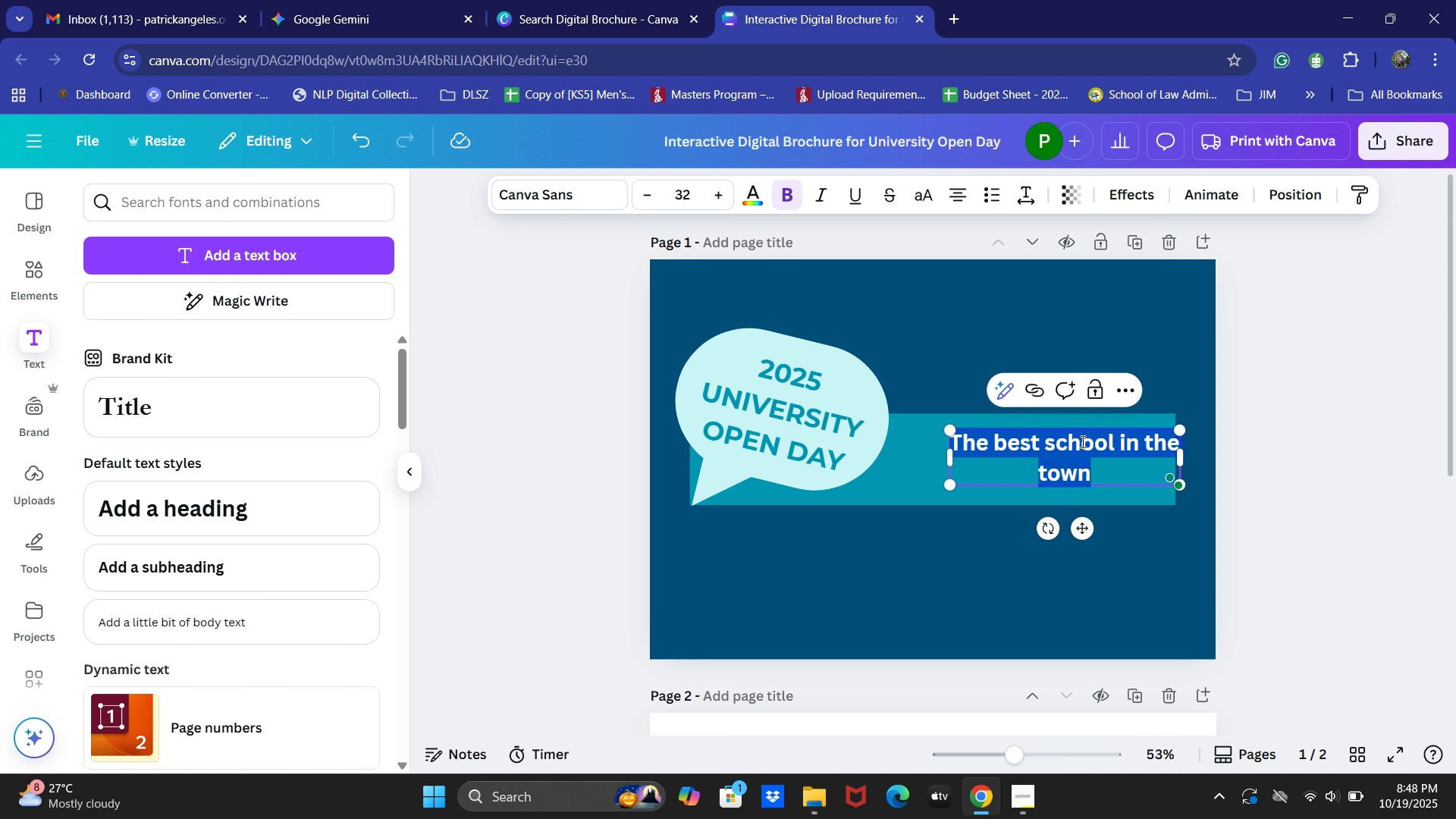 
key(Control+A)
 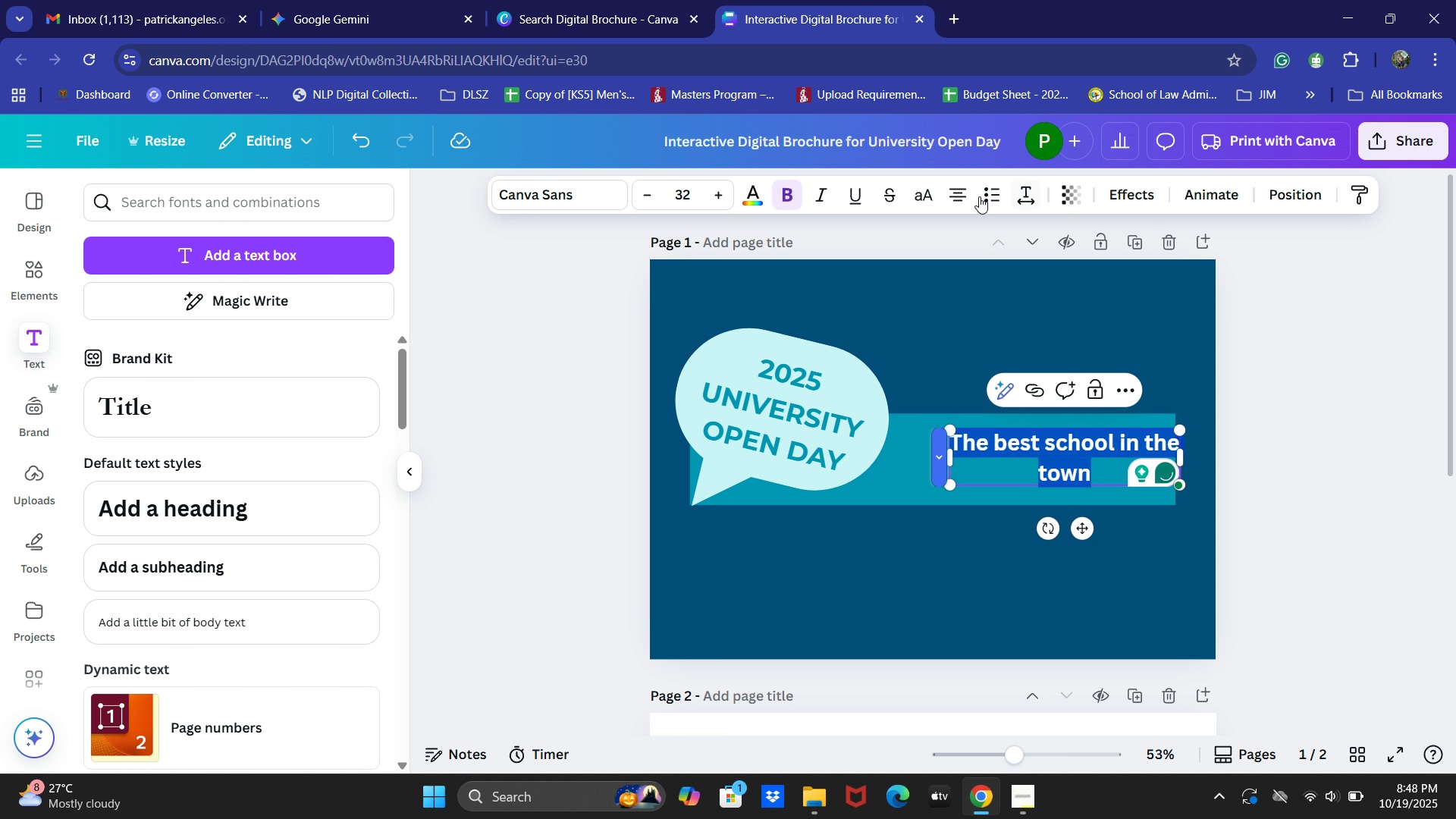 
left_click([952, 196])
 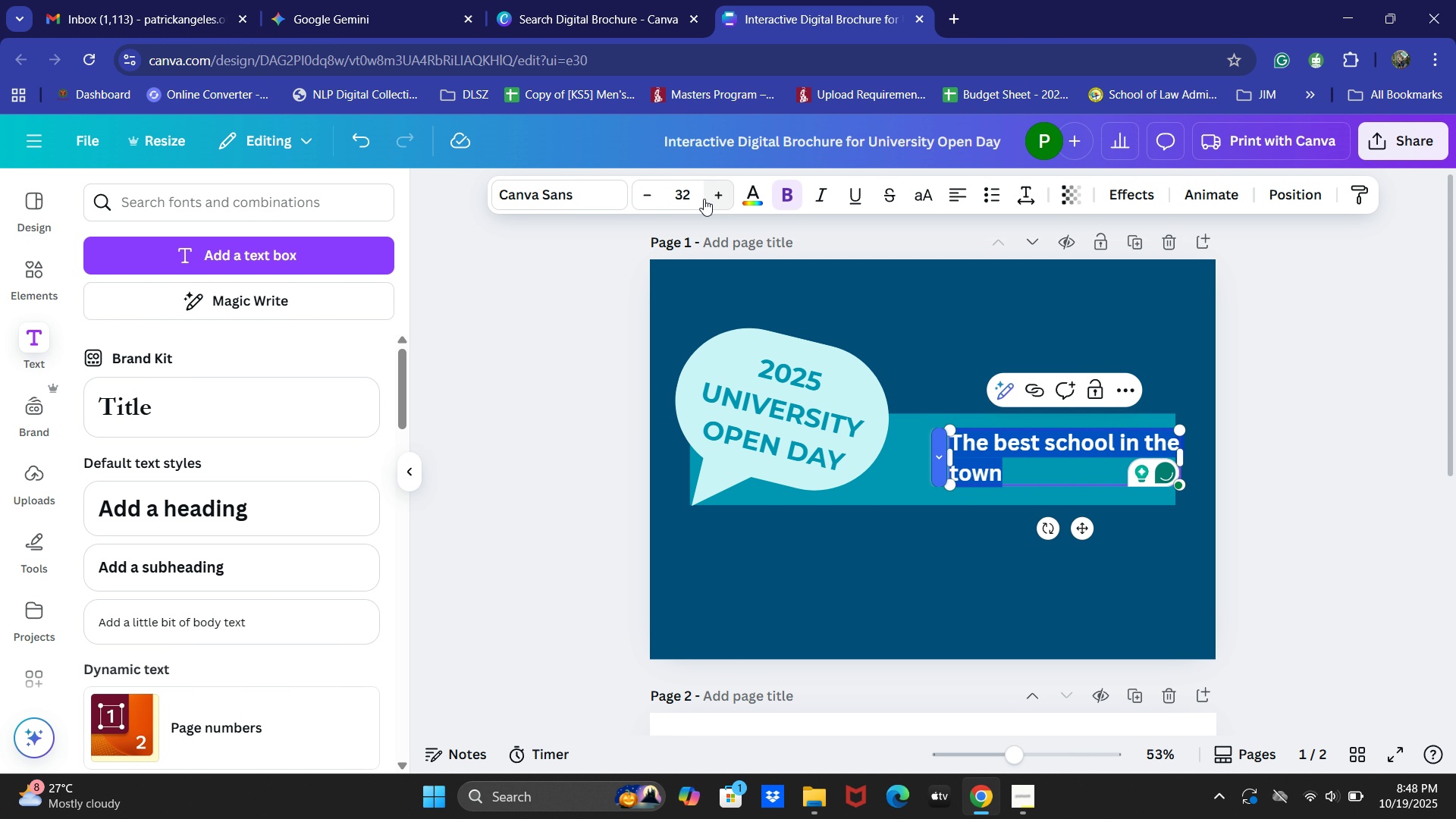 
left_click([604, 195])
 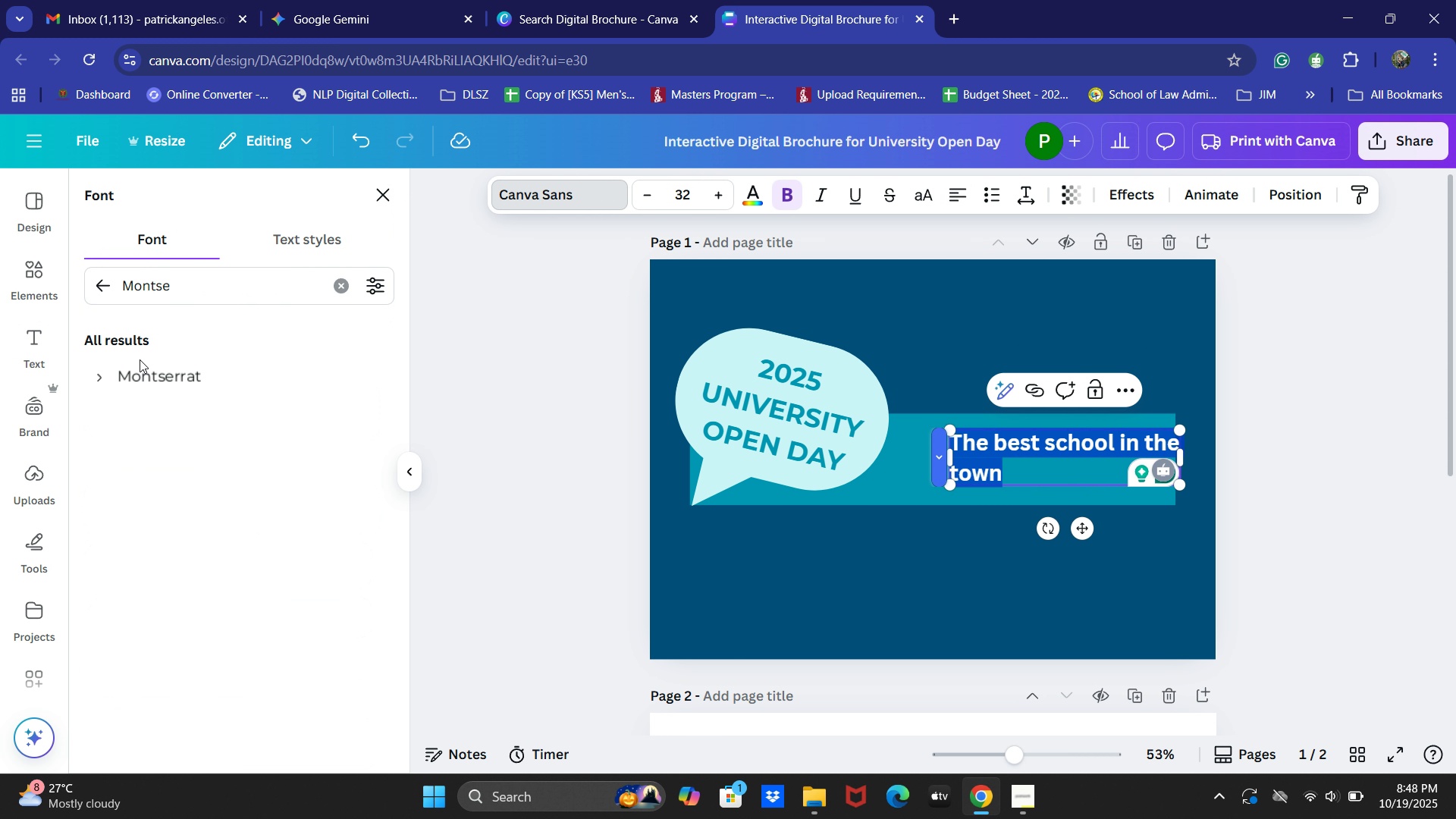 
left_click([121, 387])
 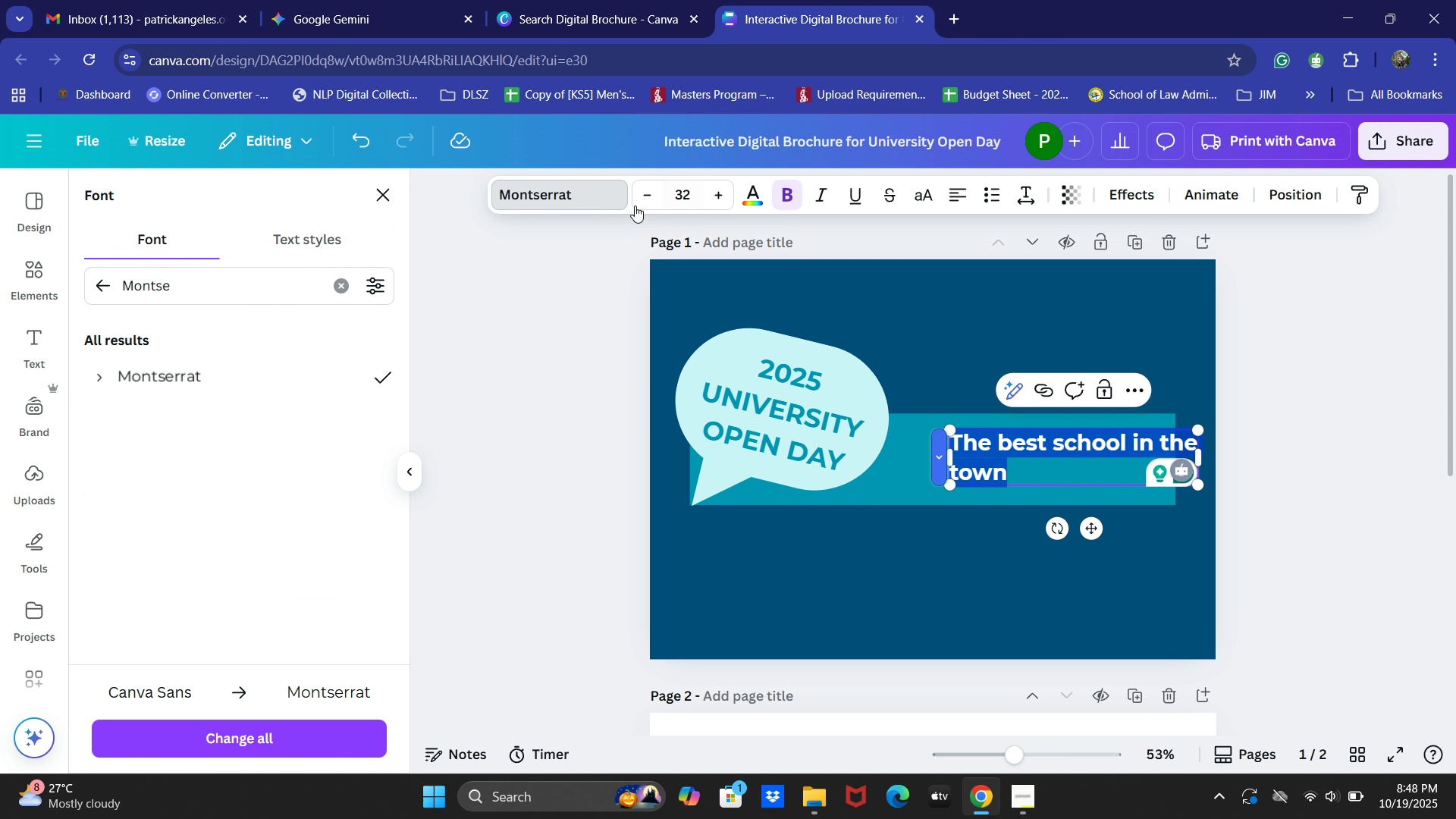 
double_click([645, 193])
 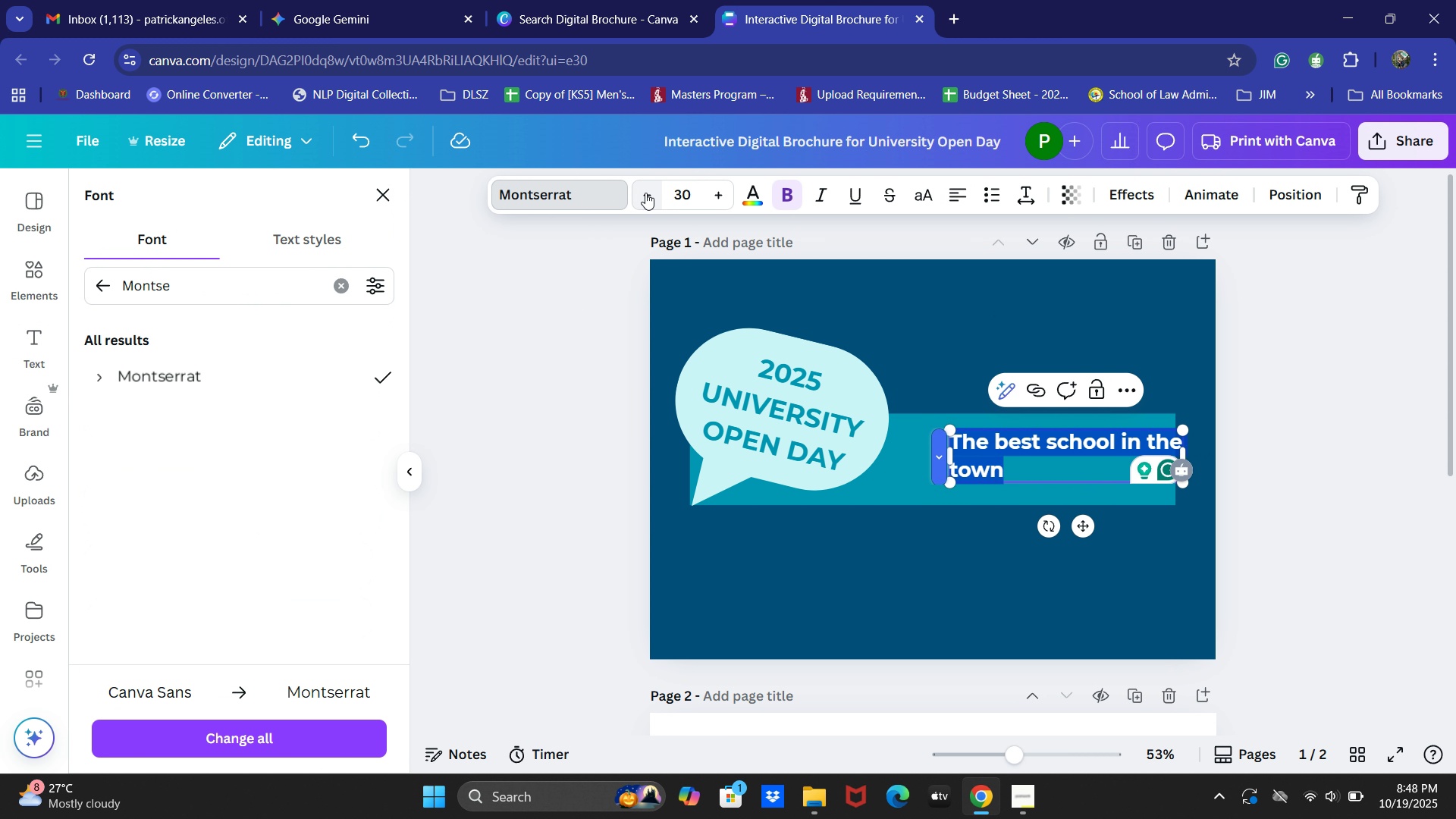 
triple_click([645, 193])
 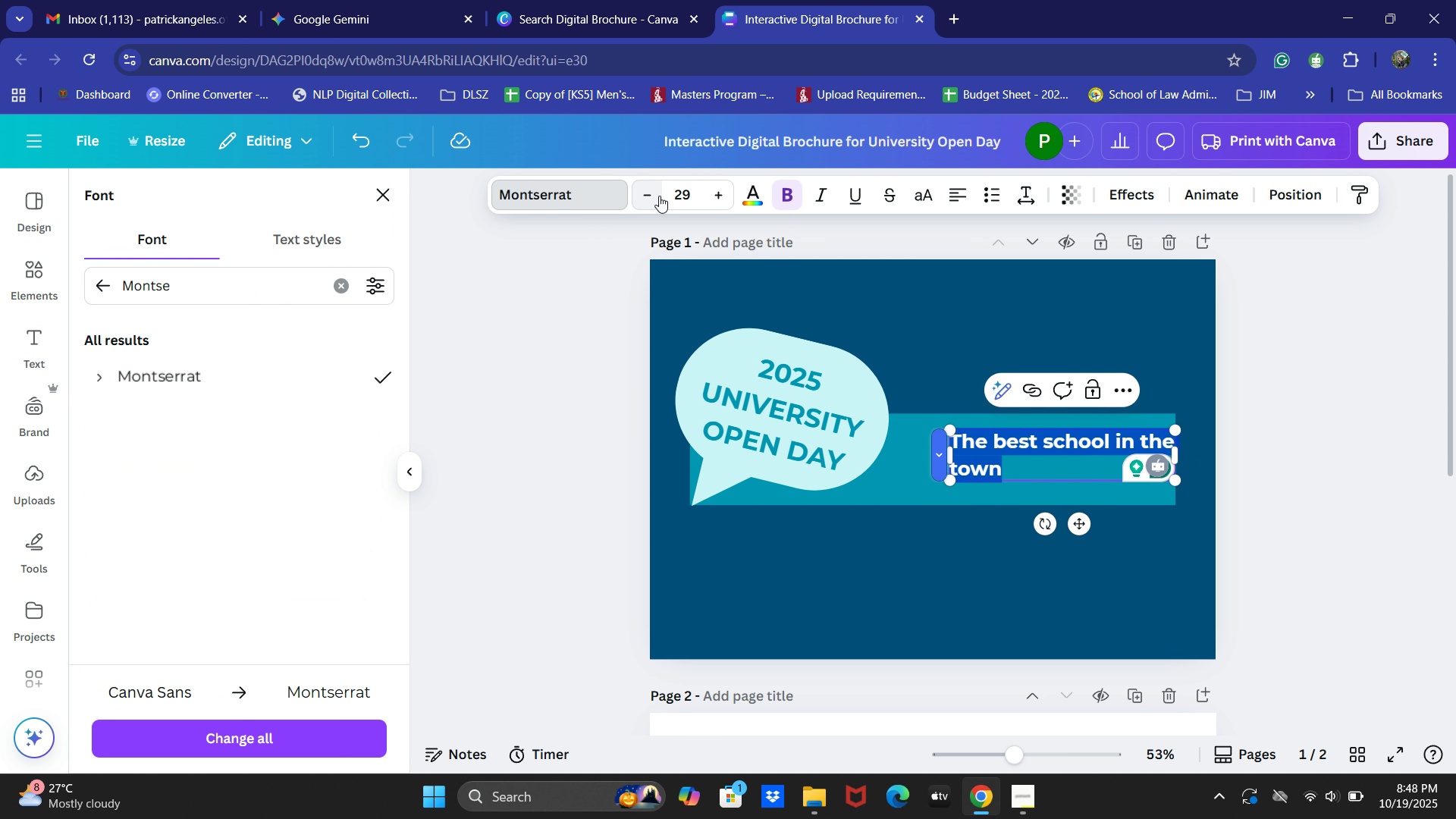 
left_click([659, 196])
 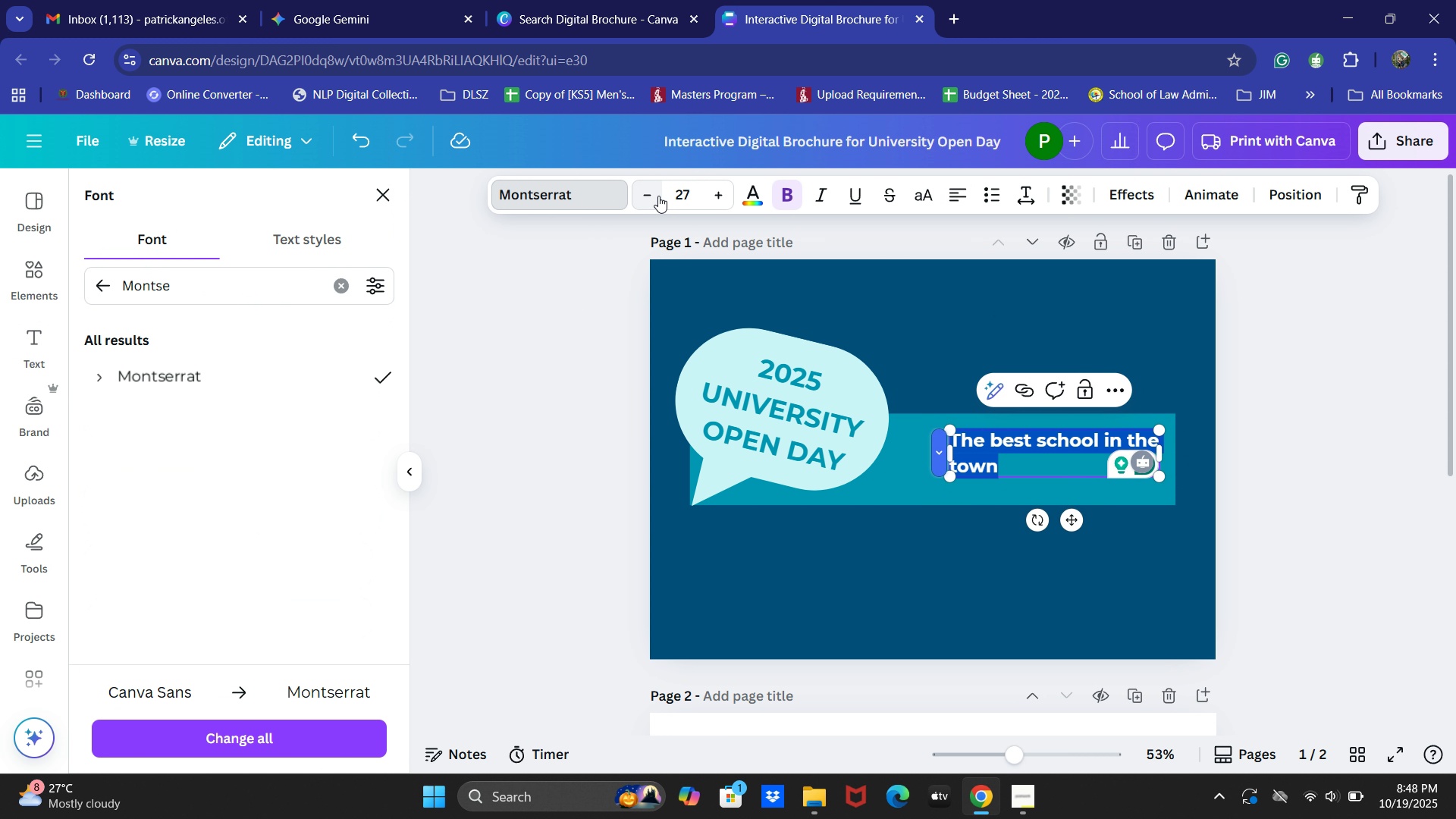 
left_click([658, 196])
 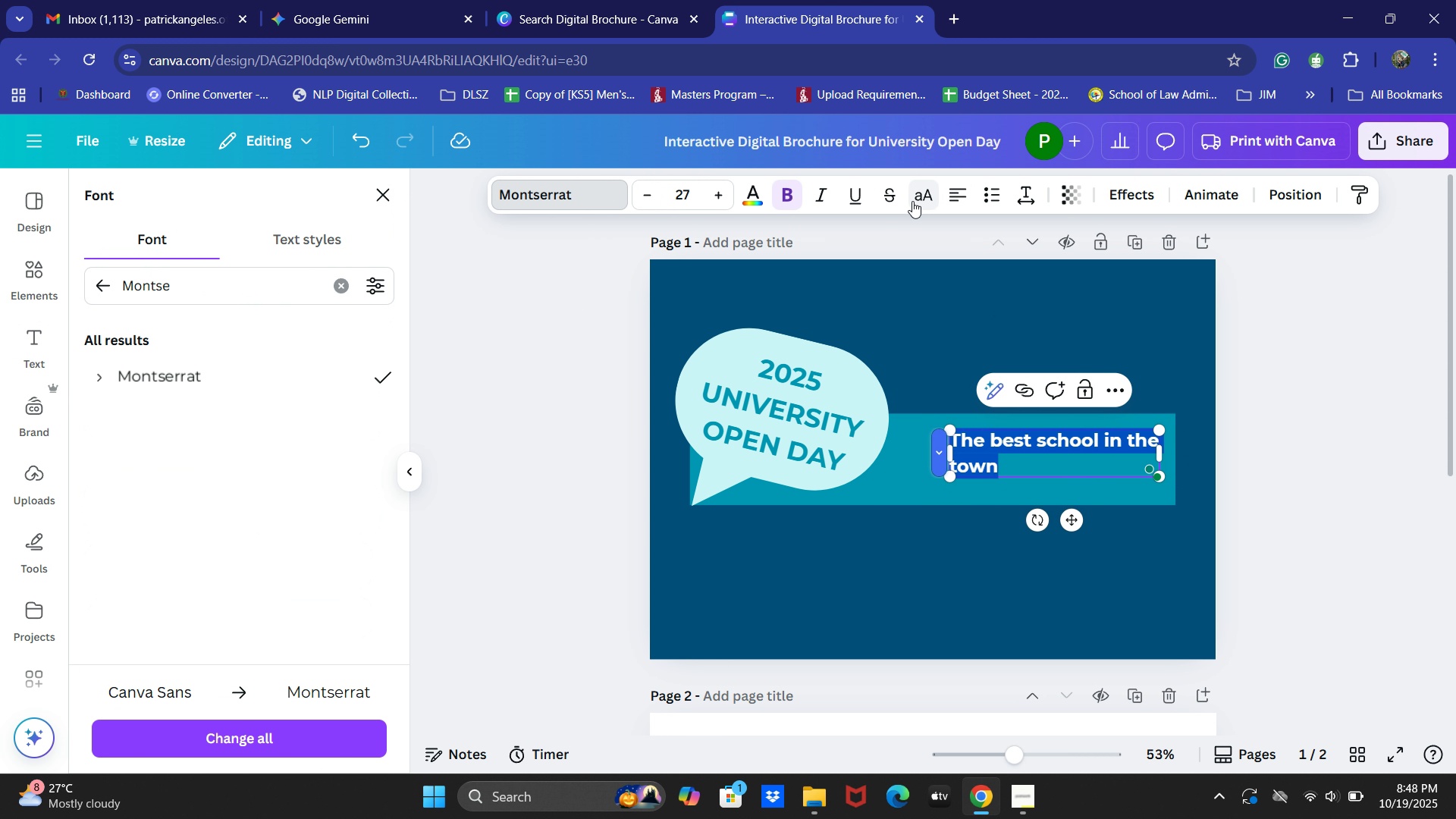 
left_click([757, 202])
 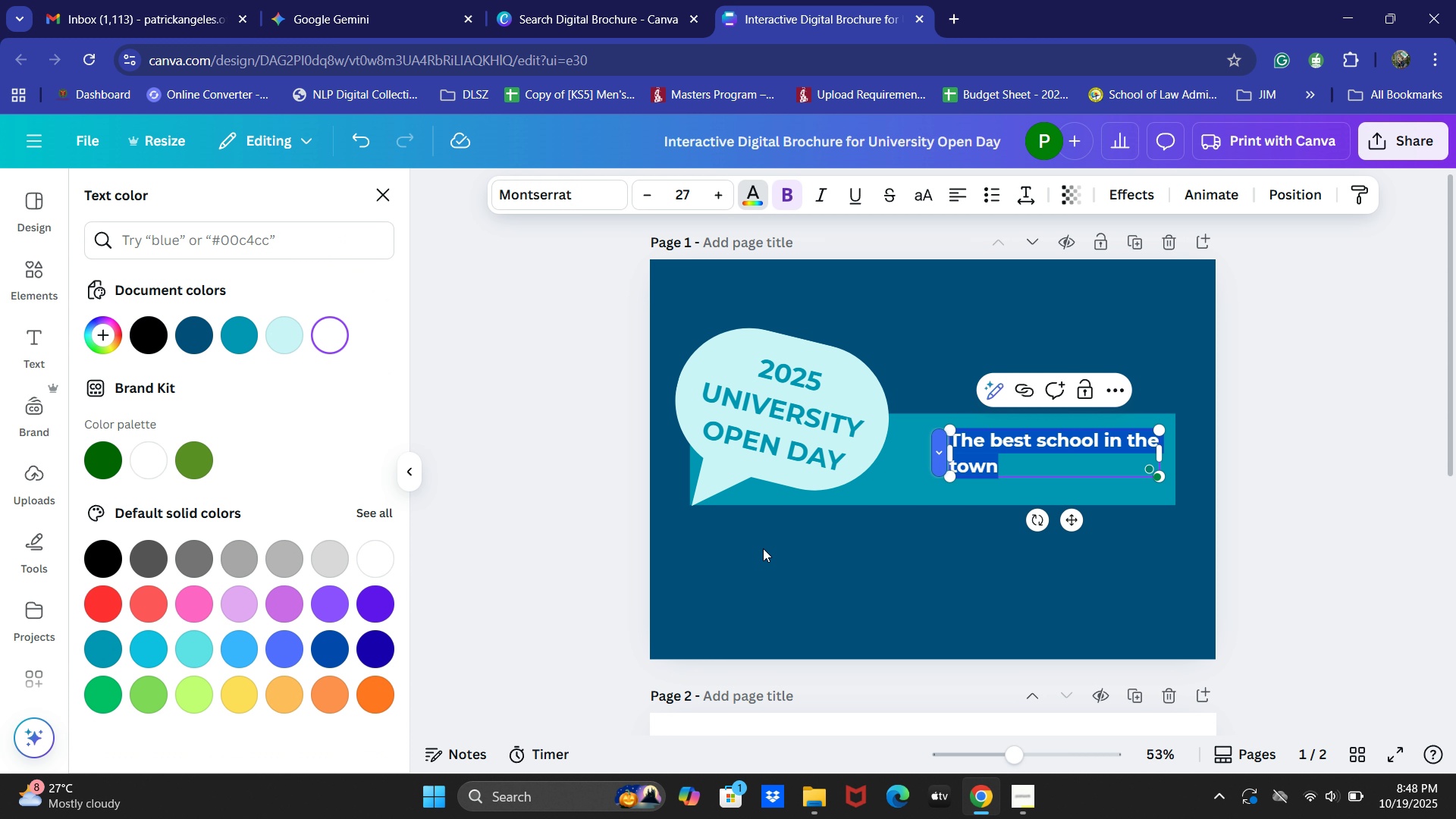 
left_click([1125, 607])
 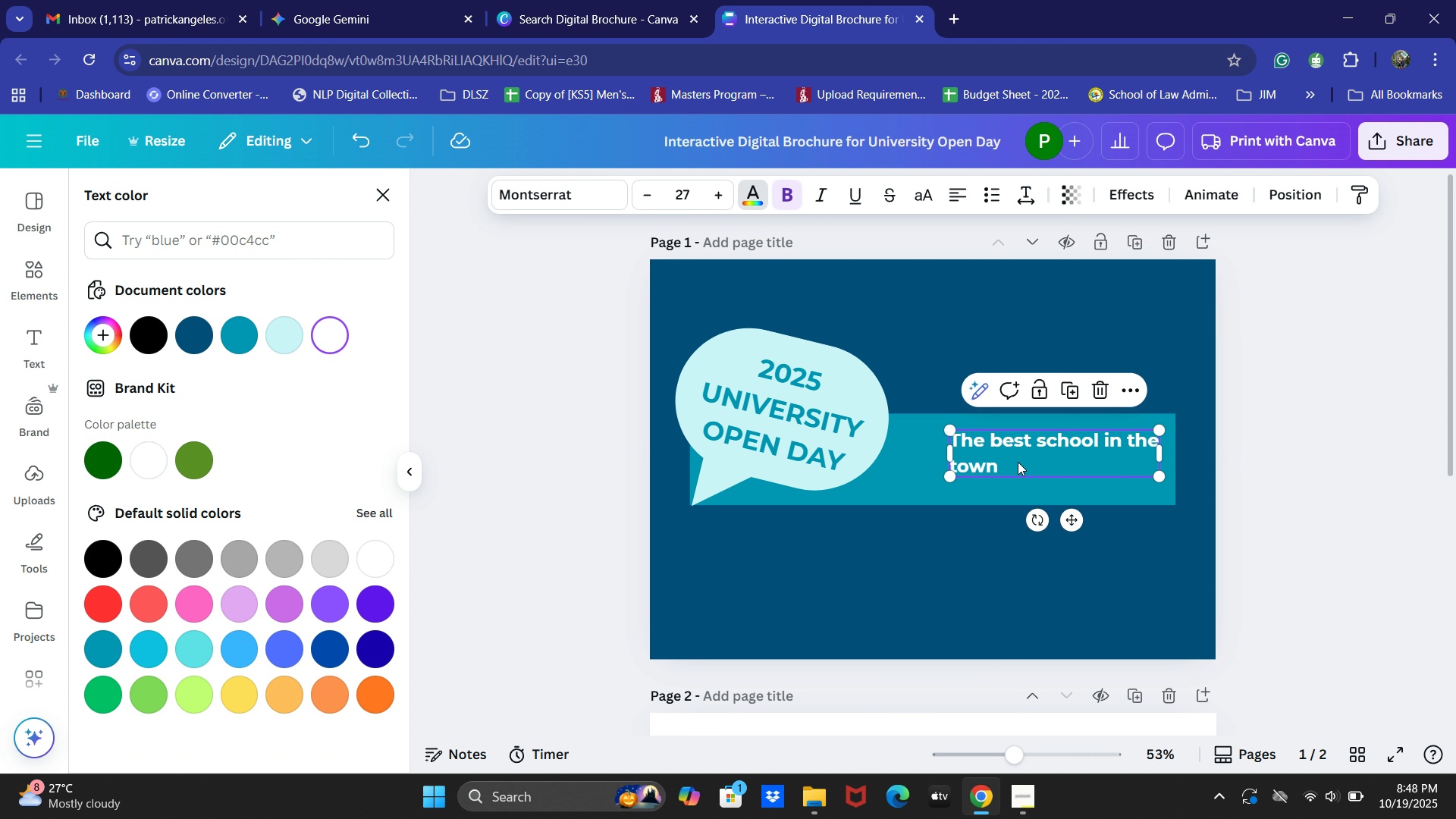 
double_click([1016, 463])
 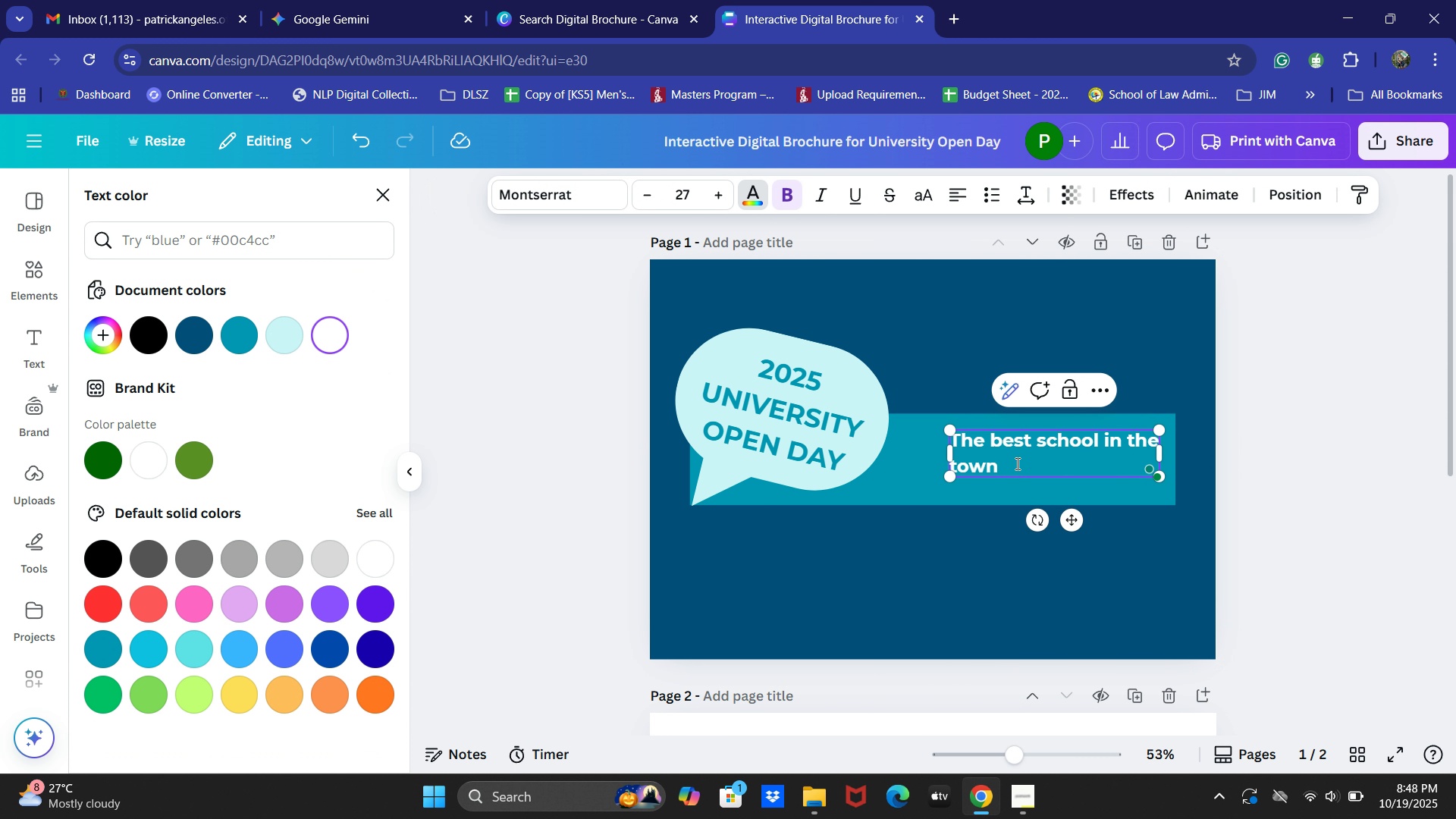 
type( with rofessional ser)
key(Backspace)
key(Backspace)
key(Backspace)
 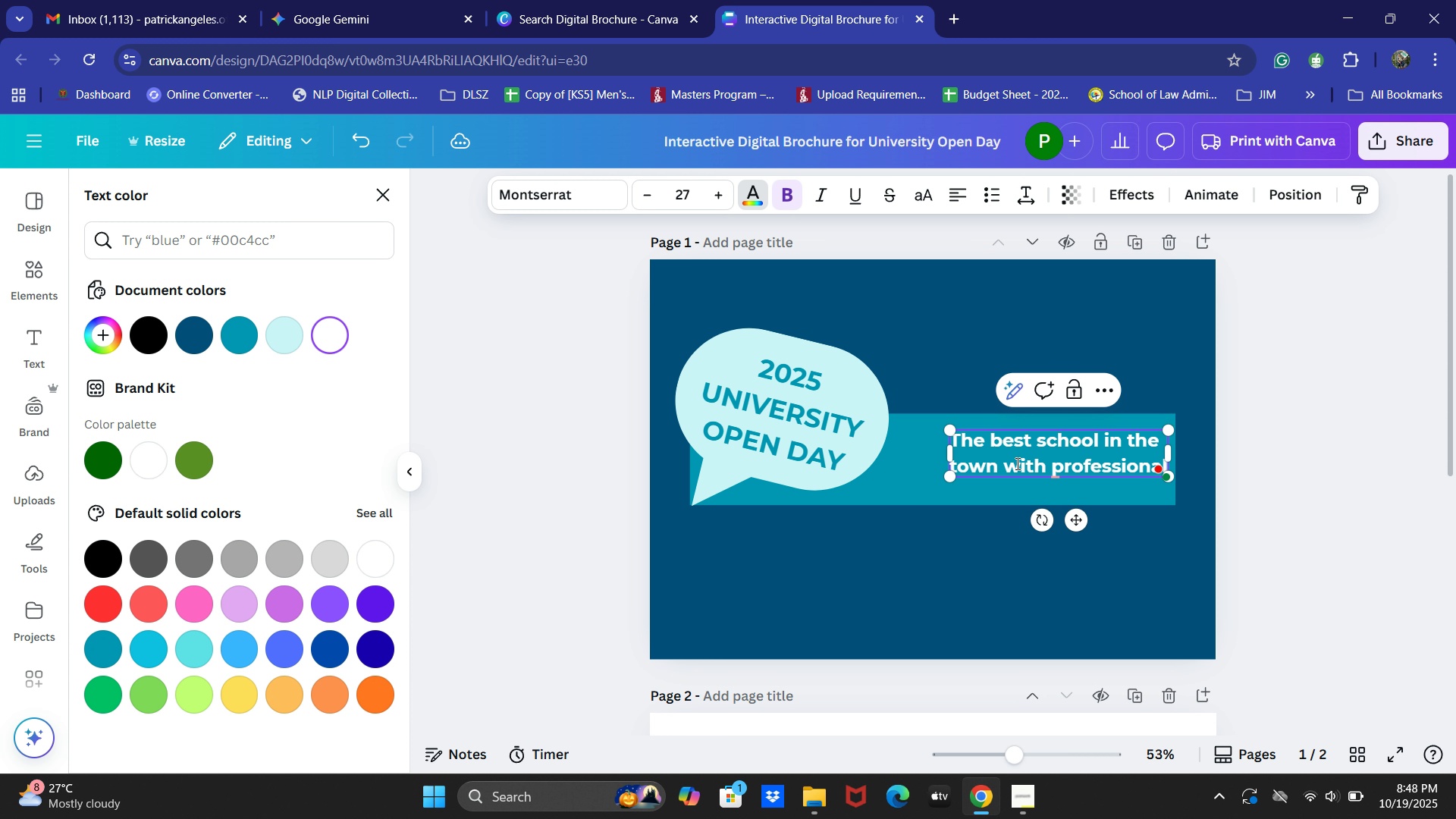 
key(Enter)
 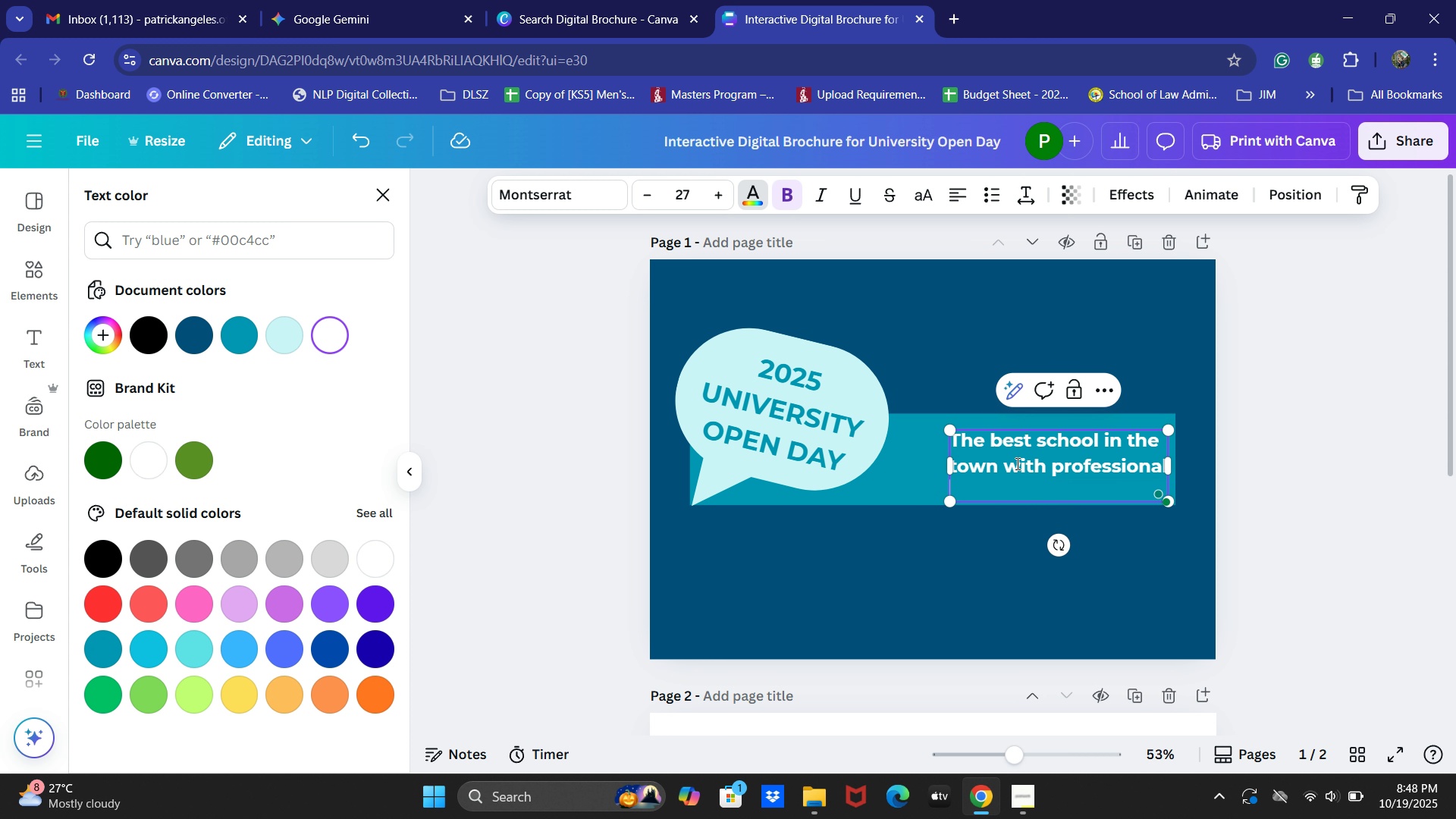 
type(service)
 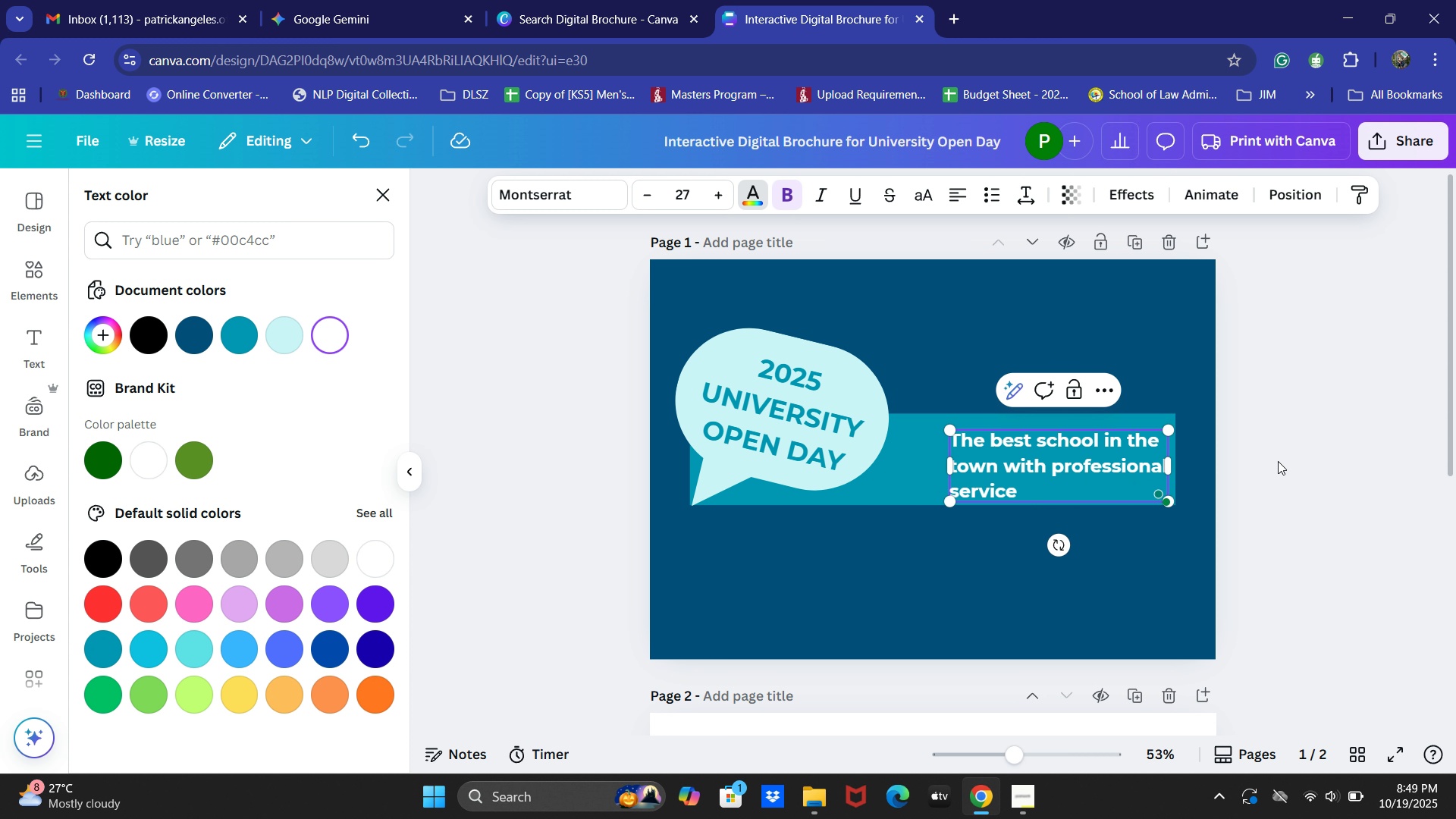 
left_click([1330, 462])
 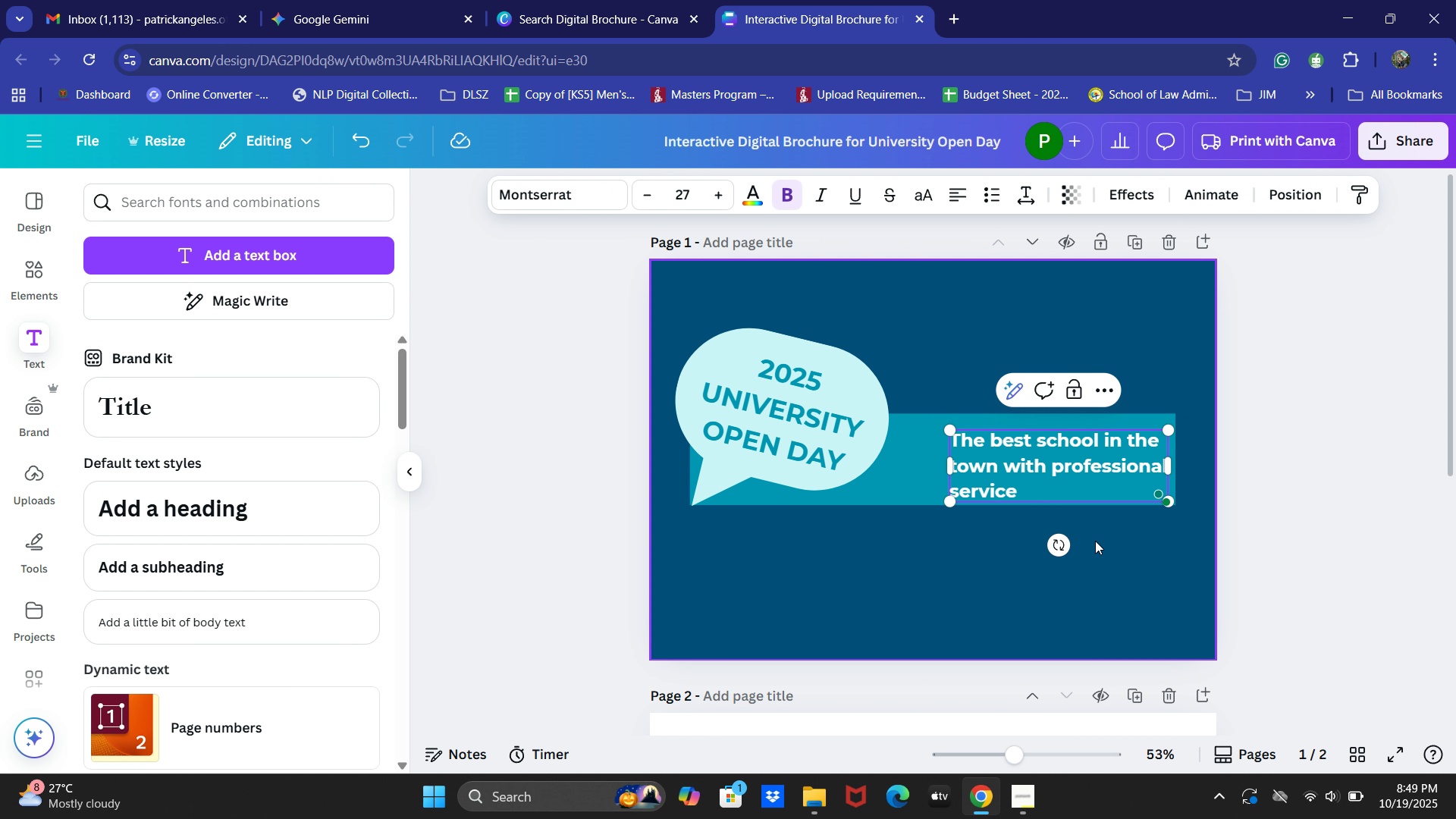 
left_click([1095, 538])
 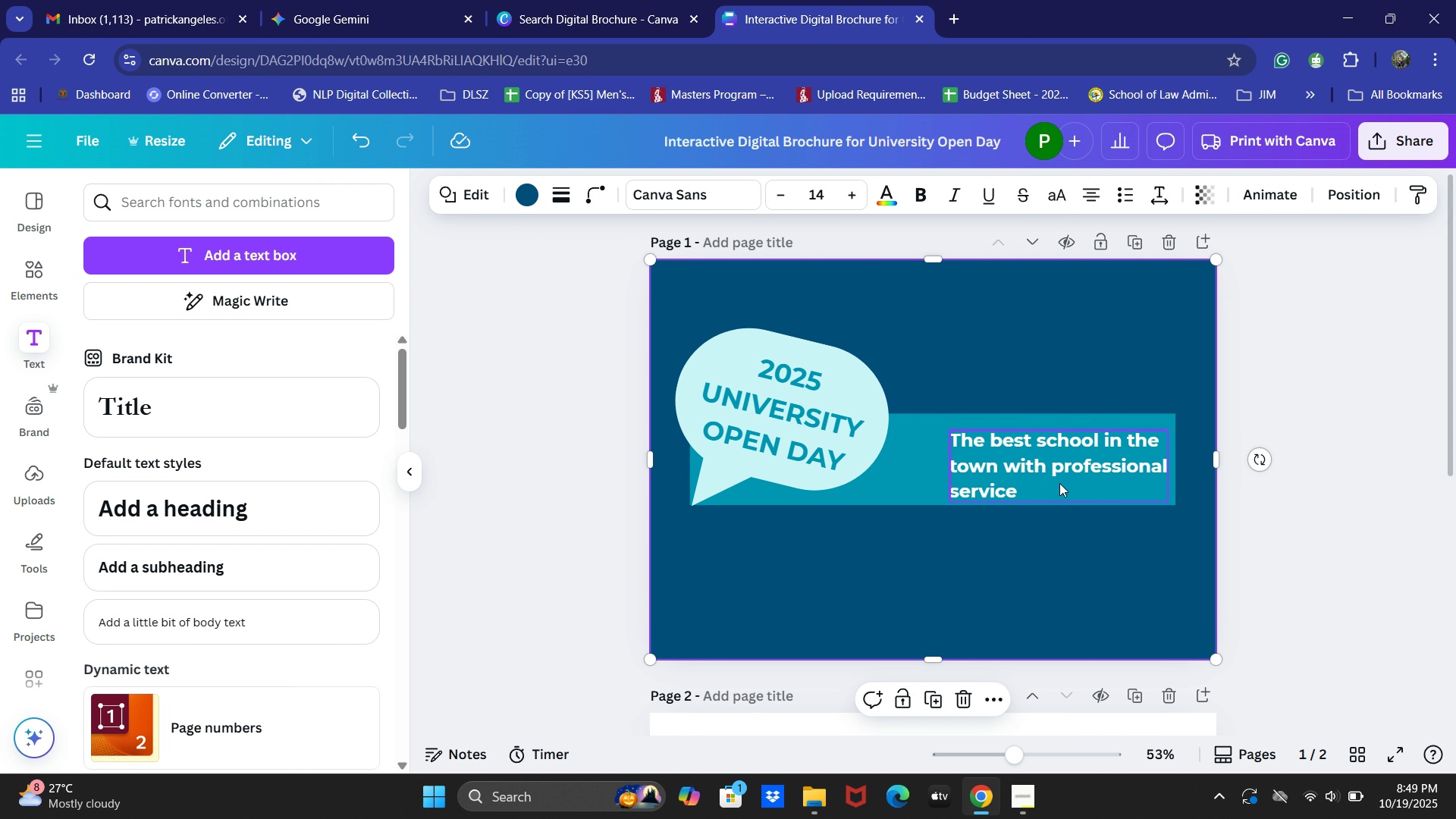 
left_click([1059, 482])
 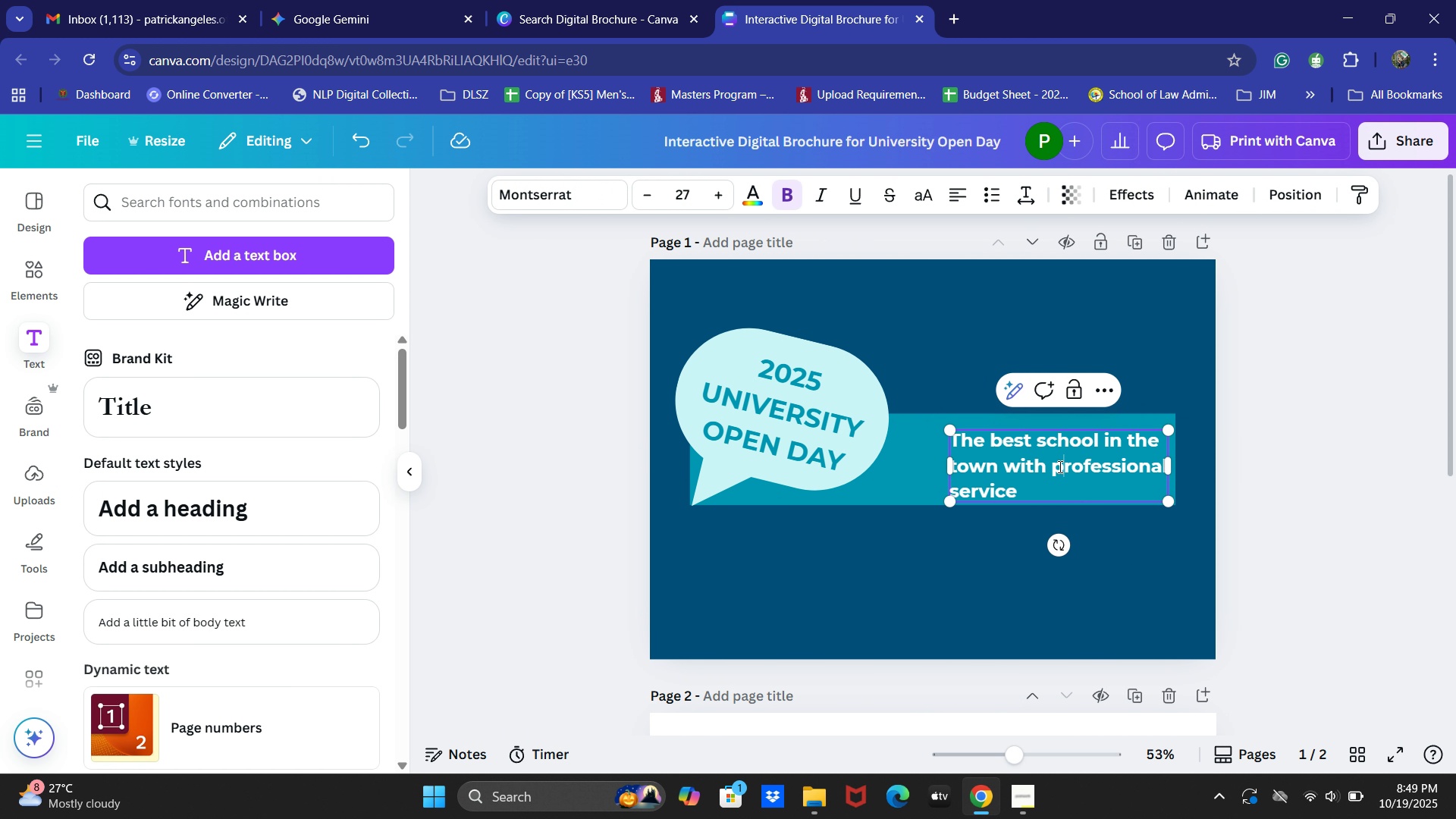 
triple_click([1057, 466])
 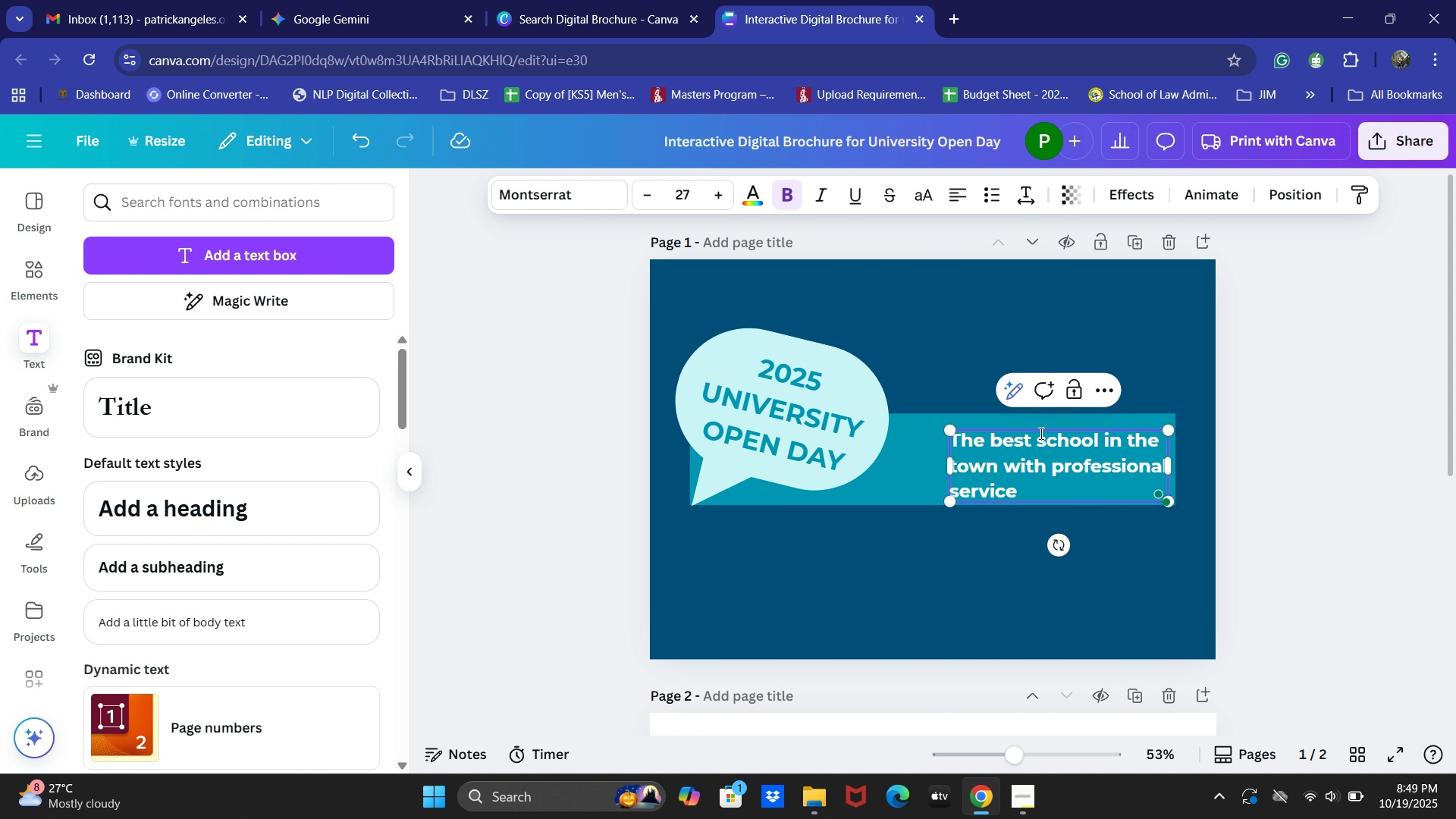 
left_click([1040, 433])
 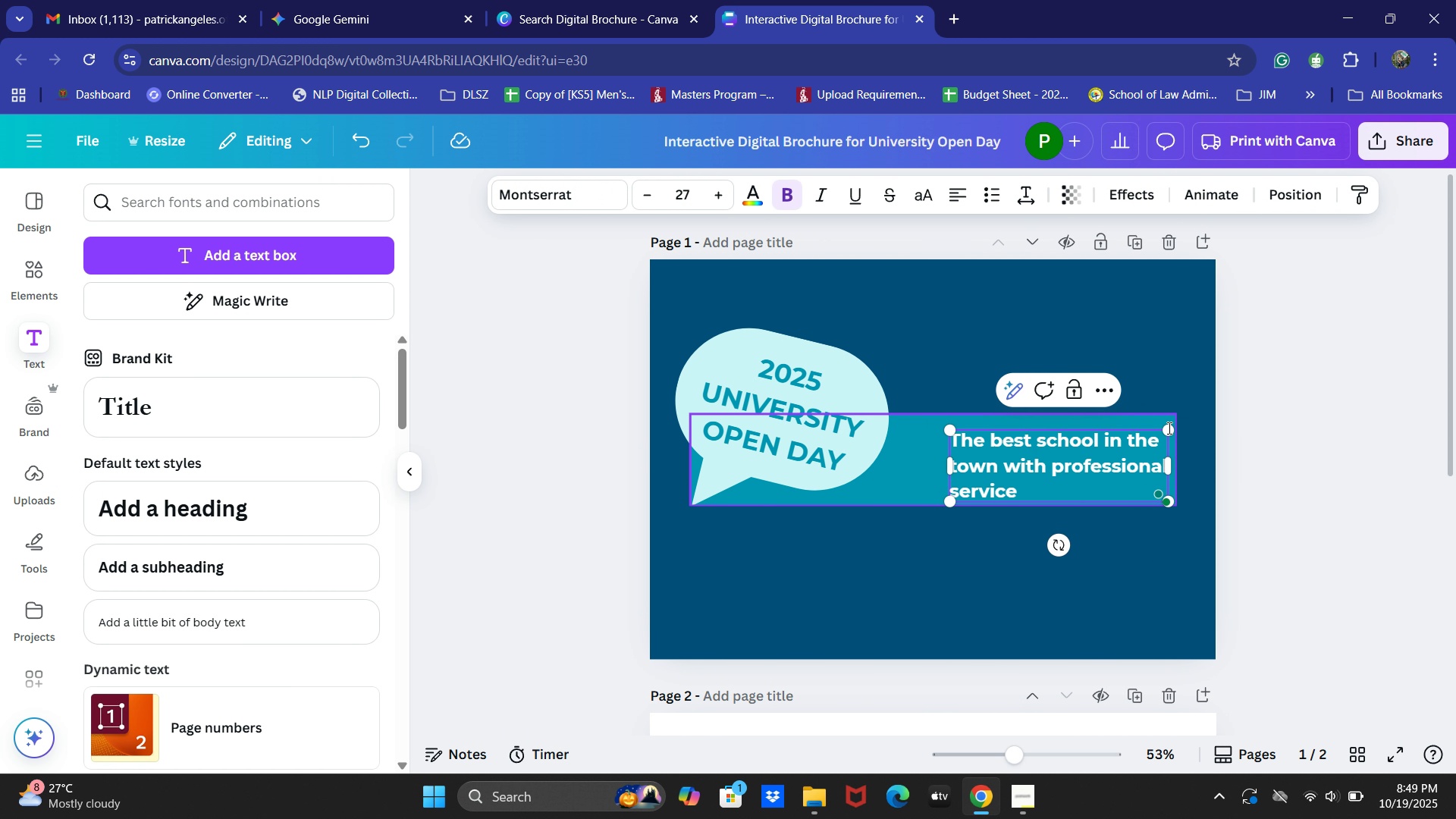 
left_click([1305, 425])
 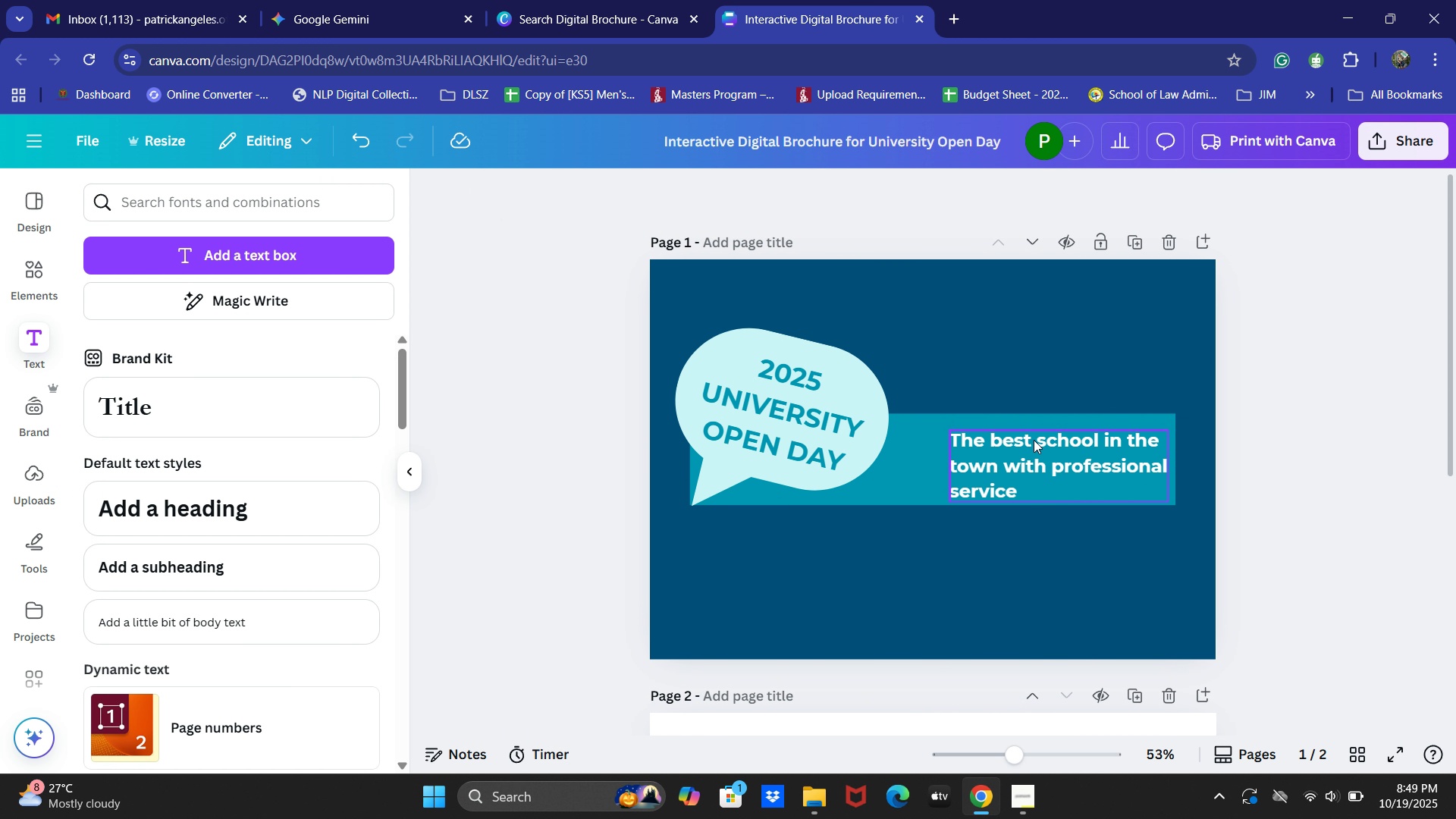 
left_click_drag(start_coordinate=[1034, 441], to_coordinate=[1025, 436])
 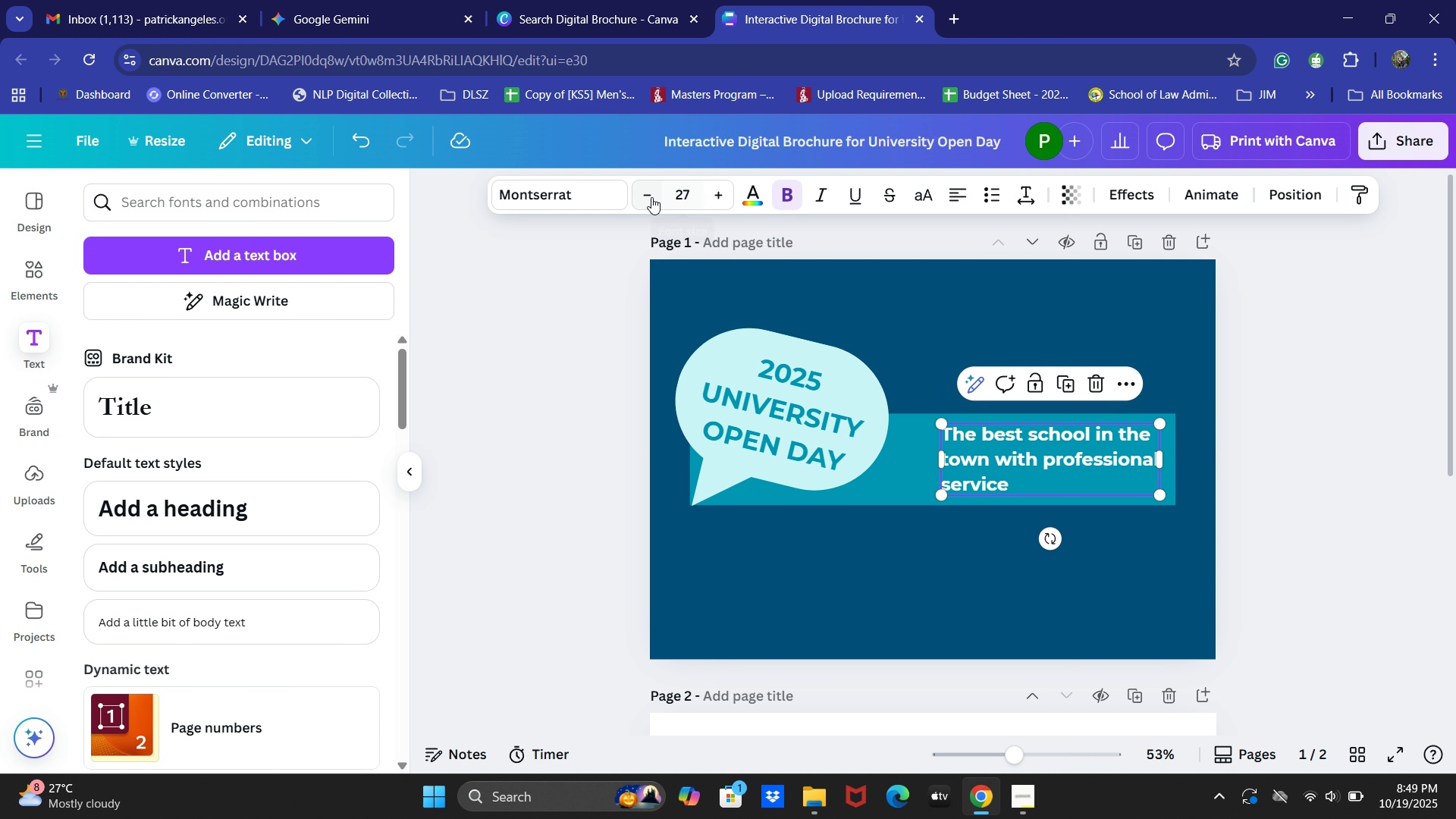 
double_click([651, 197])
 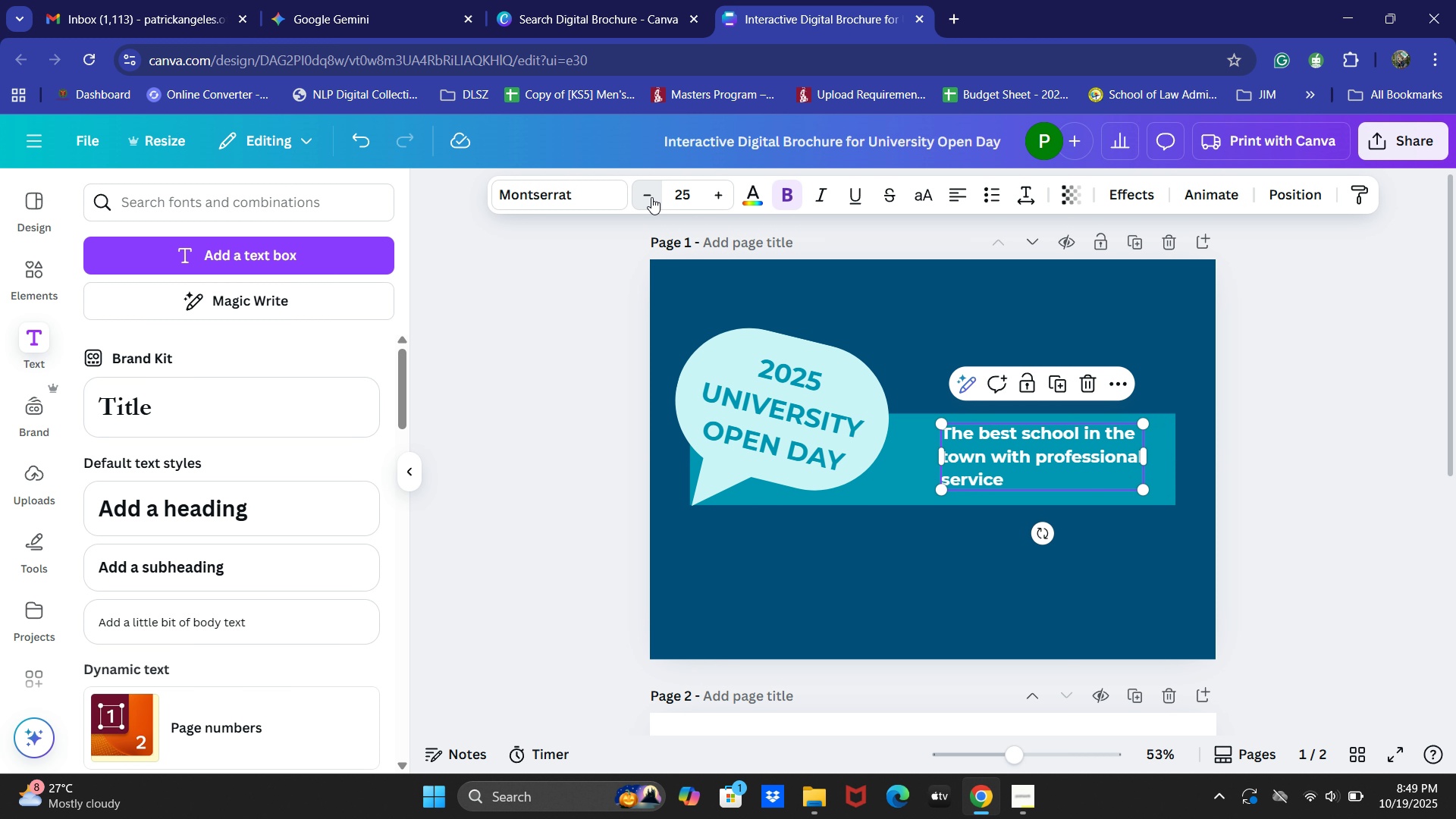 
triple_click([651, 197])
 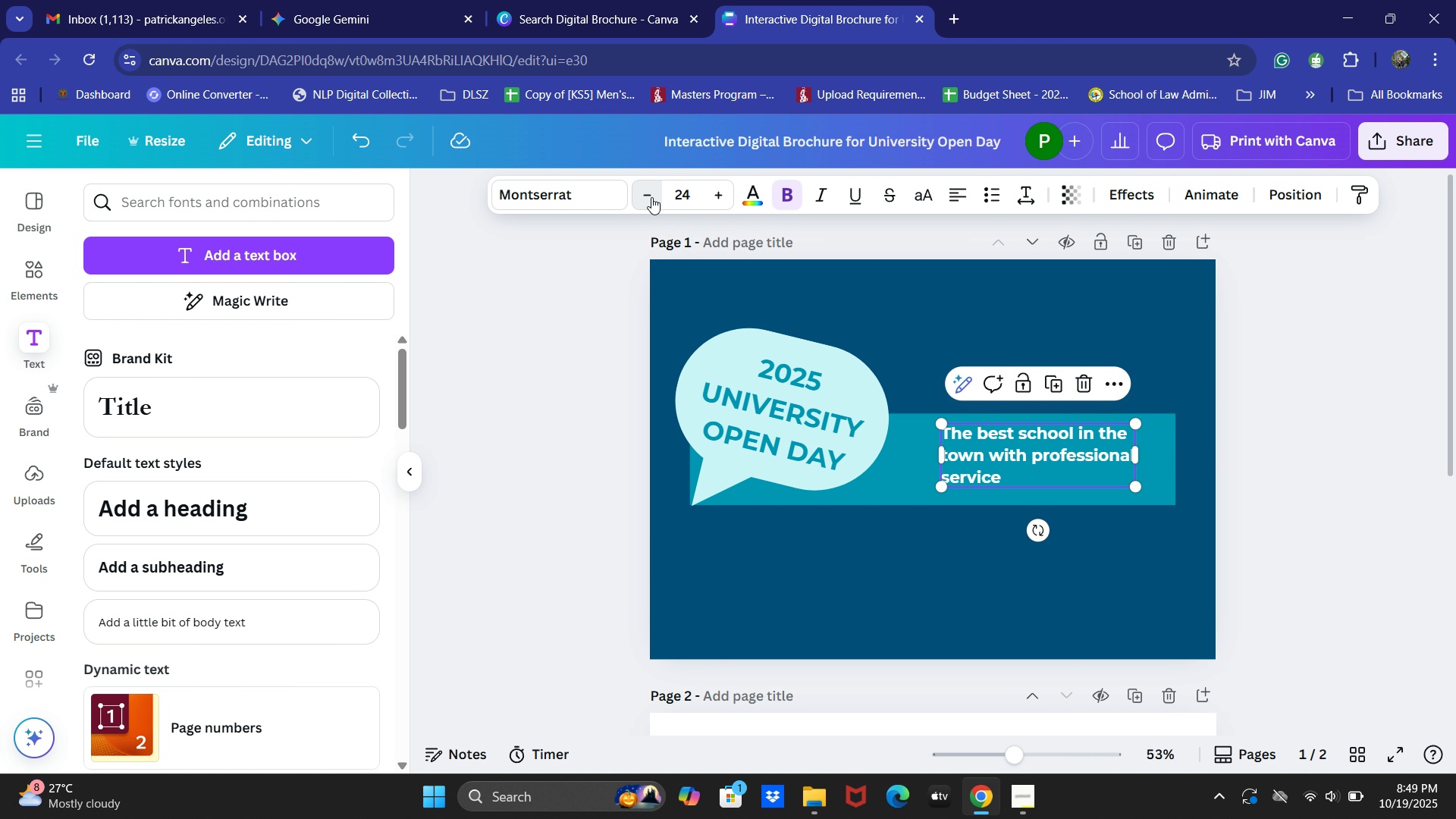 
triple_click([651, 197])
 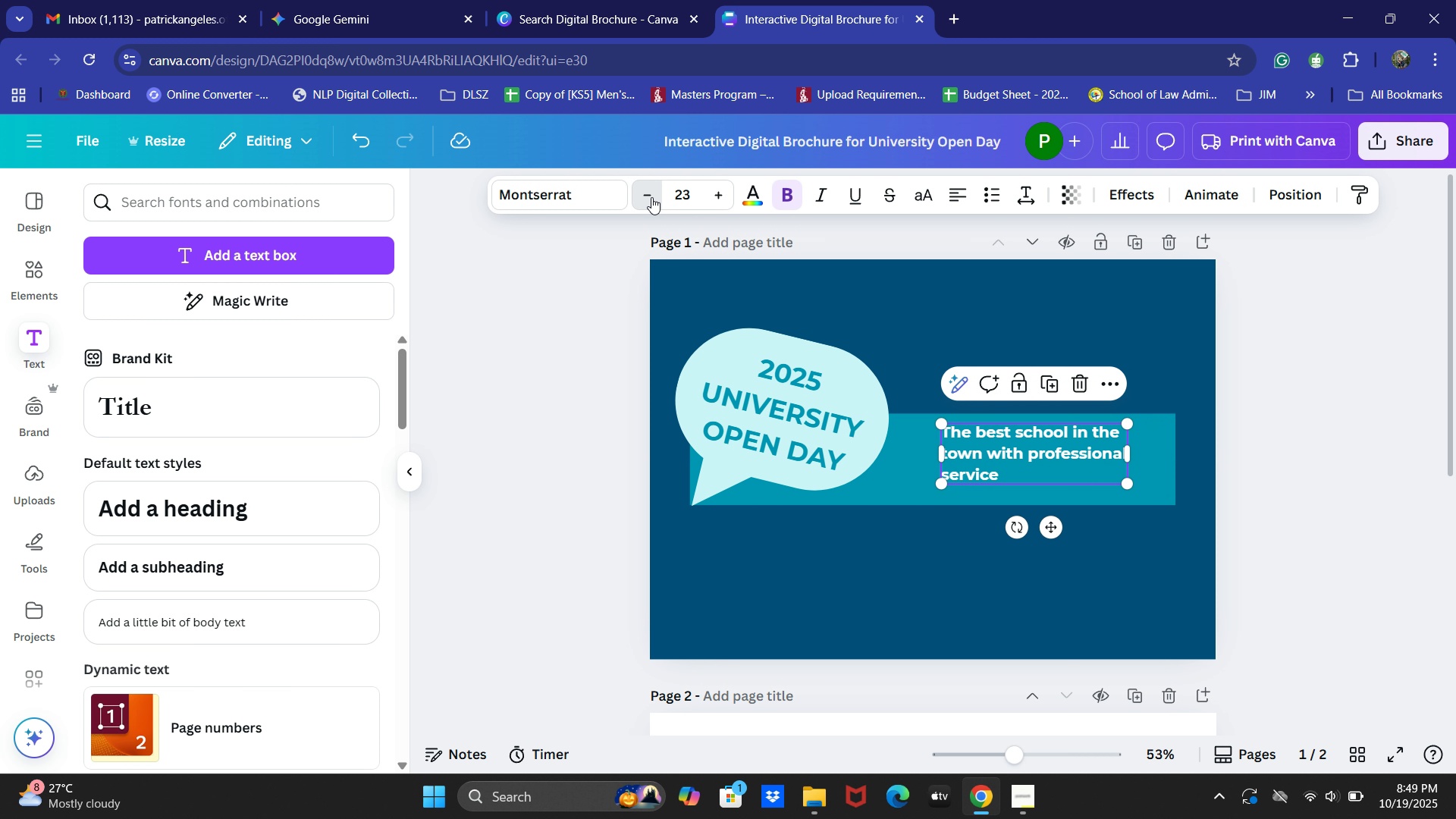 
triple_click([651, 197])
 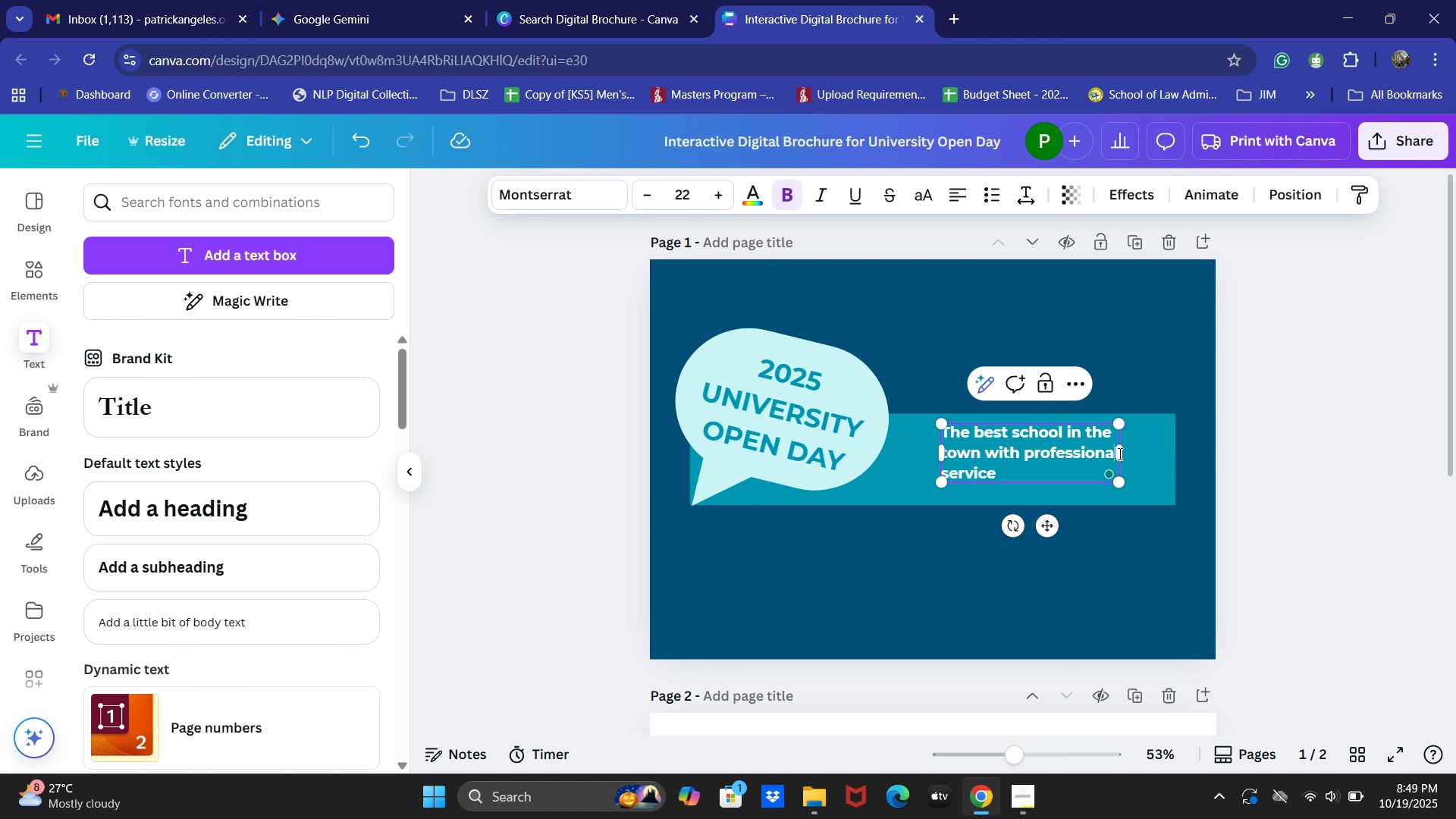 
left_click_drag(start_coordinate=[1125, 453], to_coordinate=[1169, 454])
 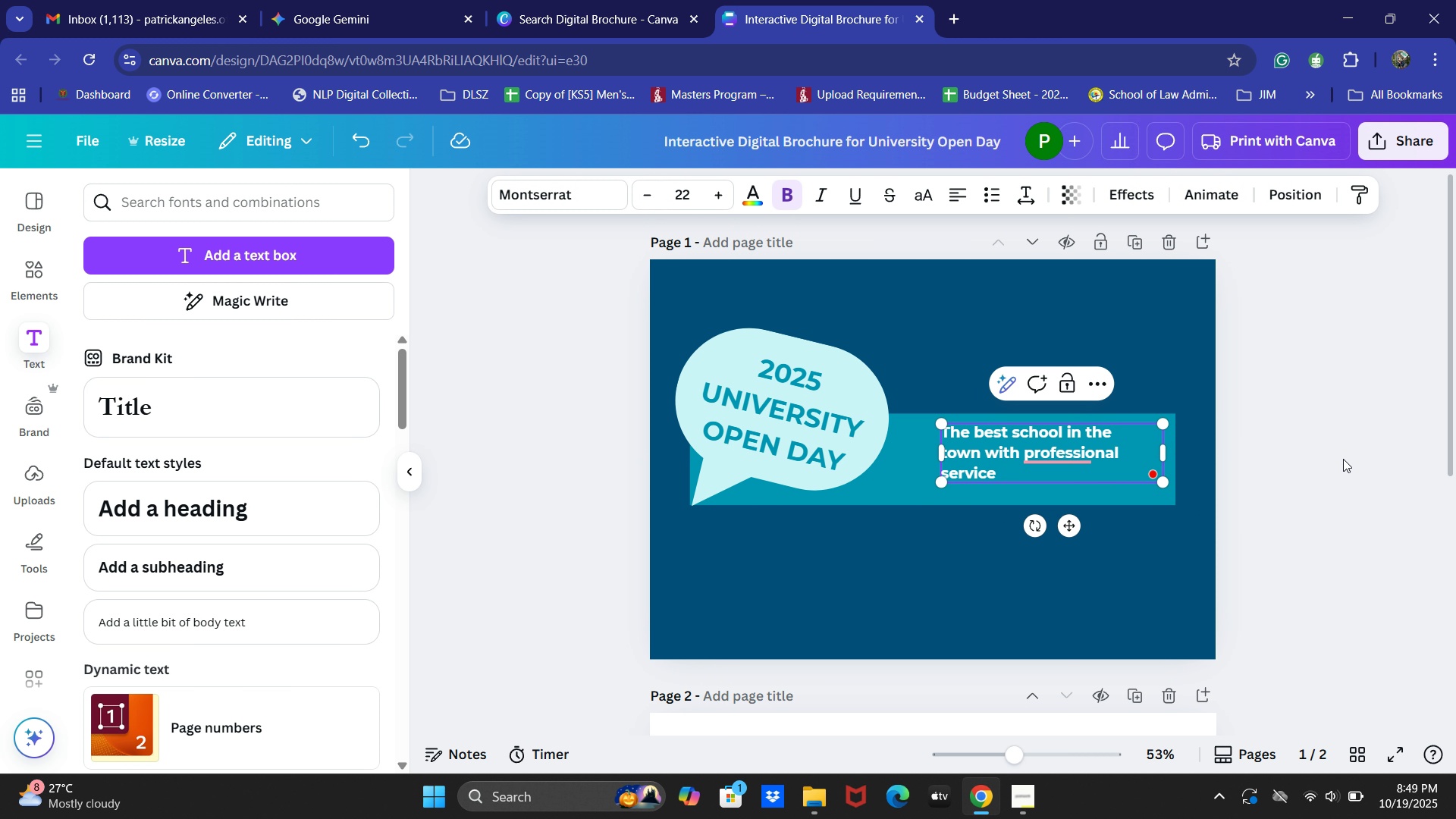 
left_click([1343, 459])
 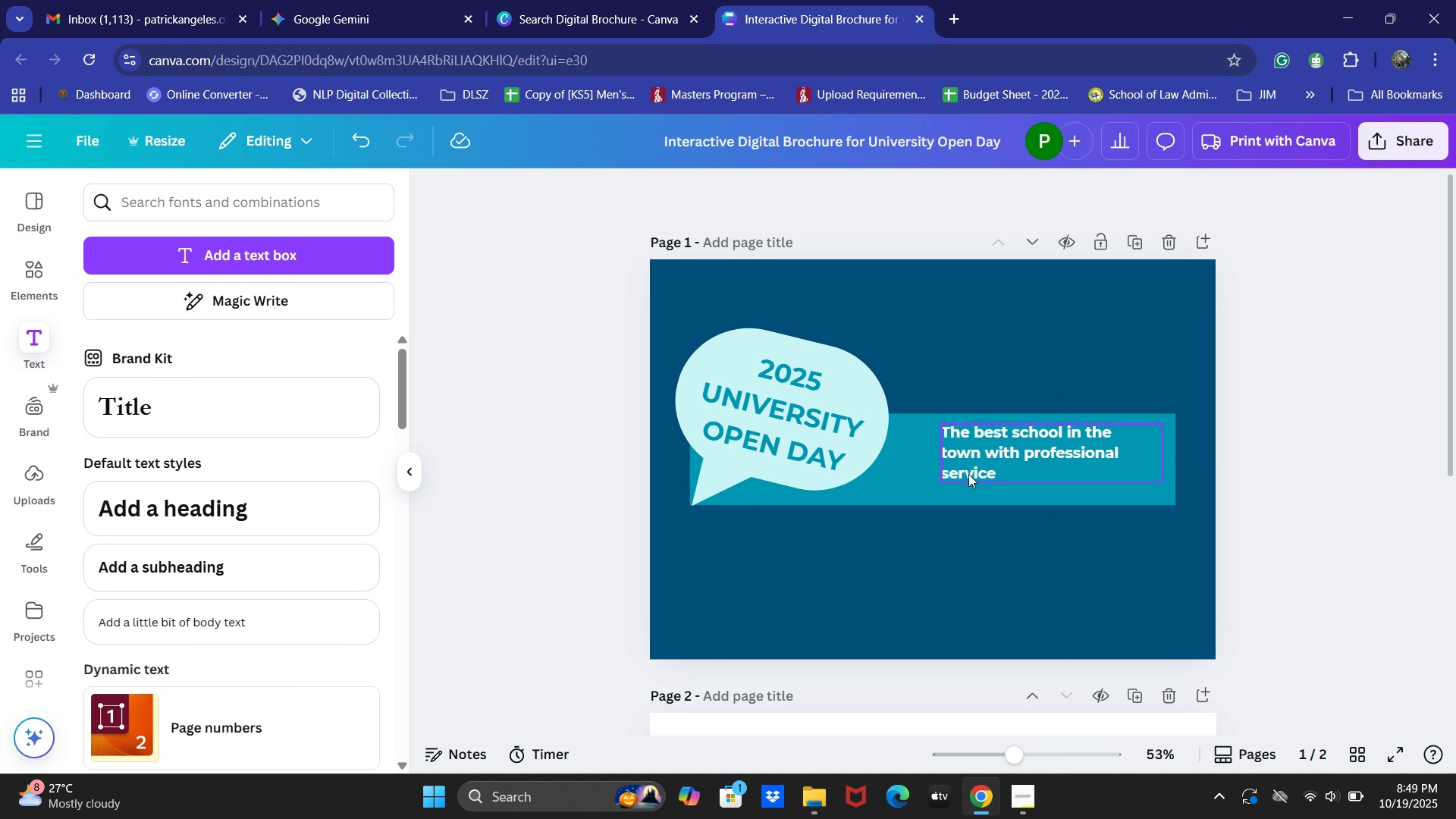 
double_click([961, 474])
 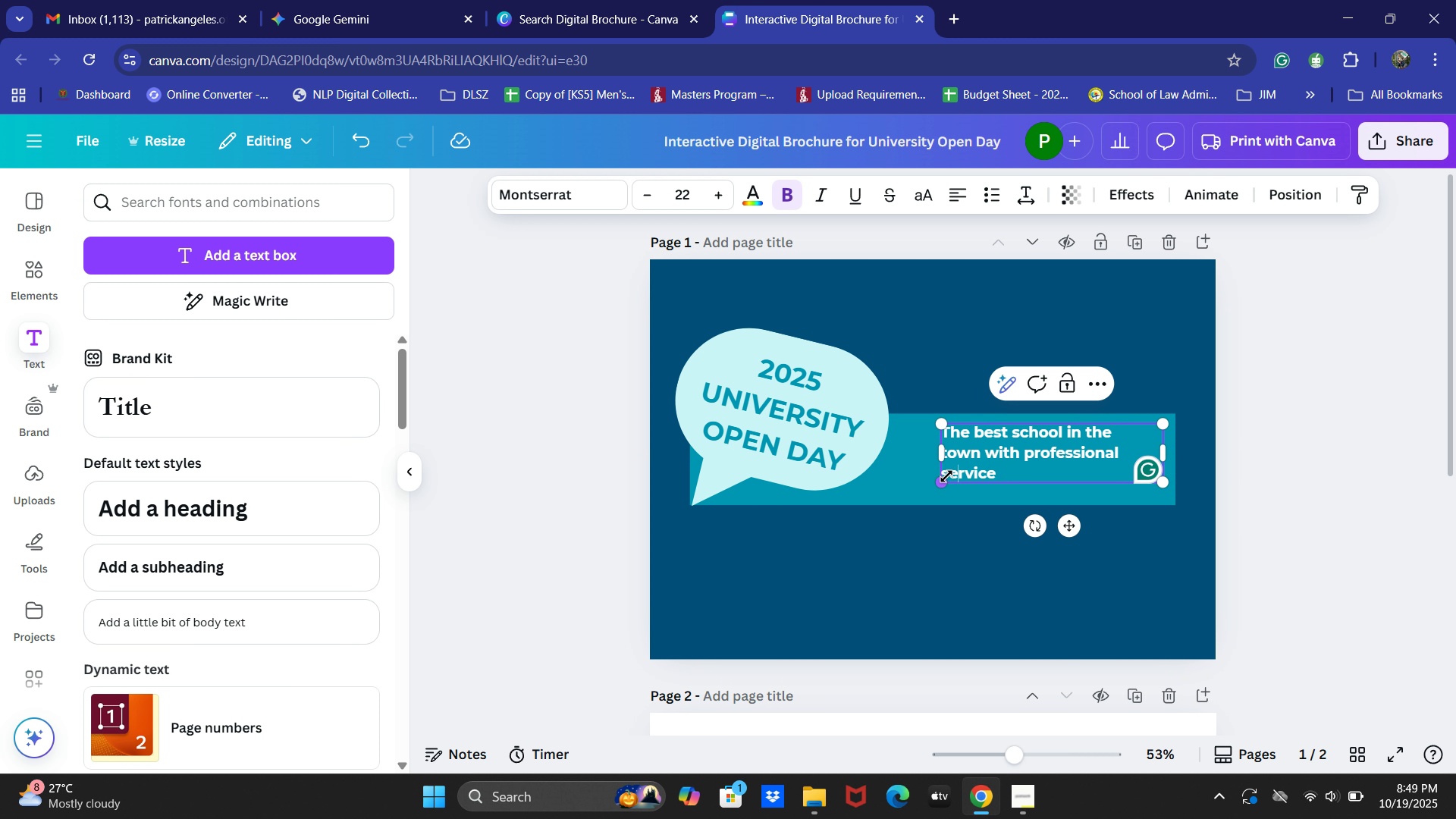 
left_click([946, 476])
 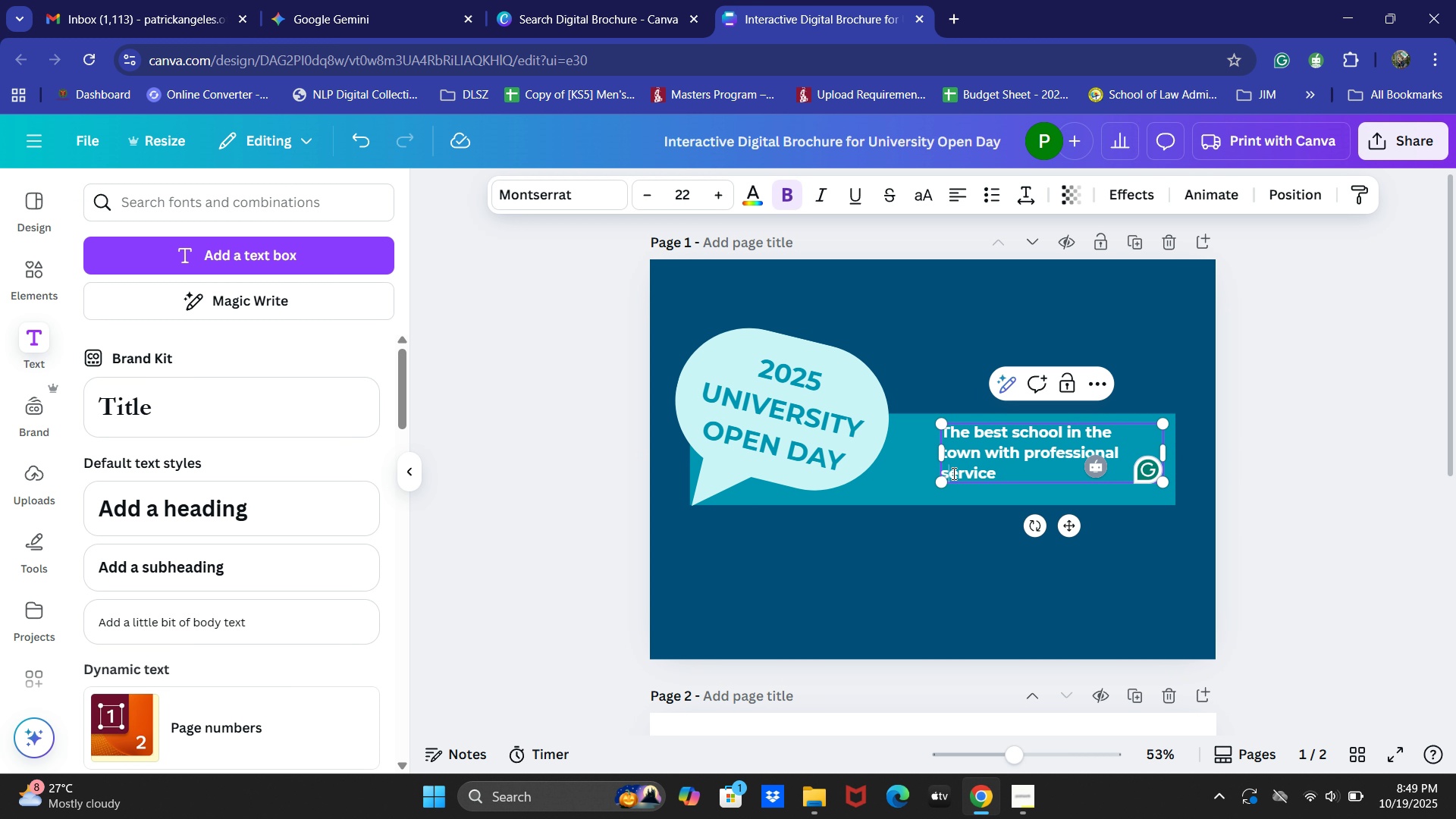 
left_click([952, 473])
 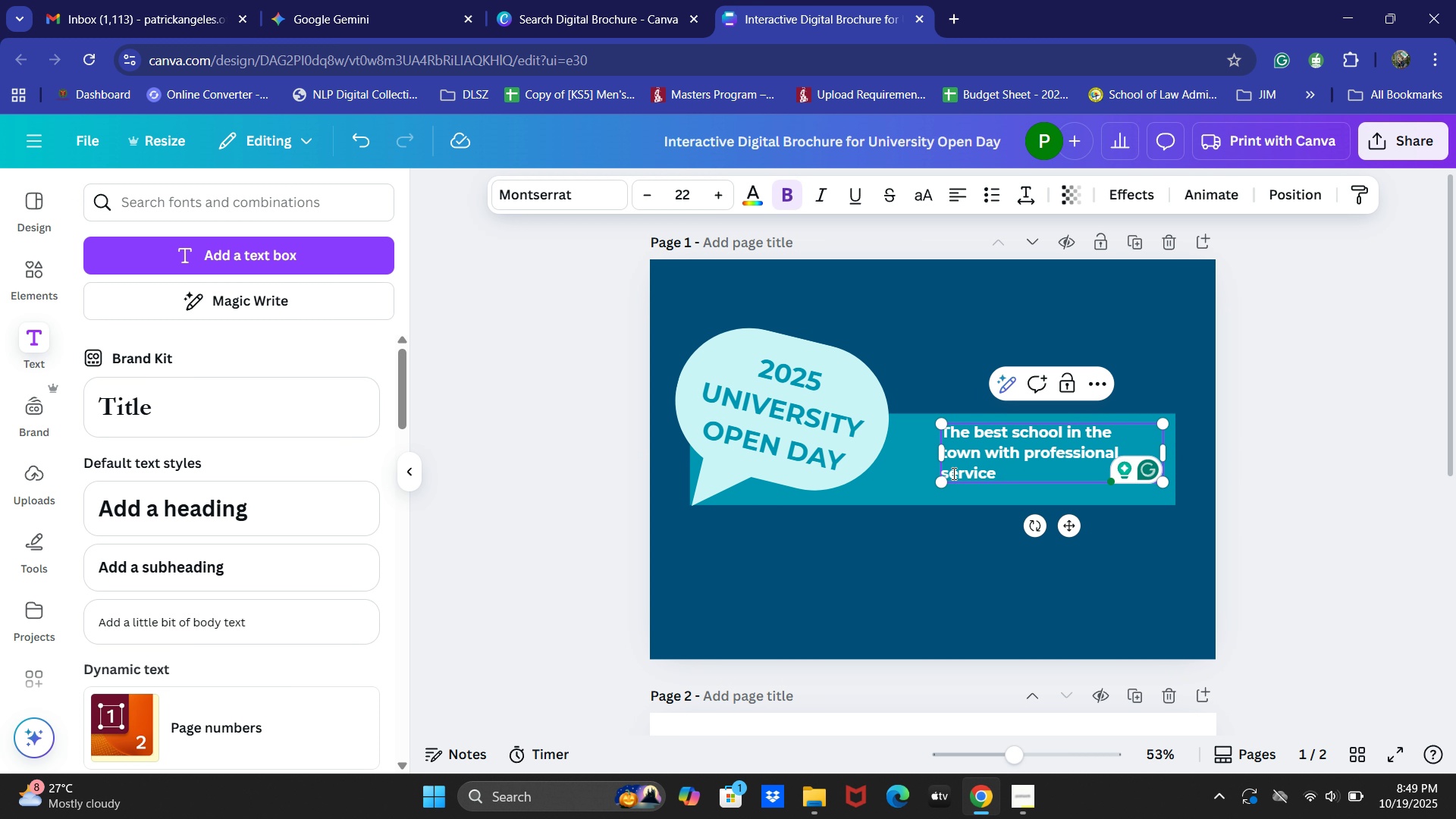 
key(ArrowLeft)
 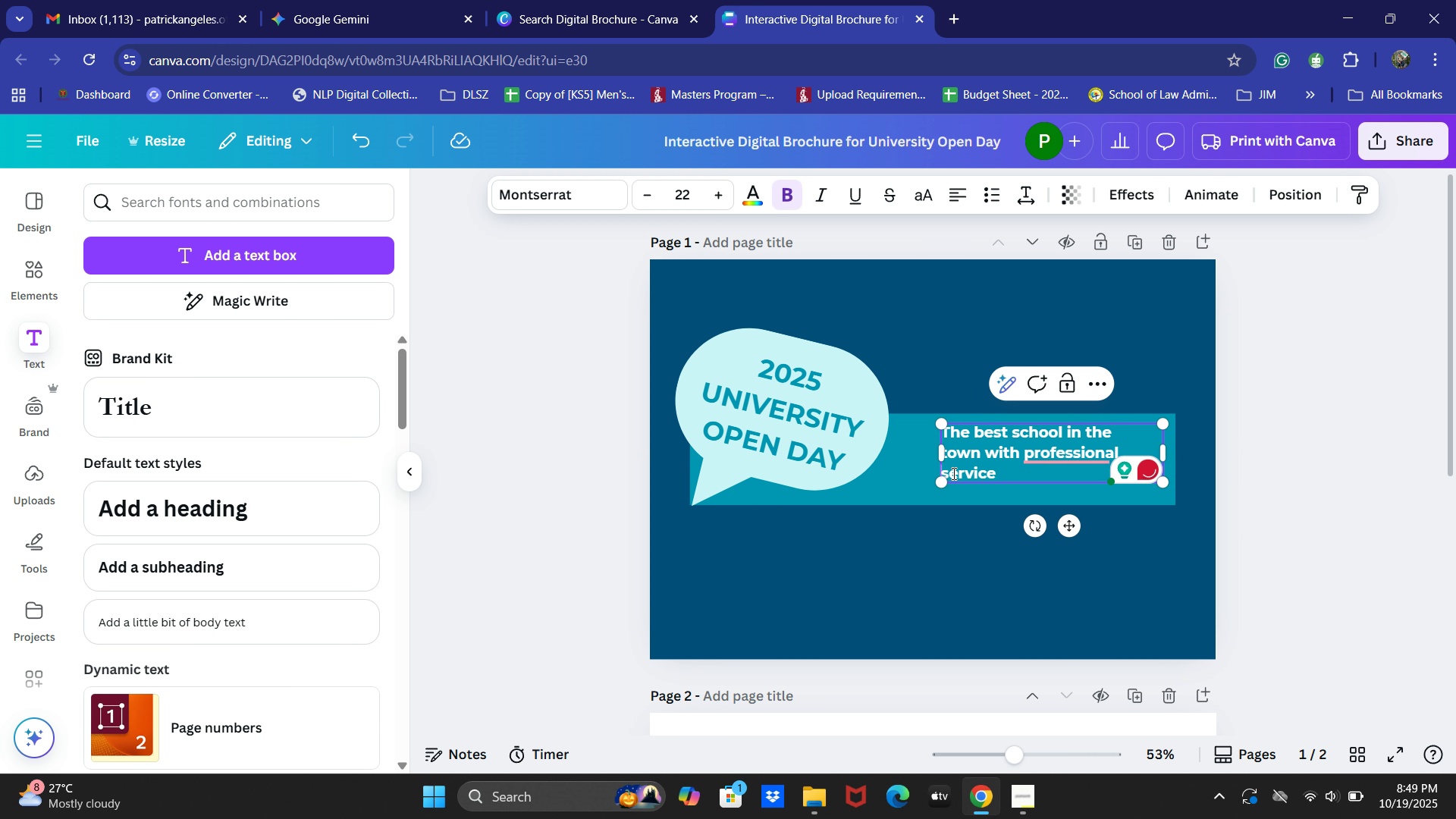 
key(Backspace)
 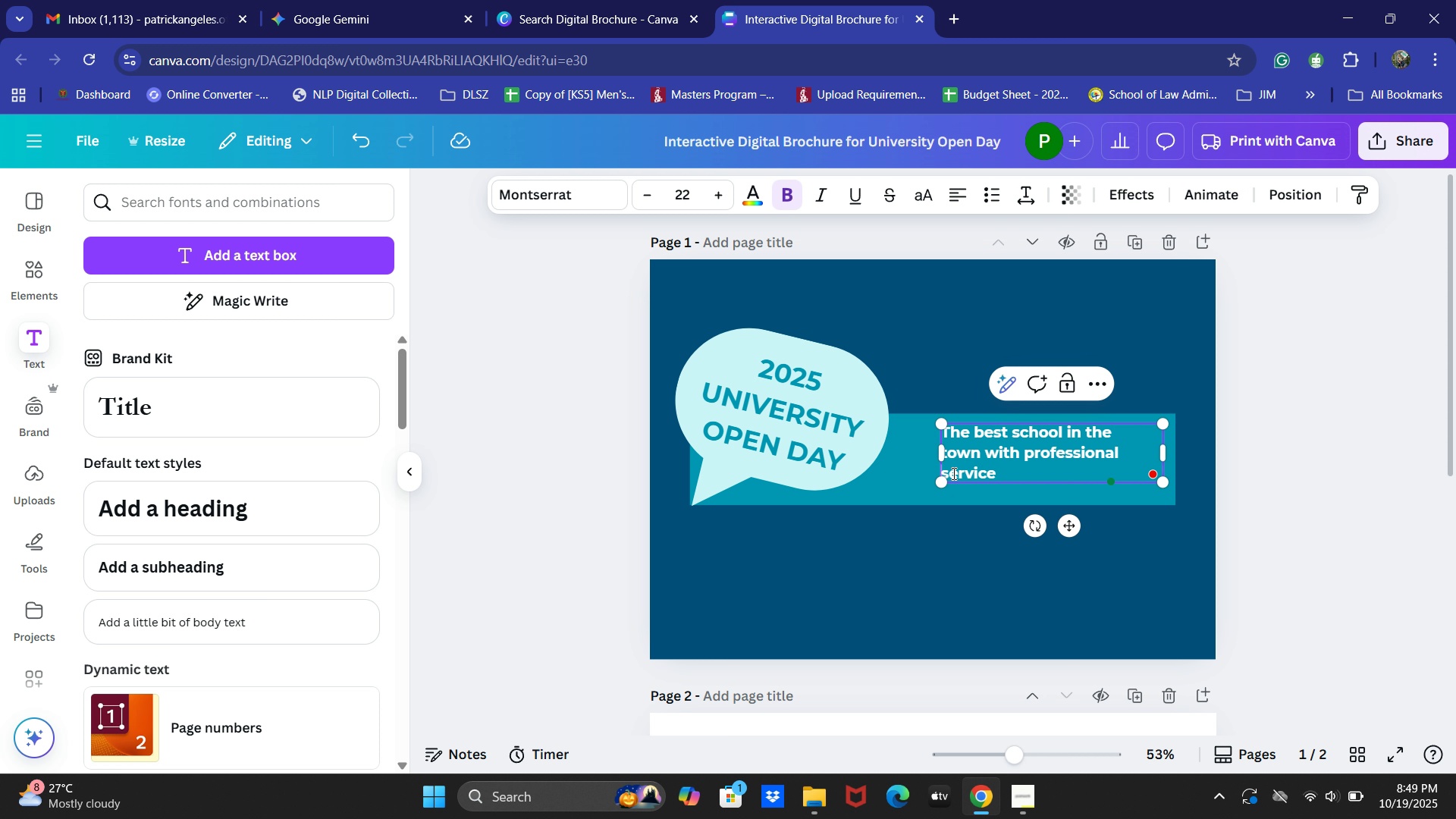 
key(Space)
 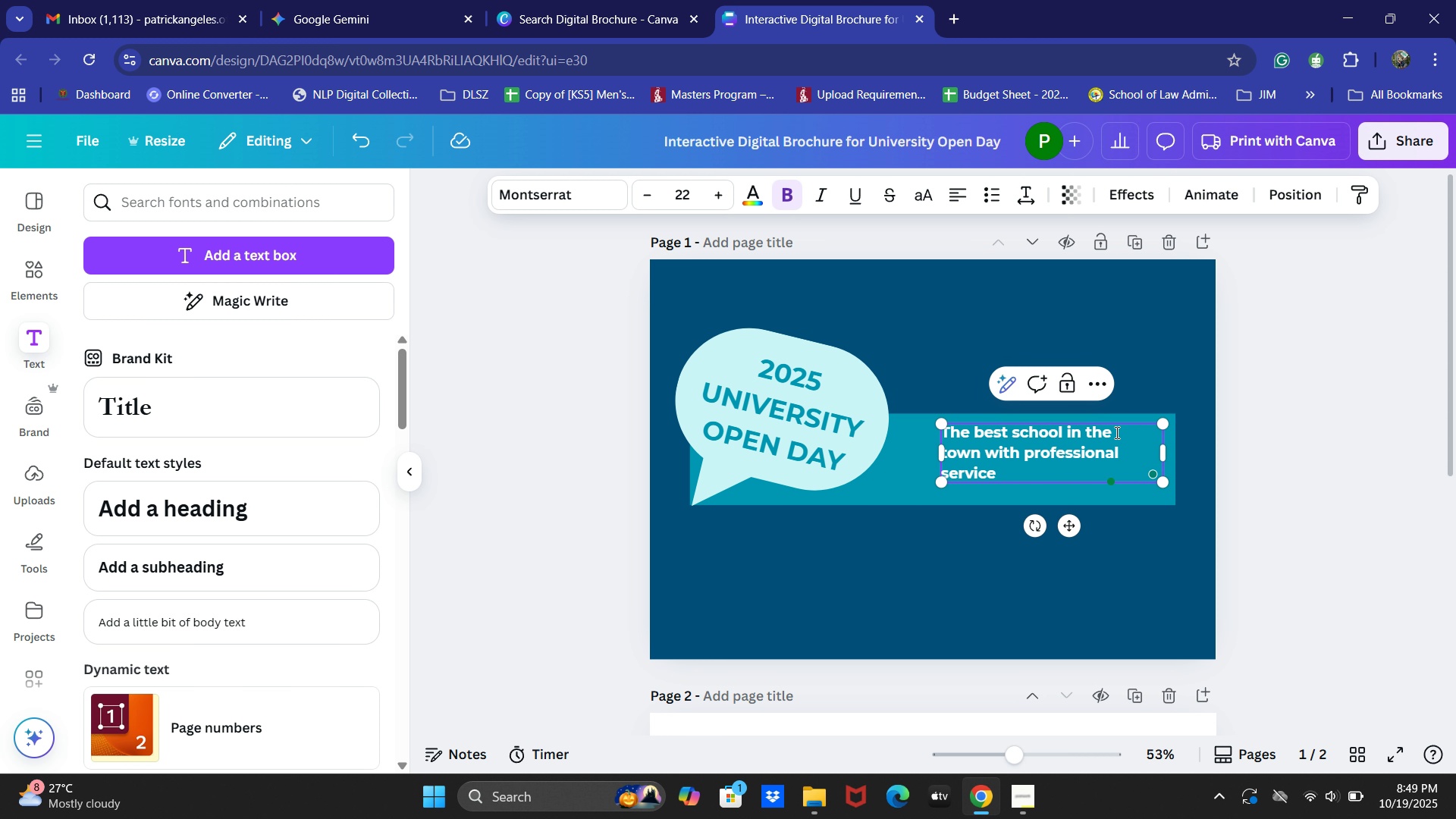 
wait(6.49)
 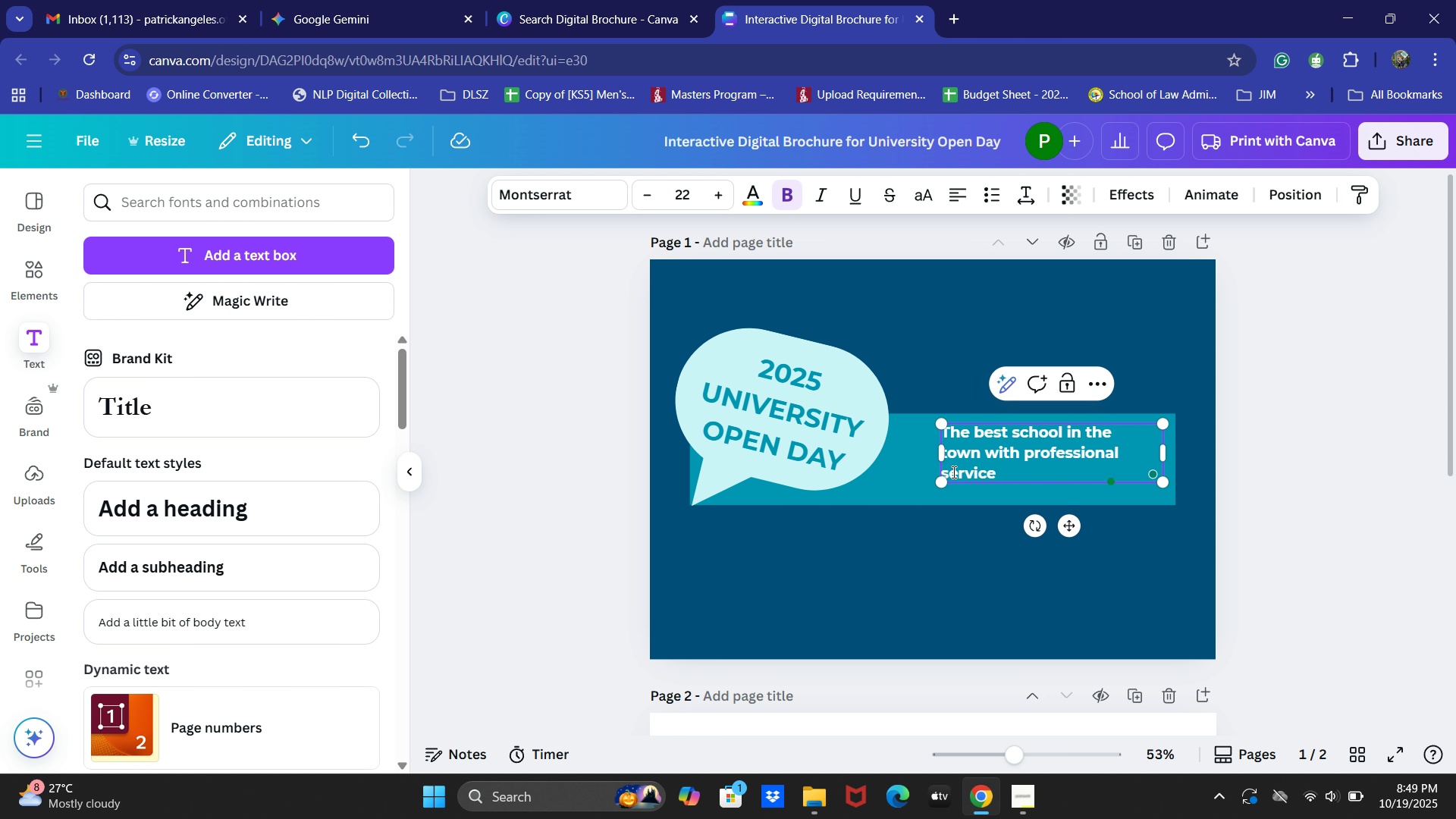 
left_click([965, 190])
 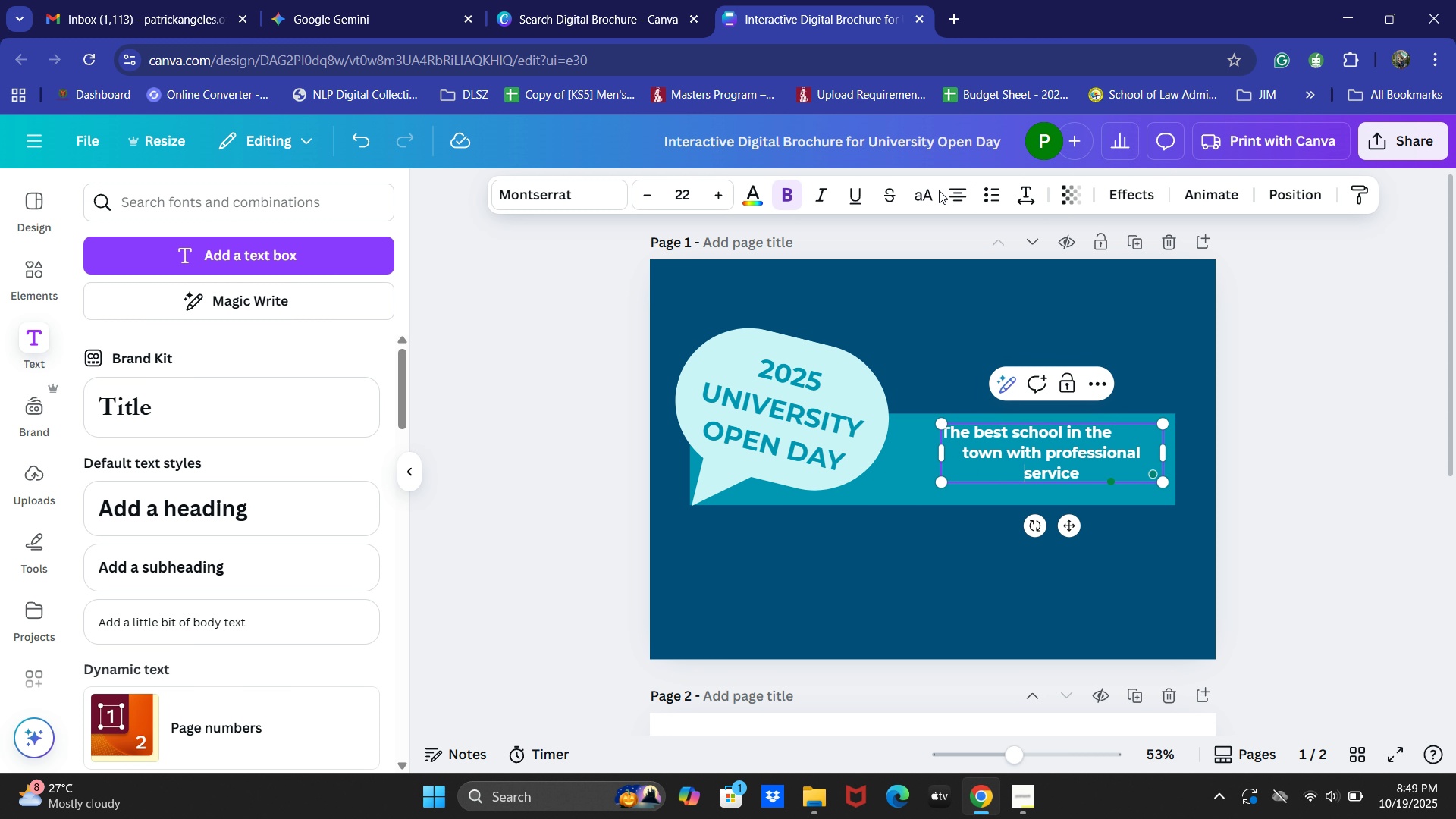 
left_click([939, 190])
 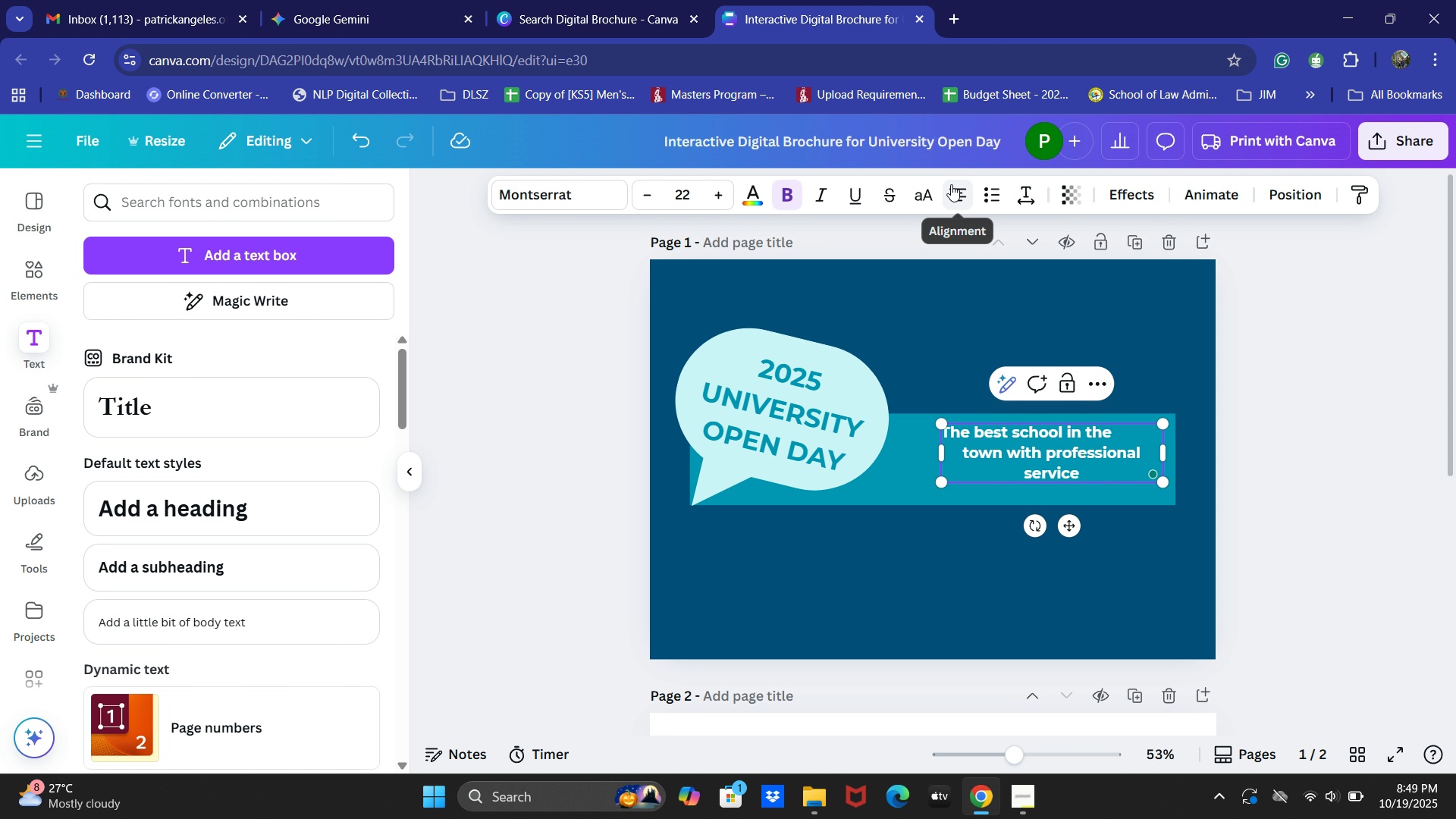 
left_click([951, 184])
 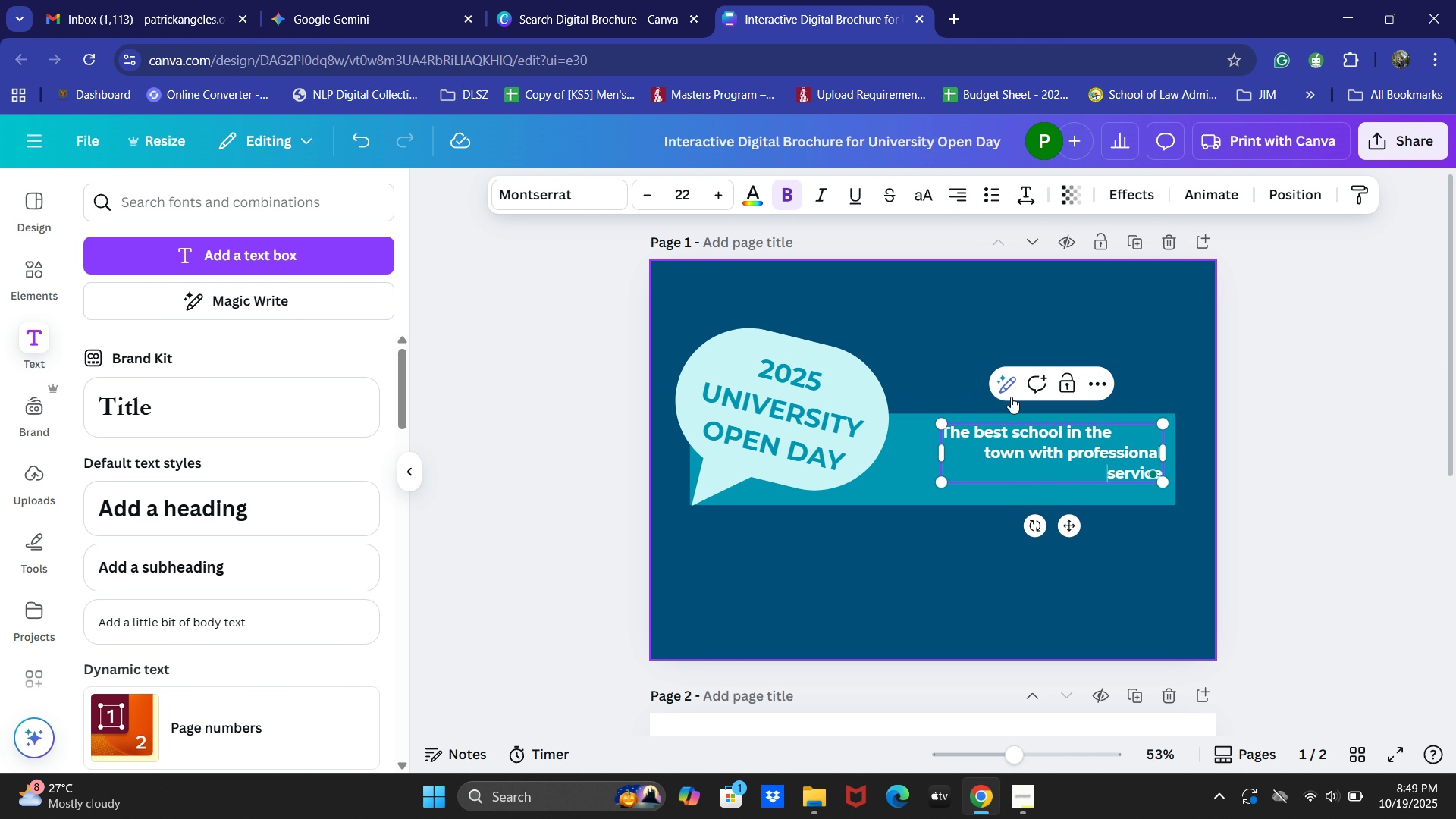 
left_click([981, 461])
 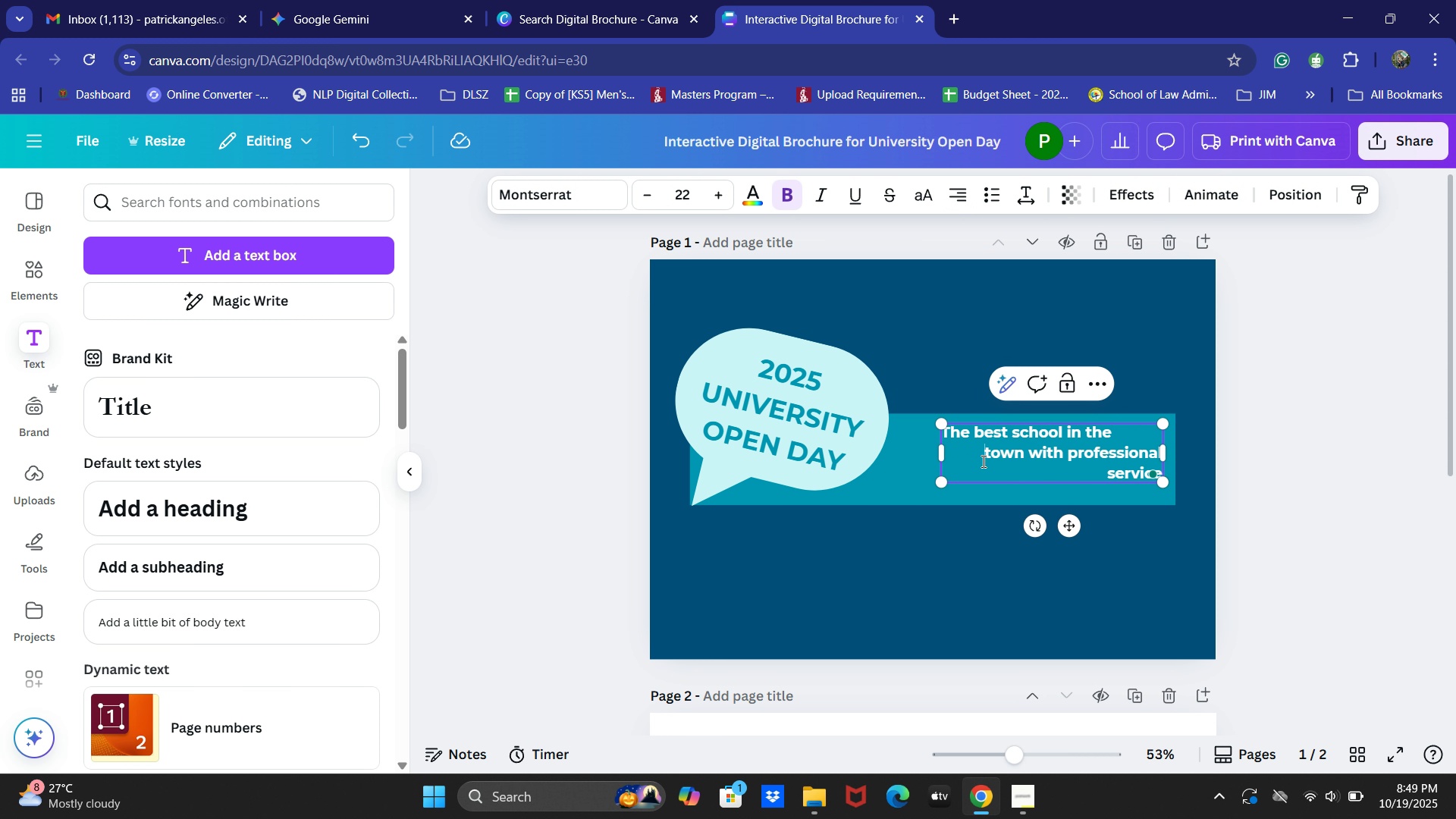 
key(Backspace)
 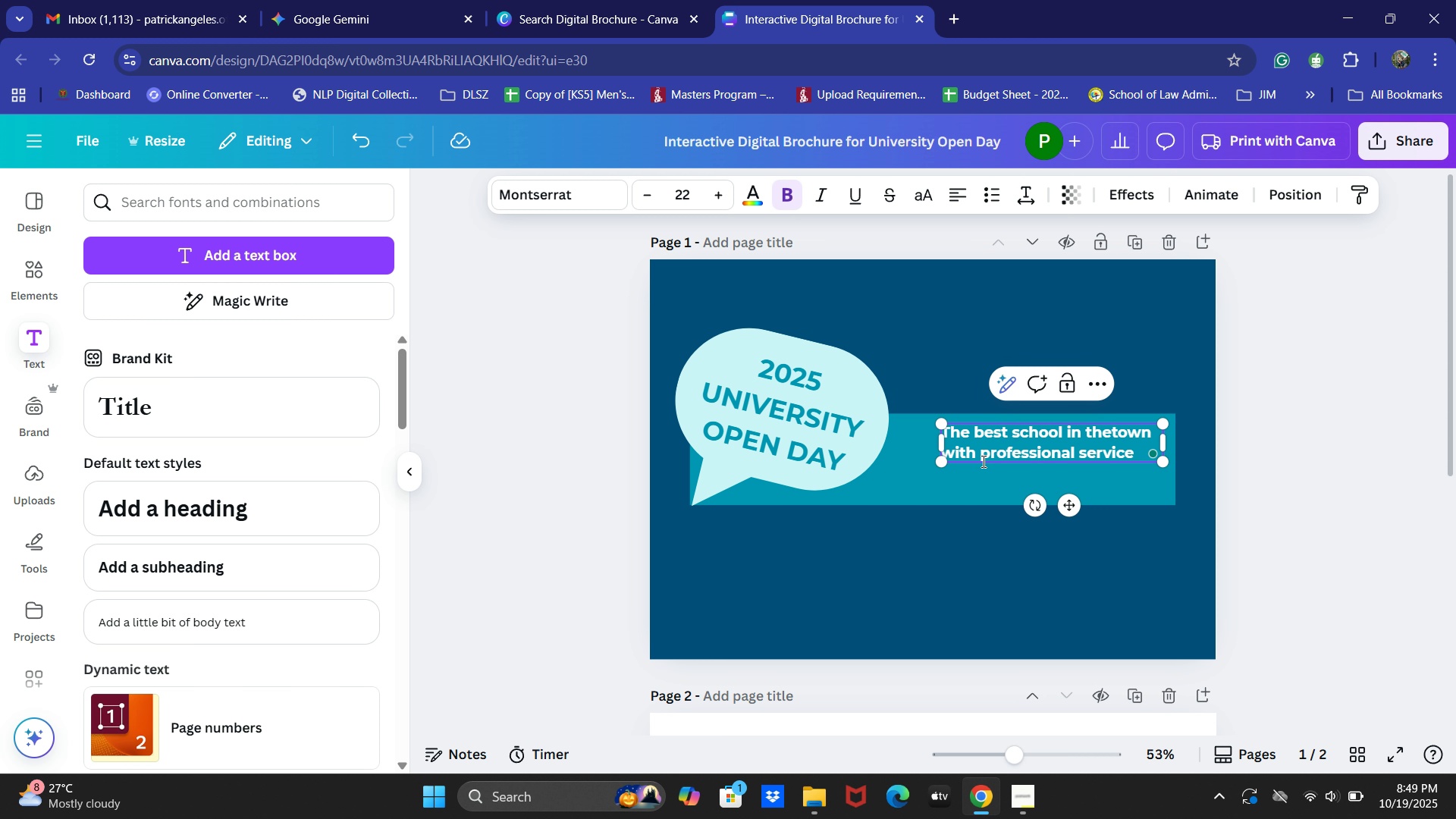 
key(Space)
 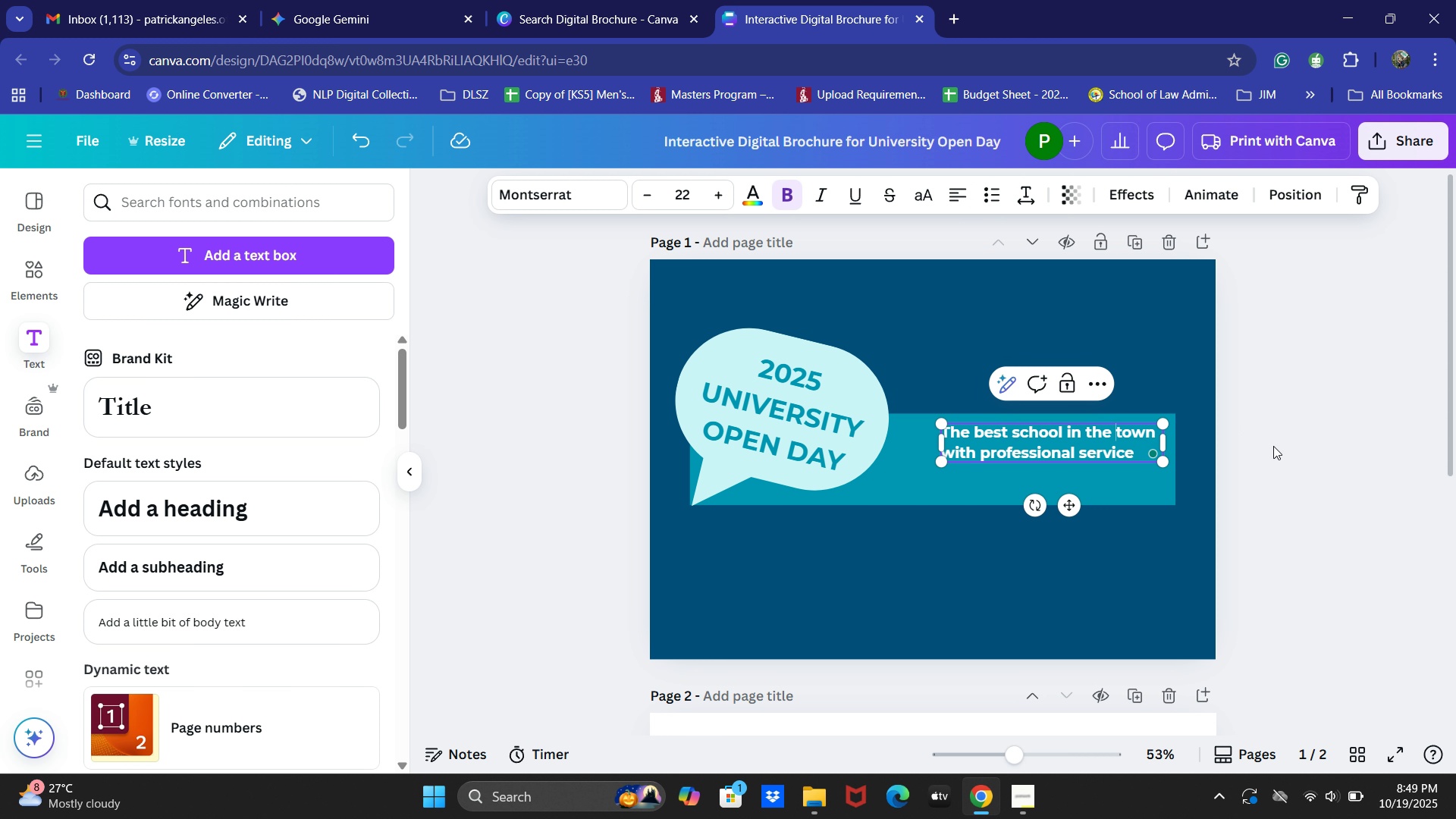 
left_click_drag(start_coordinate=[1054, 443], to_coordinate=[1056, 461])
 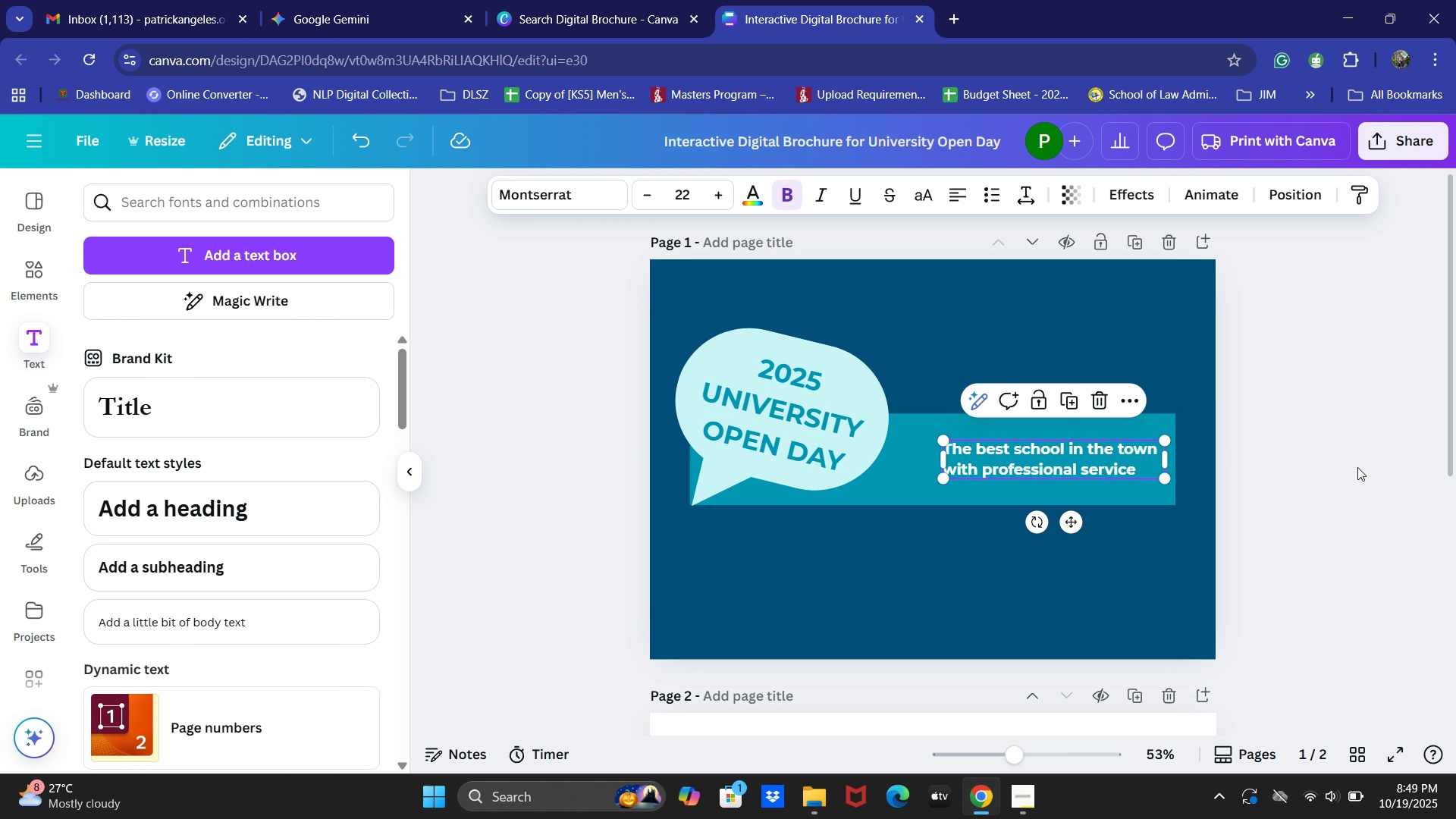 
left_click([1357, 467])
 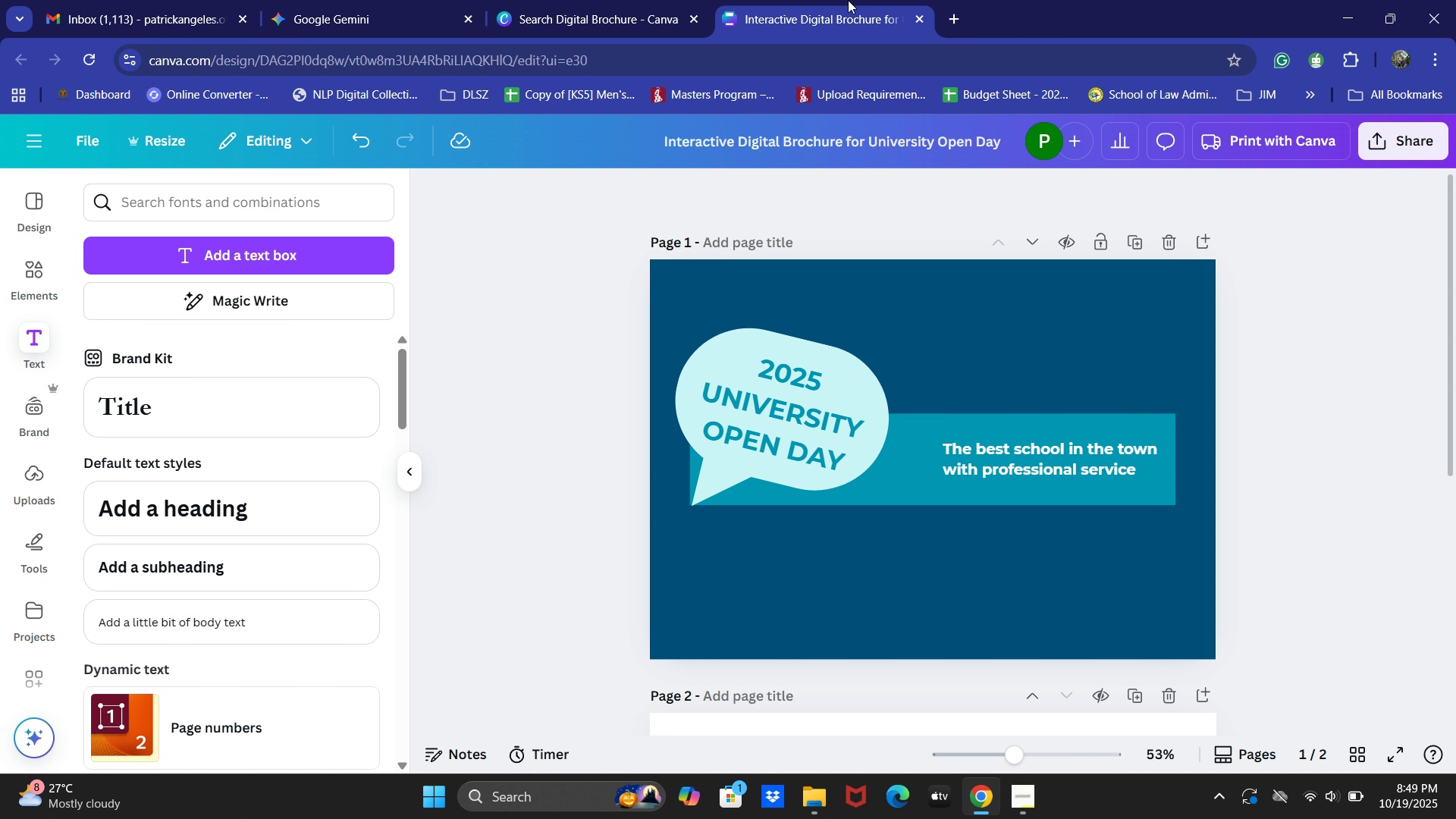 
wait(5.06)
 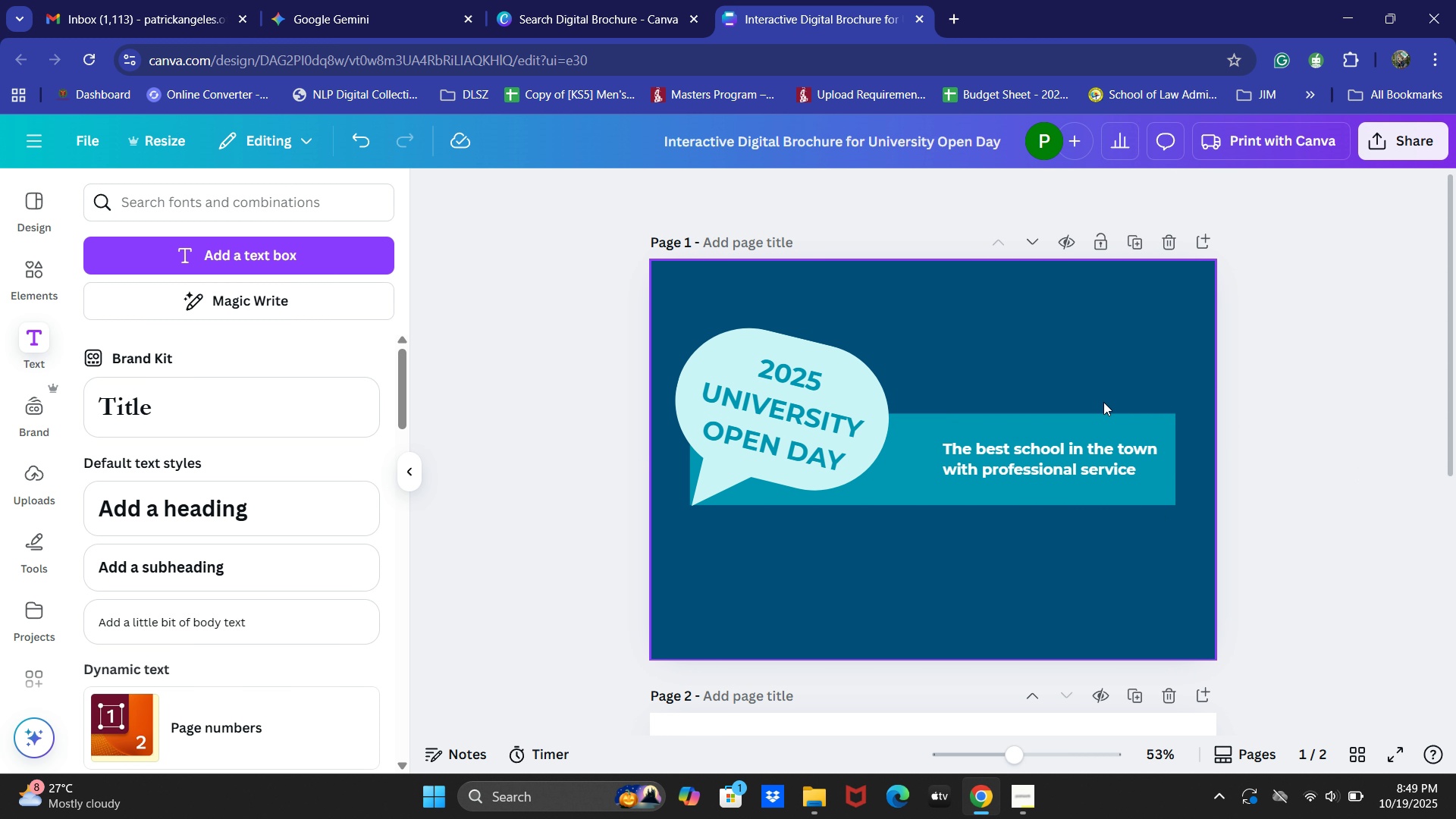 
left_click([394, 0])
 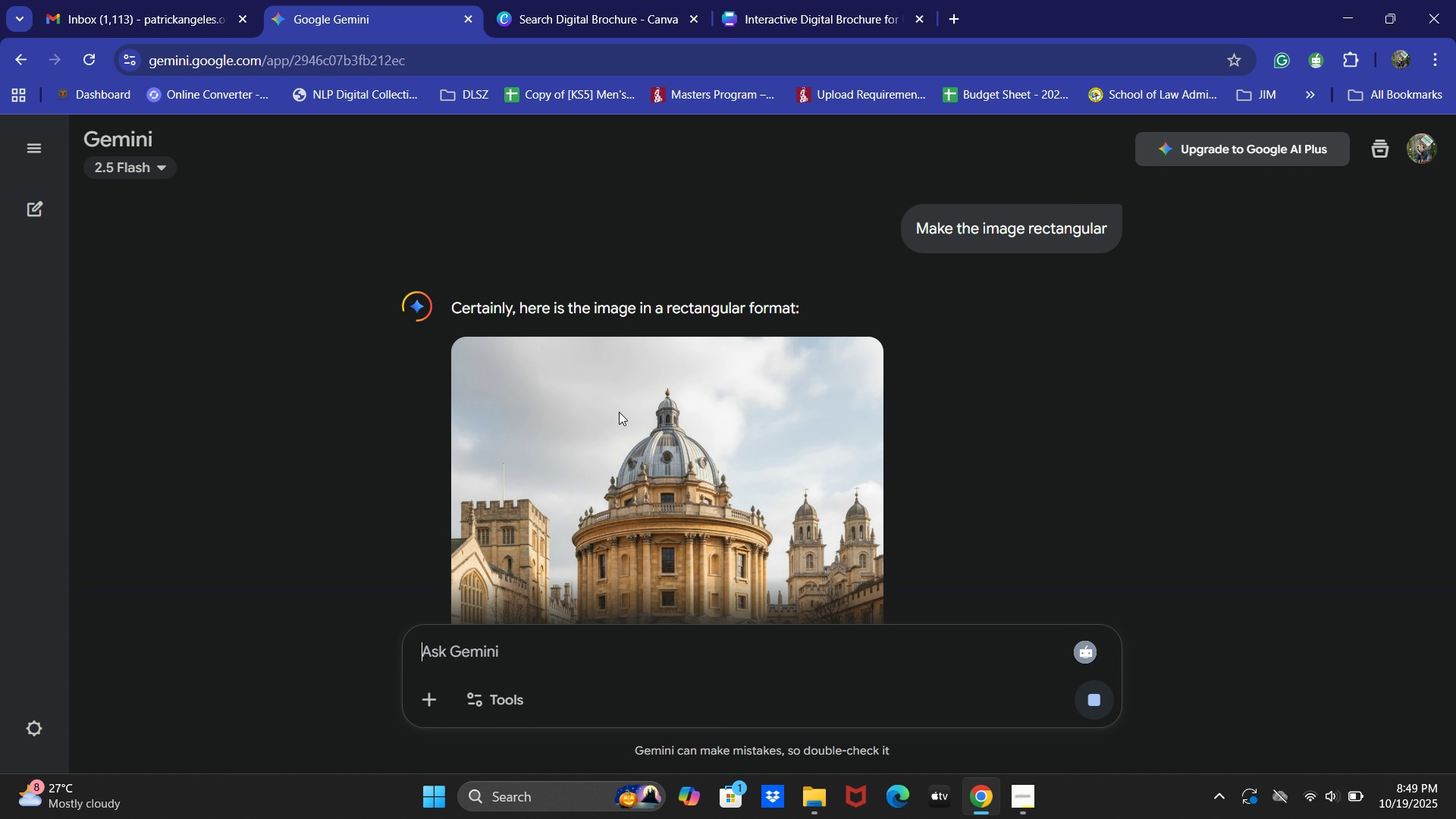 
scroll: coordinate [846, 434], scroll_direction: down, amount: 6.0
 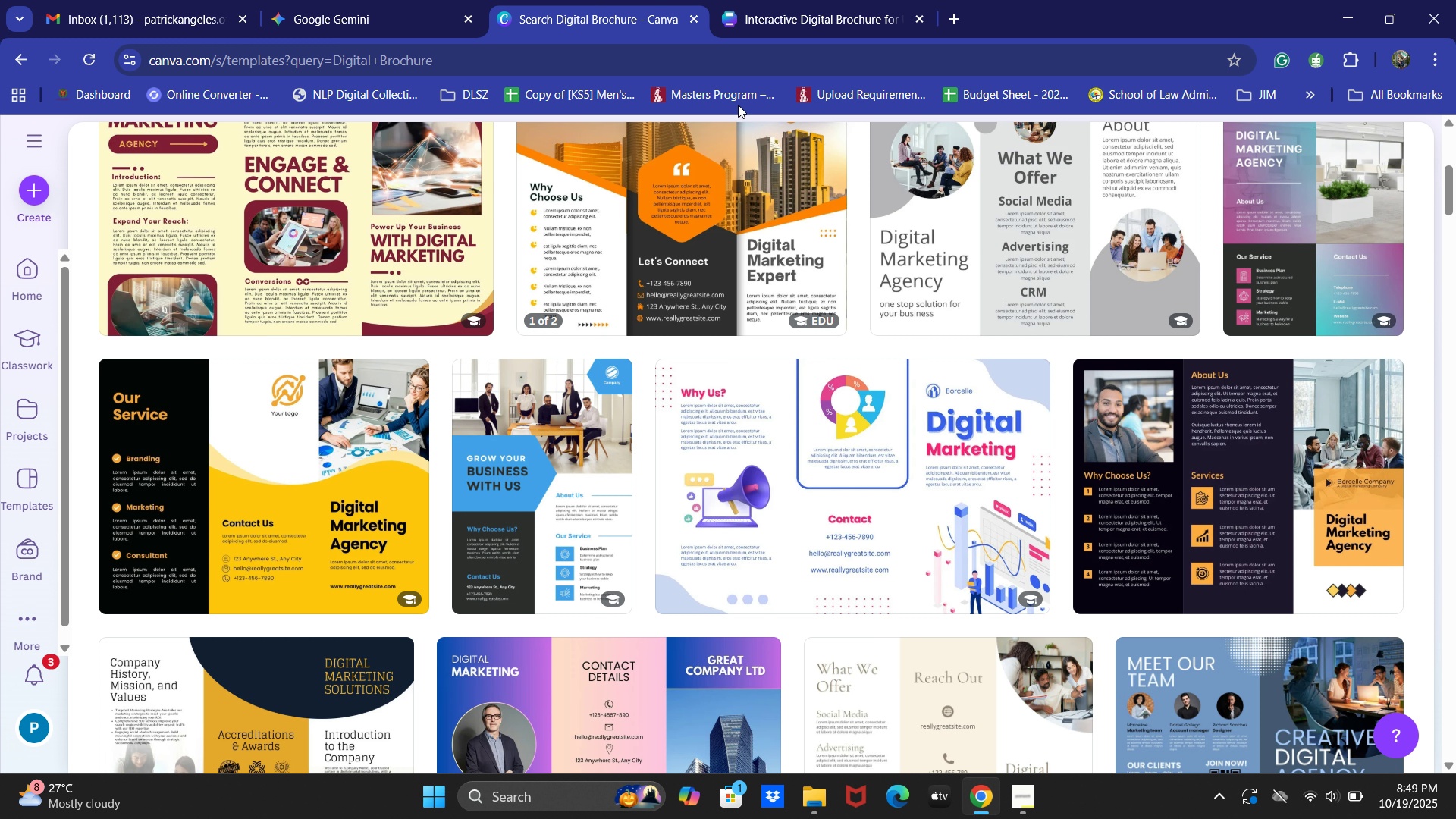 
scroll: coordinate [781, 304], scroll_direction: up, amount: 2.0
 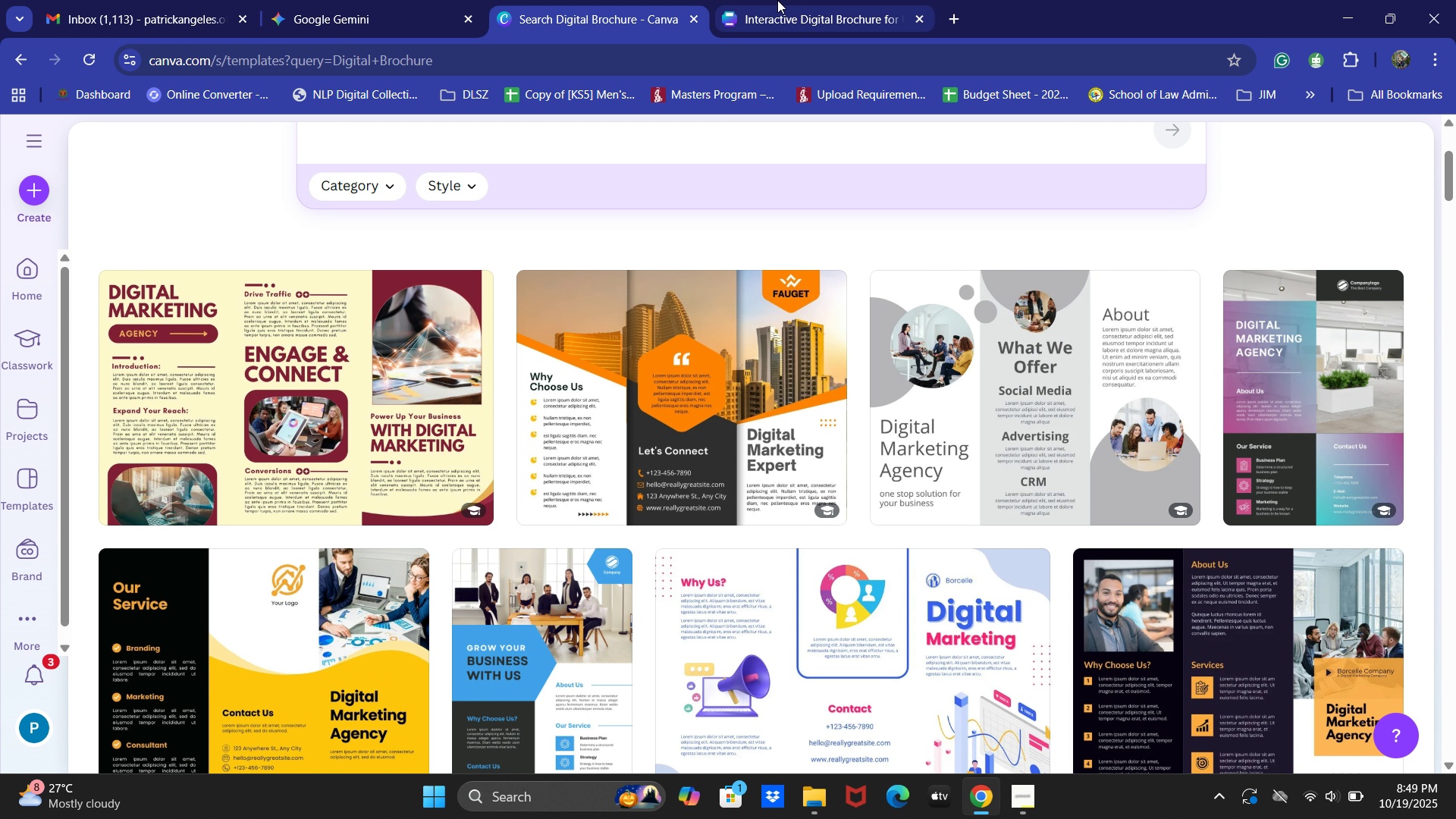 
left_click([776, 0])
 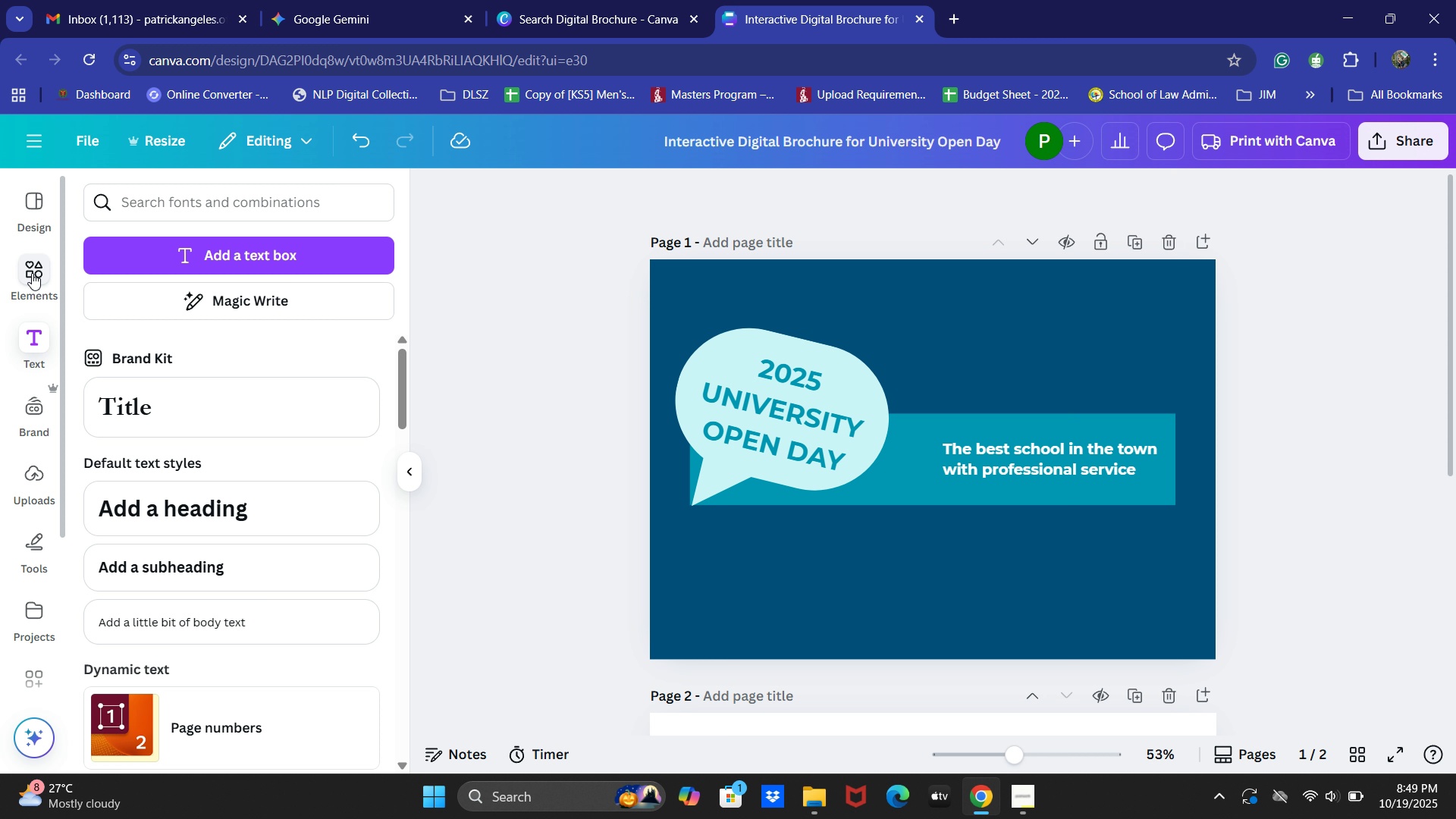 
wait(11.0)
 